 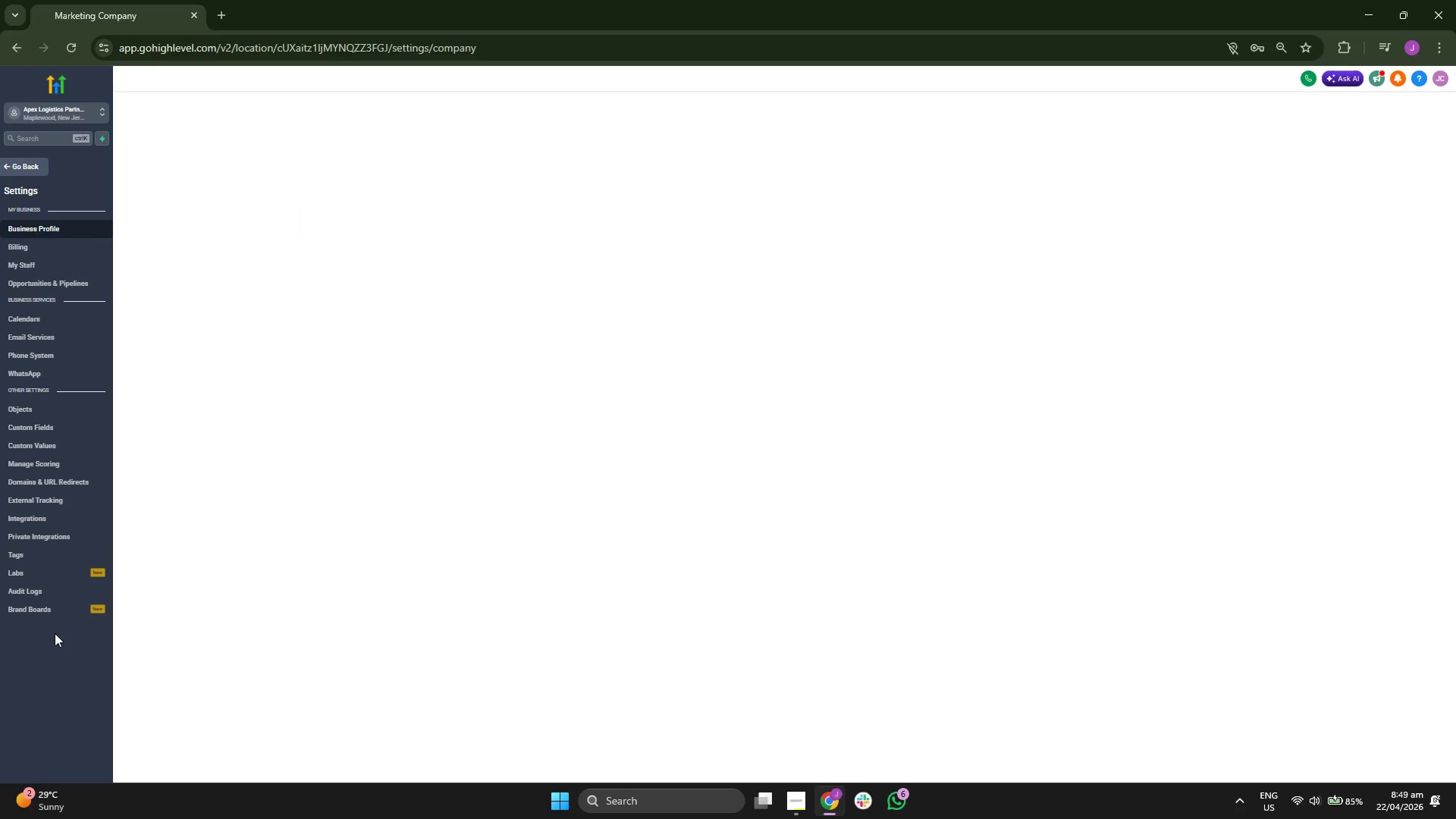 
scroll: coordinate [638, 454], scroll_direction: down, amount: 5.0
 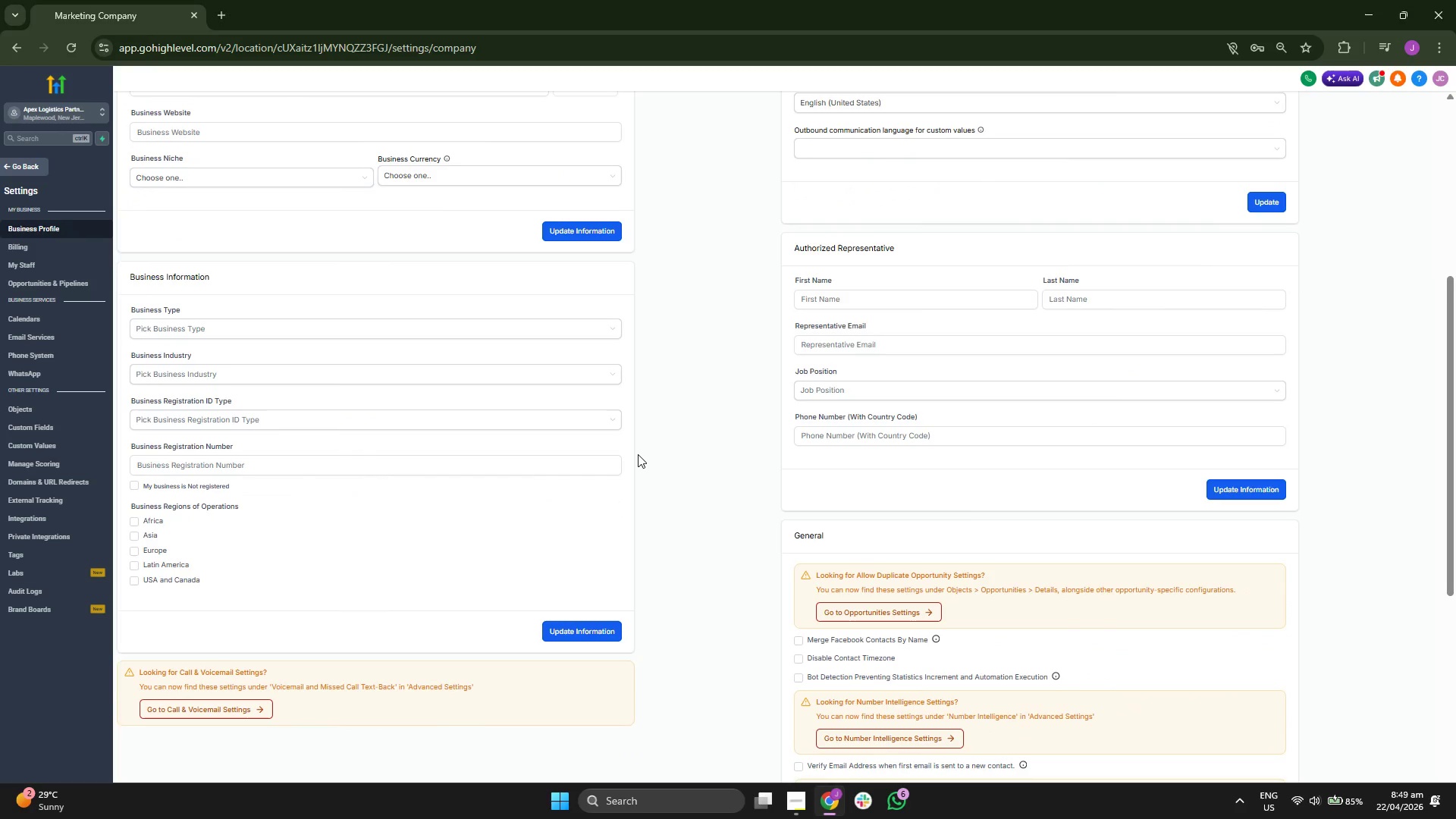 
scroll: coordinate [637, 455], scroll_direction: up, amount: 5.0
 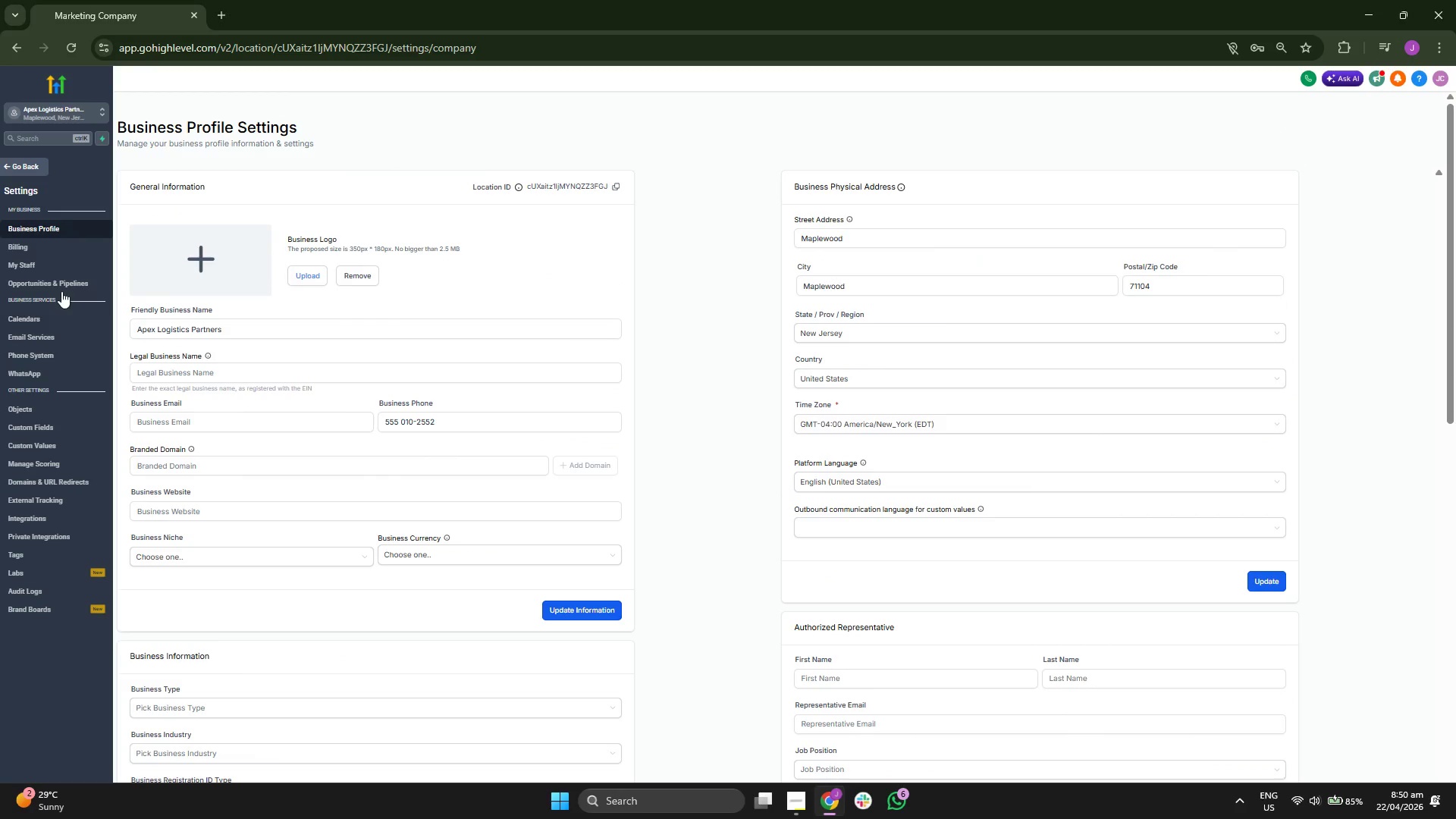 
left_click([61, 264])
 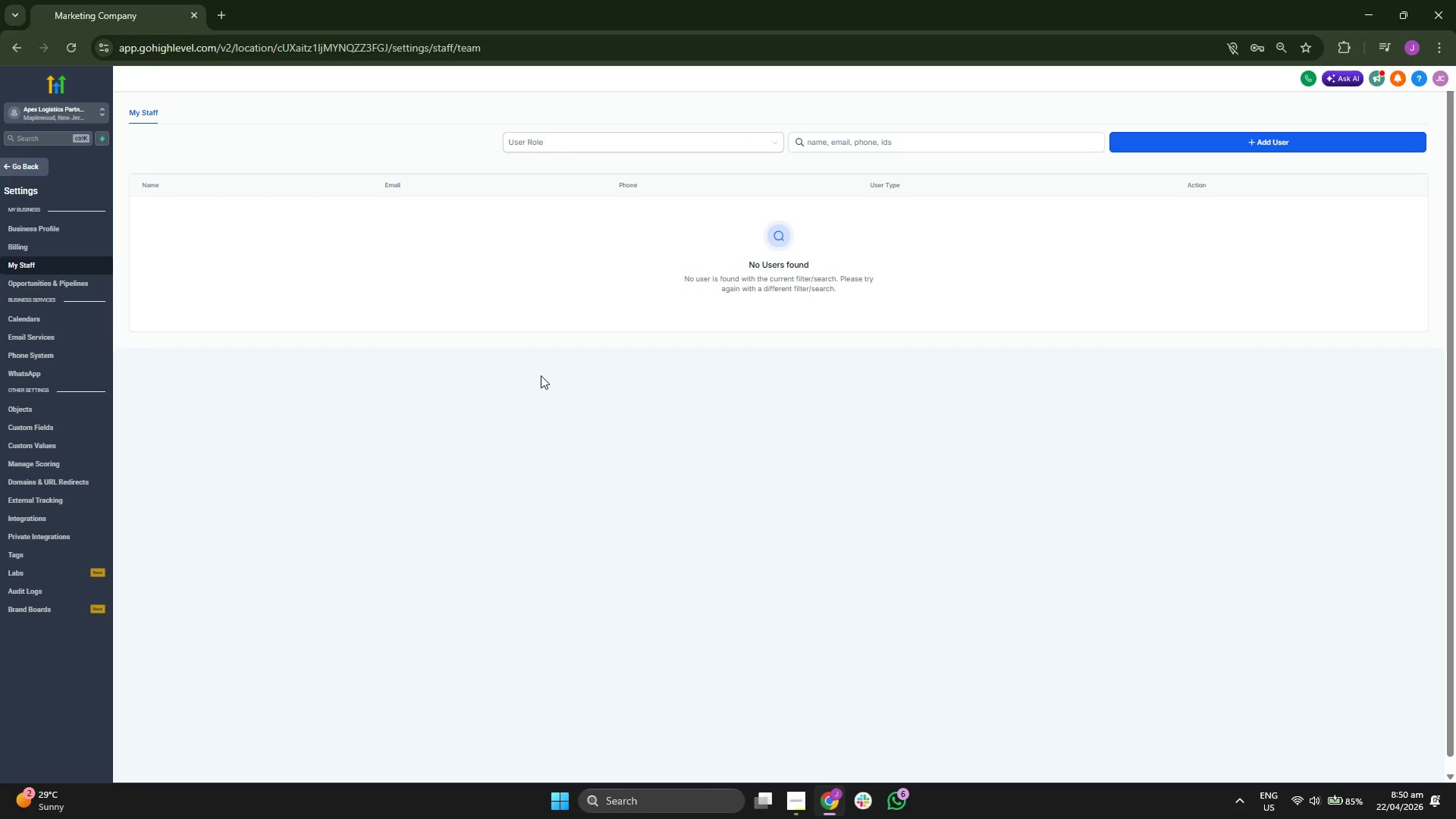 
wait(5.8)
 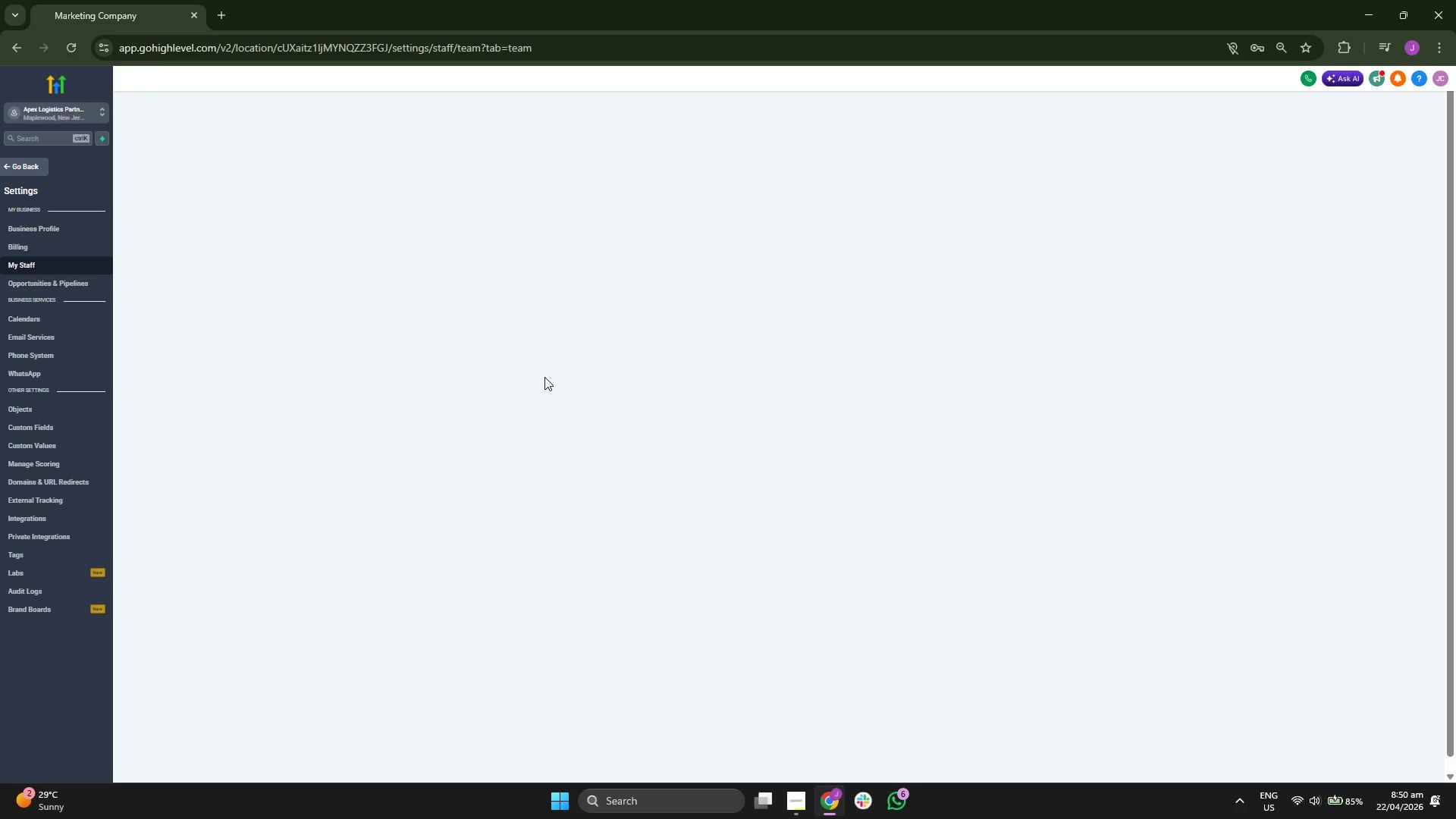 
double_click([1194, 147])
 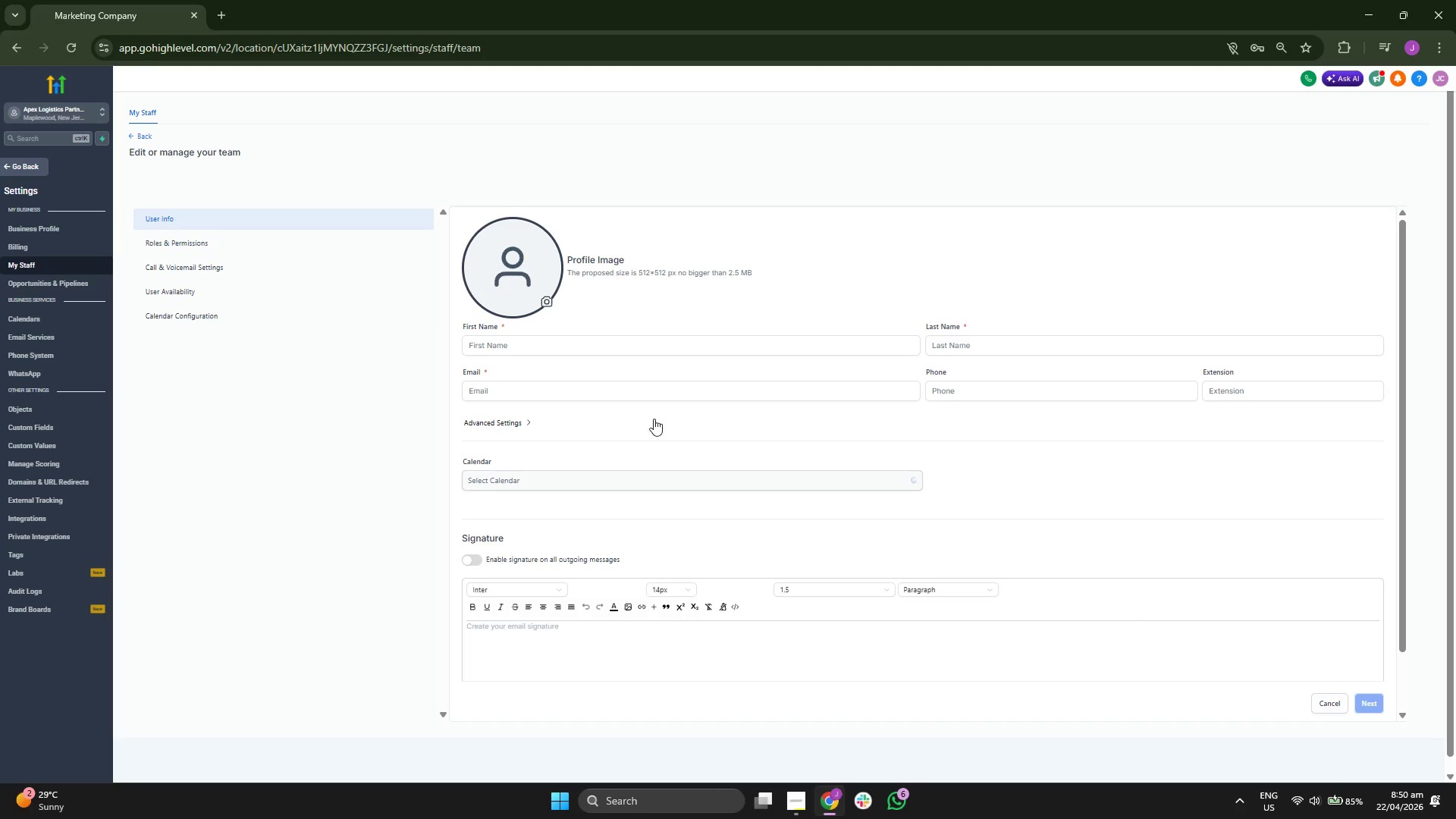 
left_click([614, 341])
 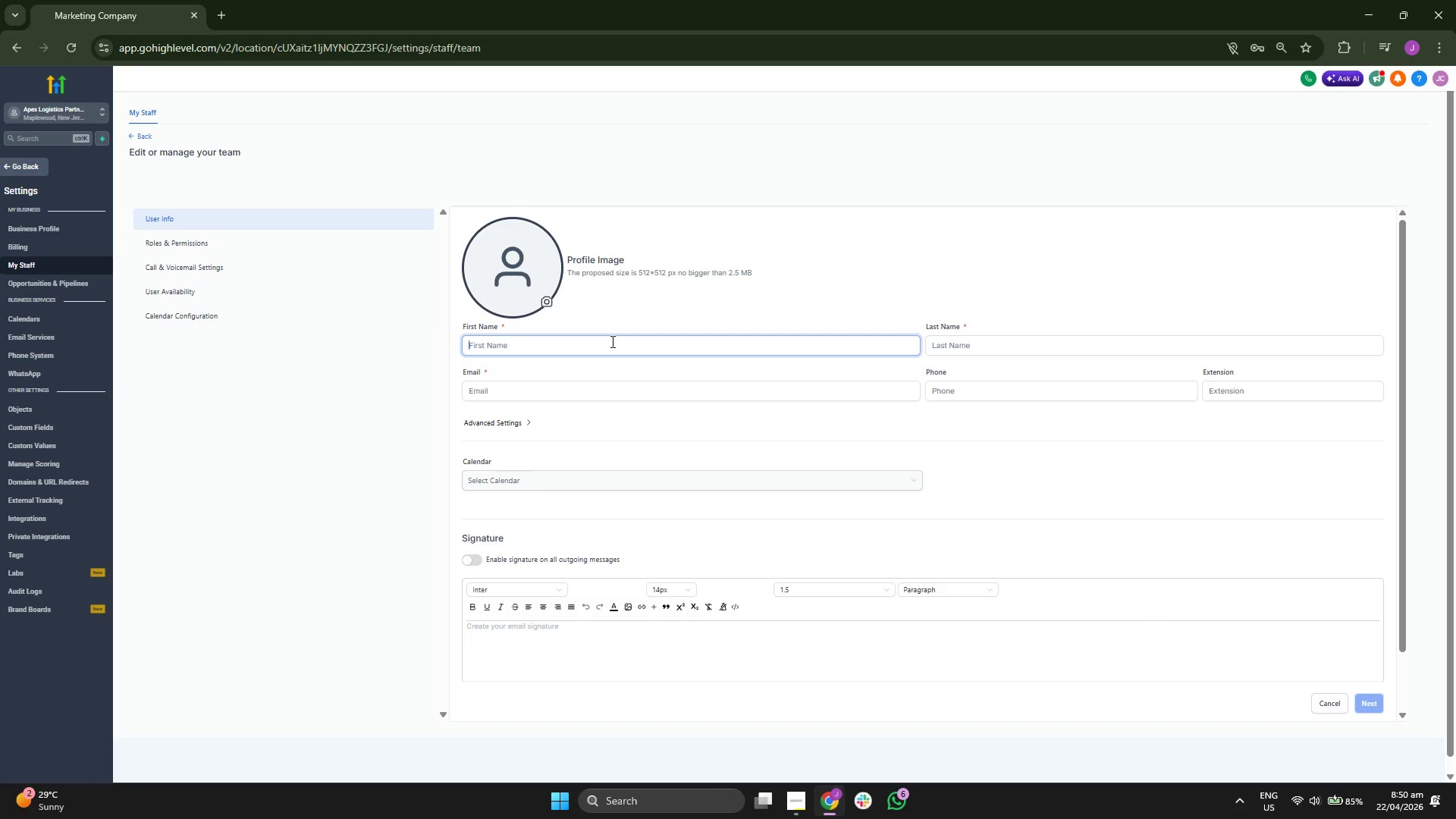 
type(E)
key(Backspace)
type(Elias)
 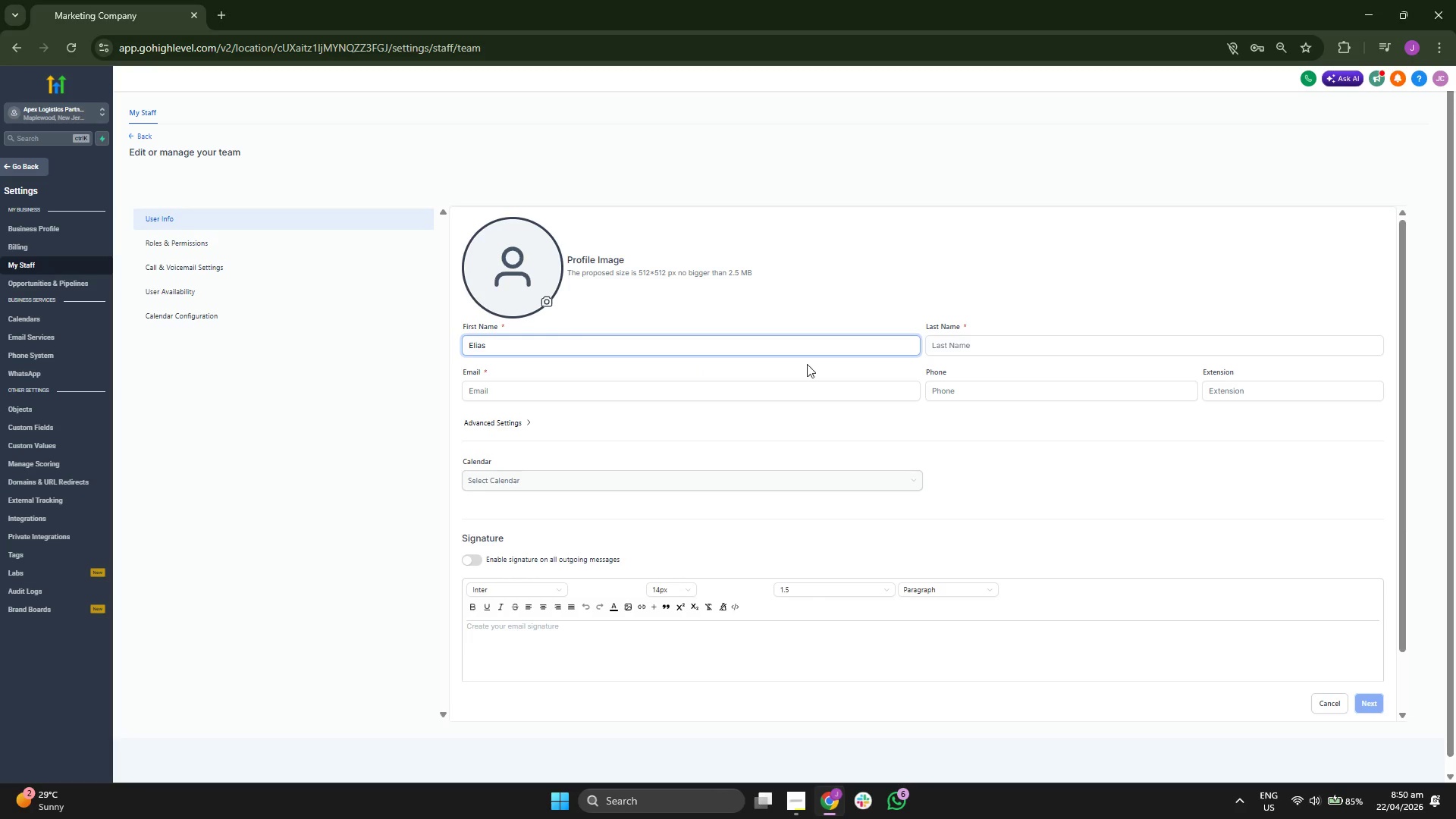 
left_click([1015, 350])
 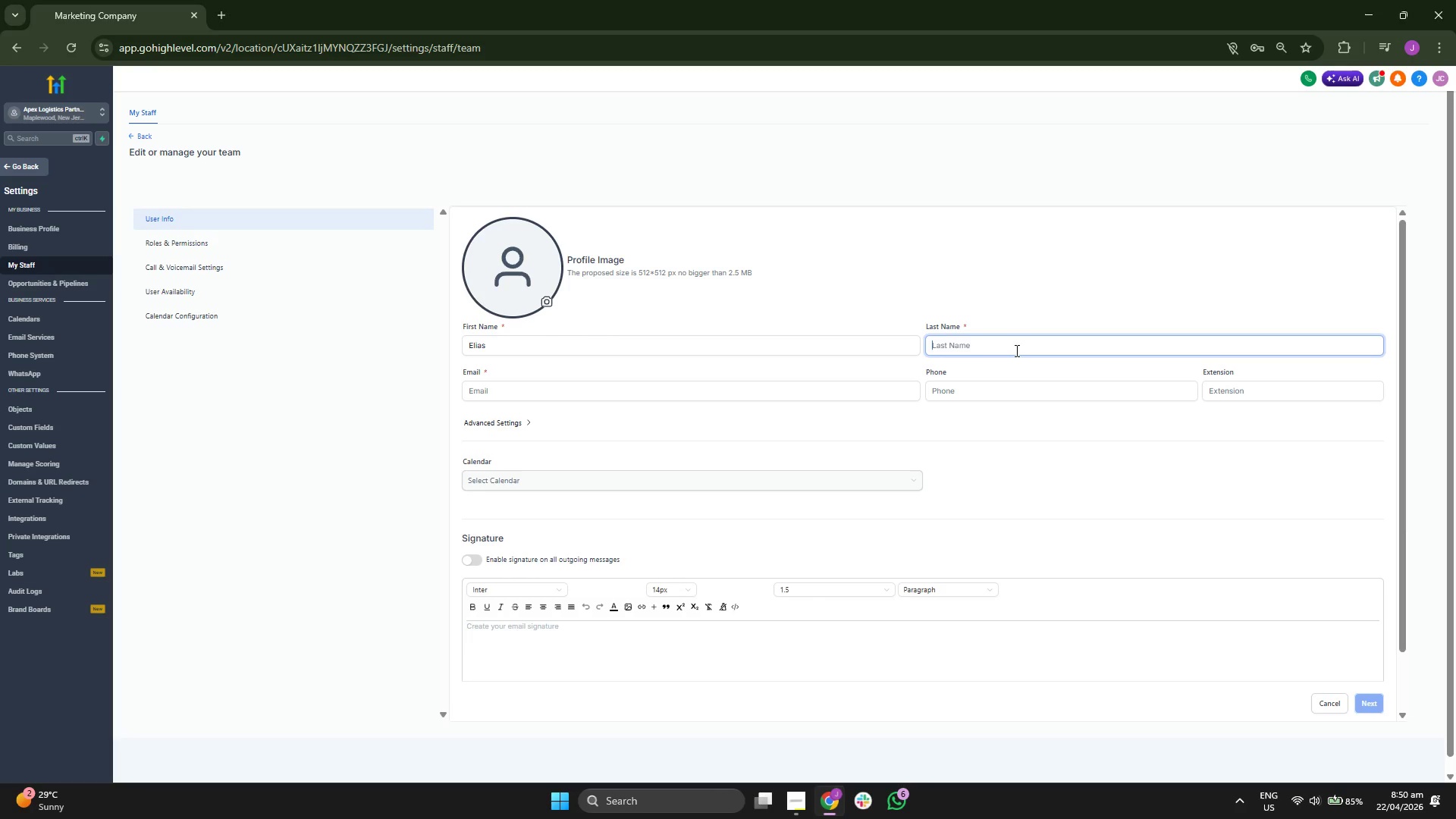 
type(Thr)
key(Backspace)
type(irn)
key(Backspace)
key(Backspace)
key(Backspace)
type(orne)
 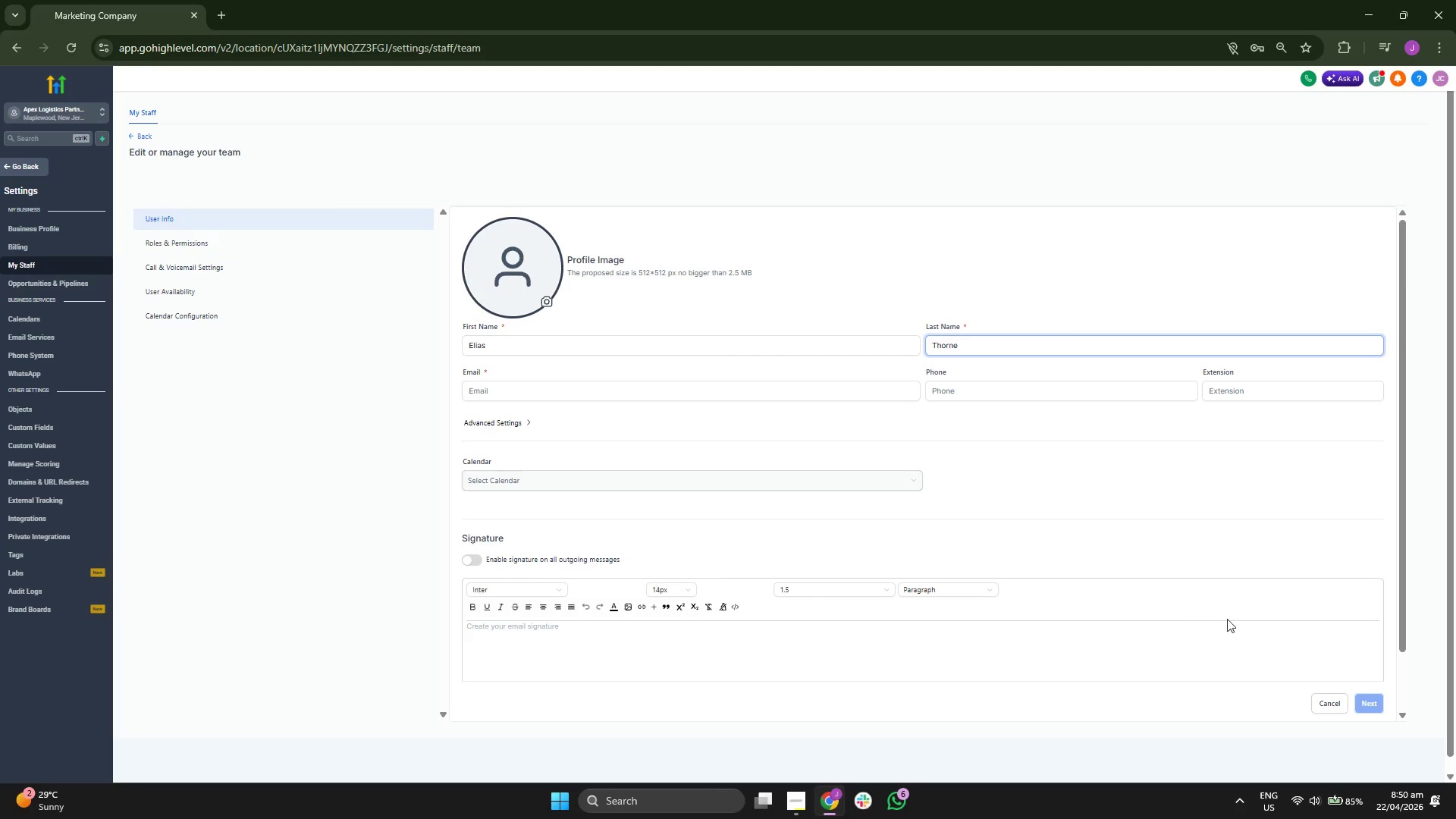 
left_click([543, 385])
 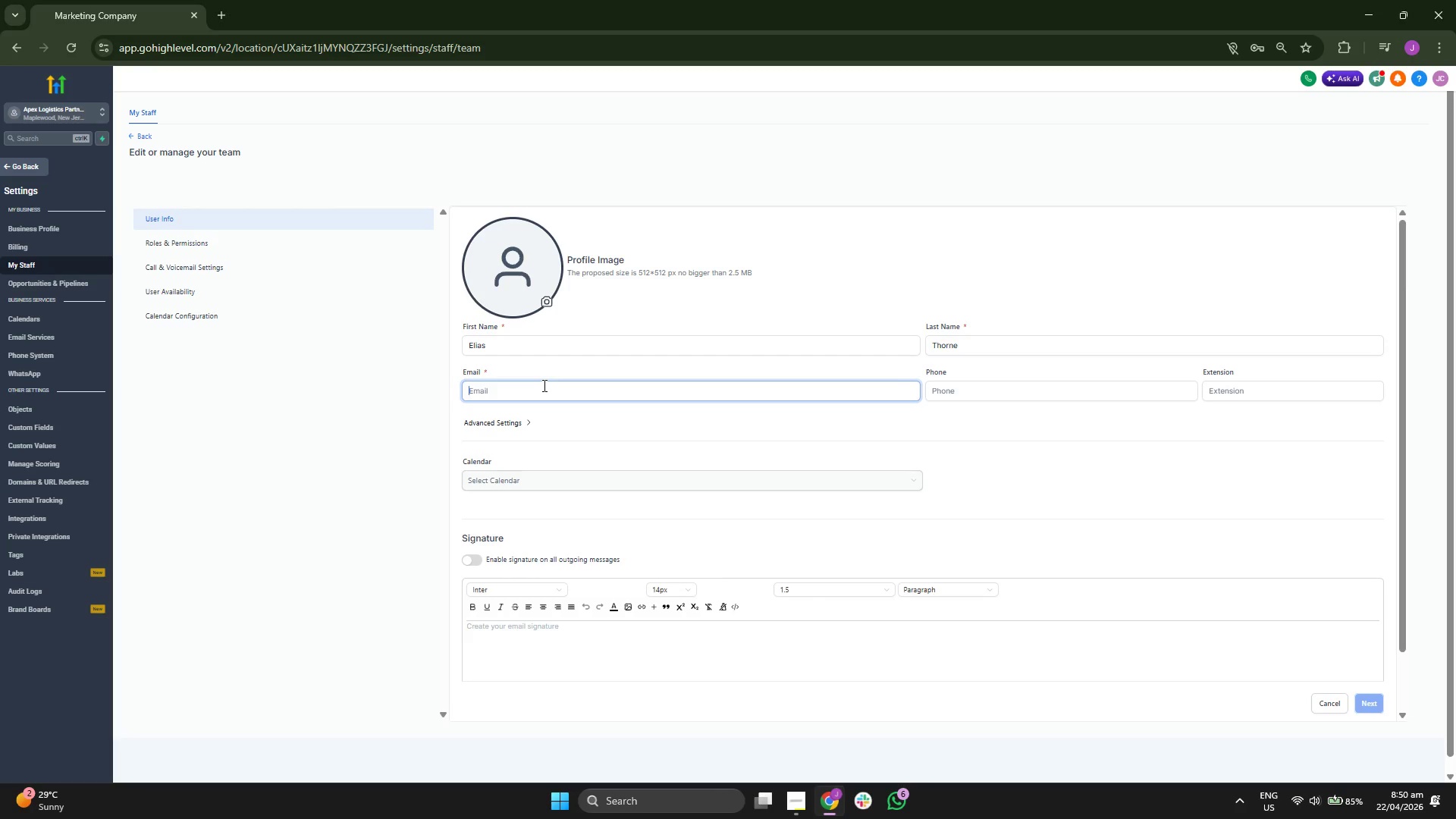 
type(apexlogistics@partner.)
key(Backspace)
 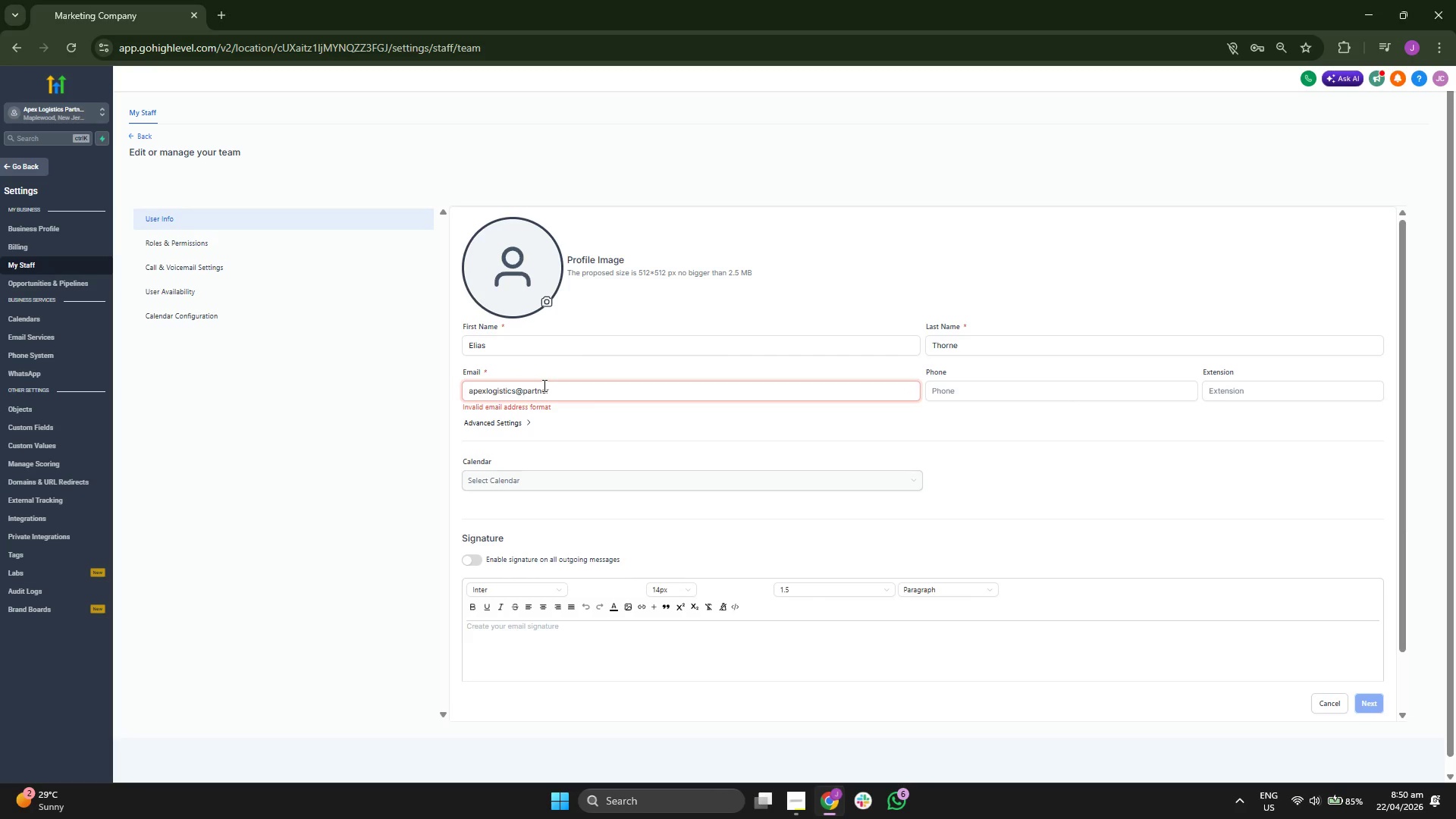 
type(s.com)
 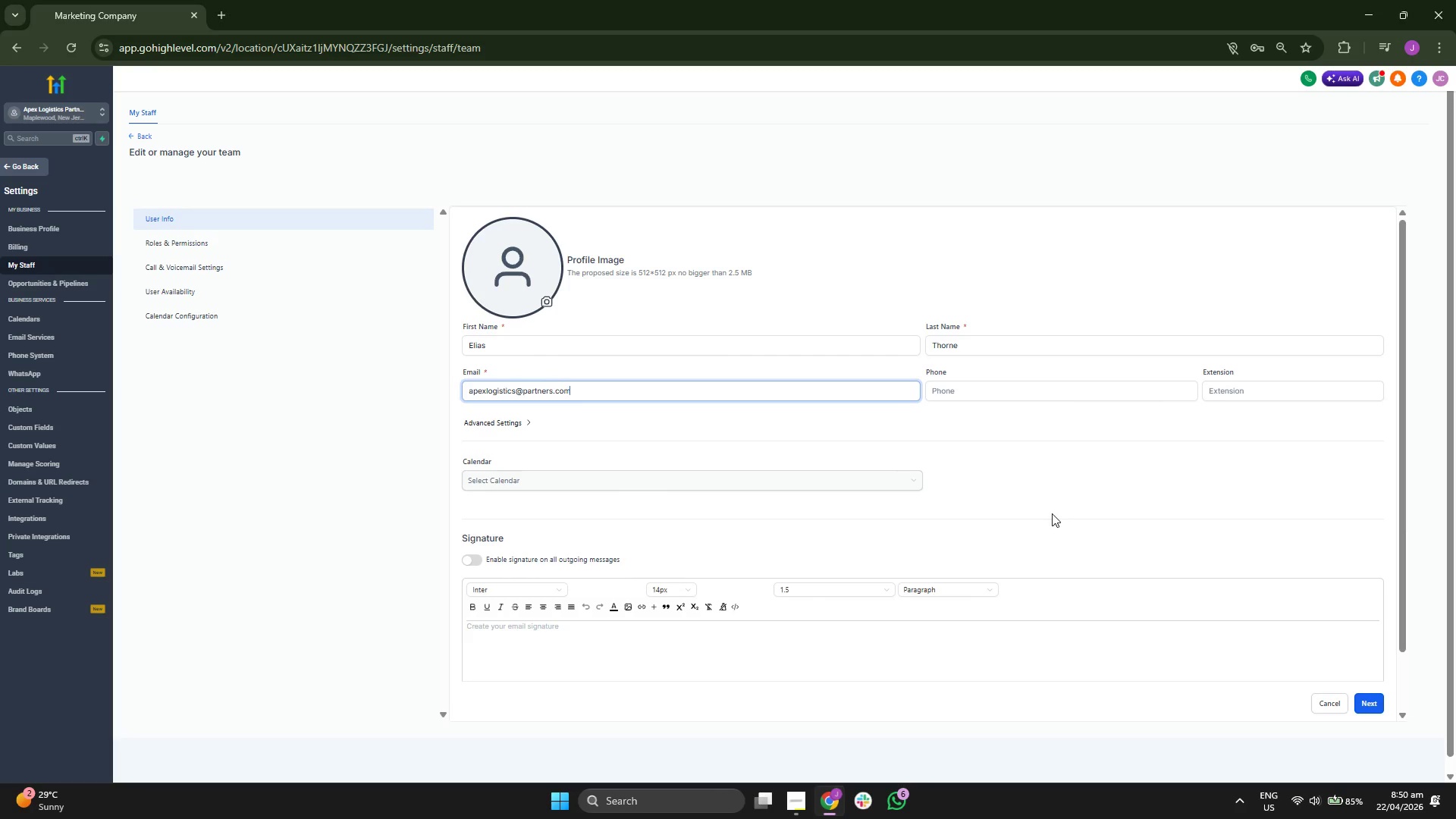 
left_click([1053, 508])
 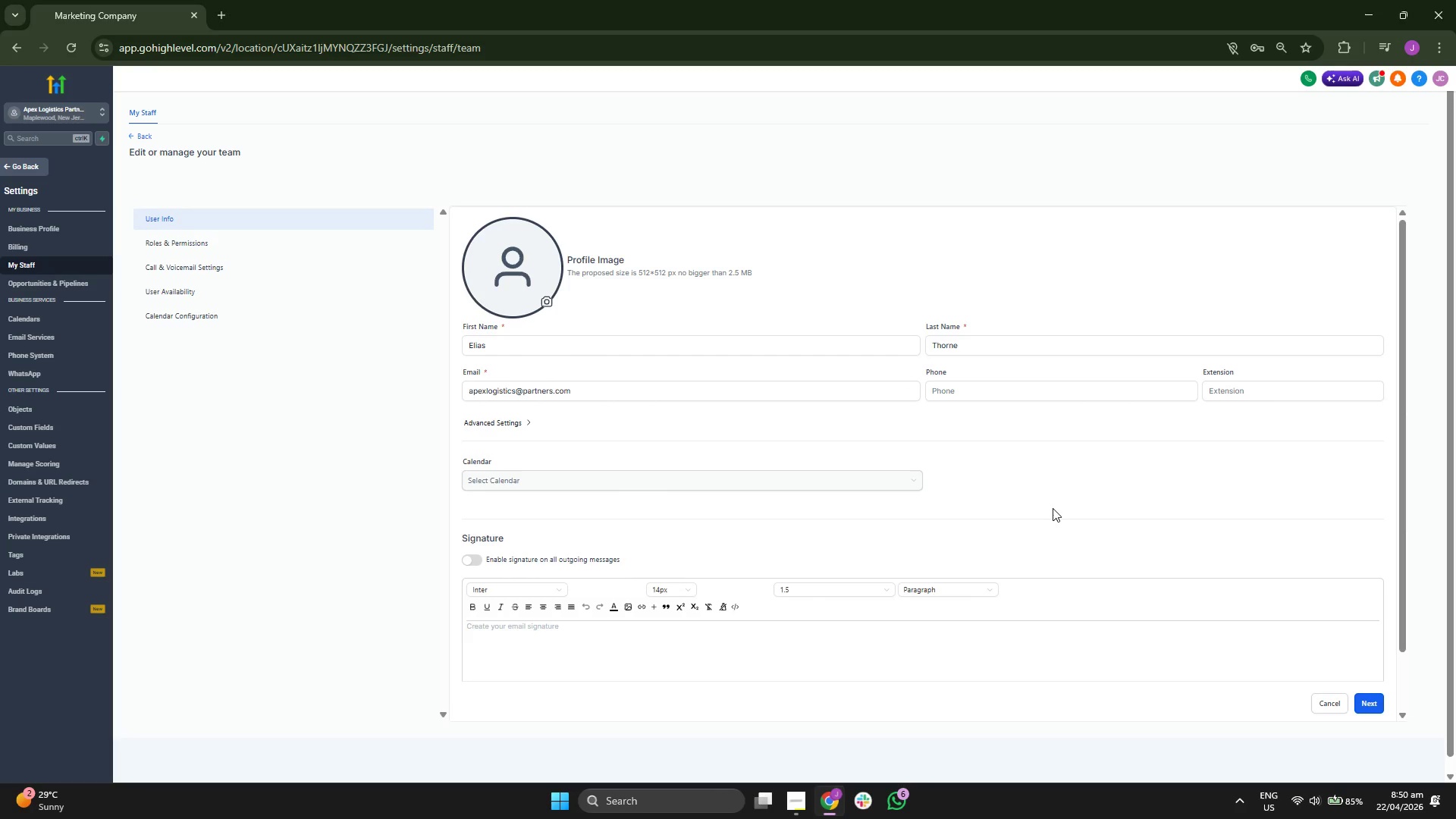 
scroll: coordinate [1053, 508], scroll_direction: down, amount: 2.0
 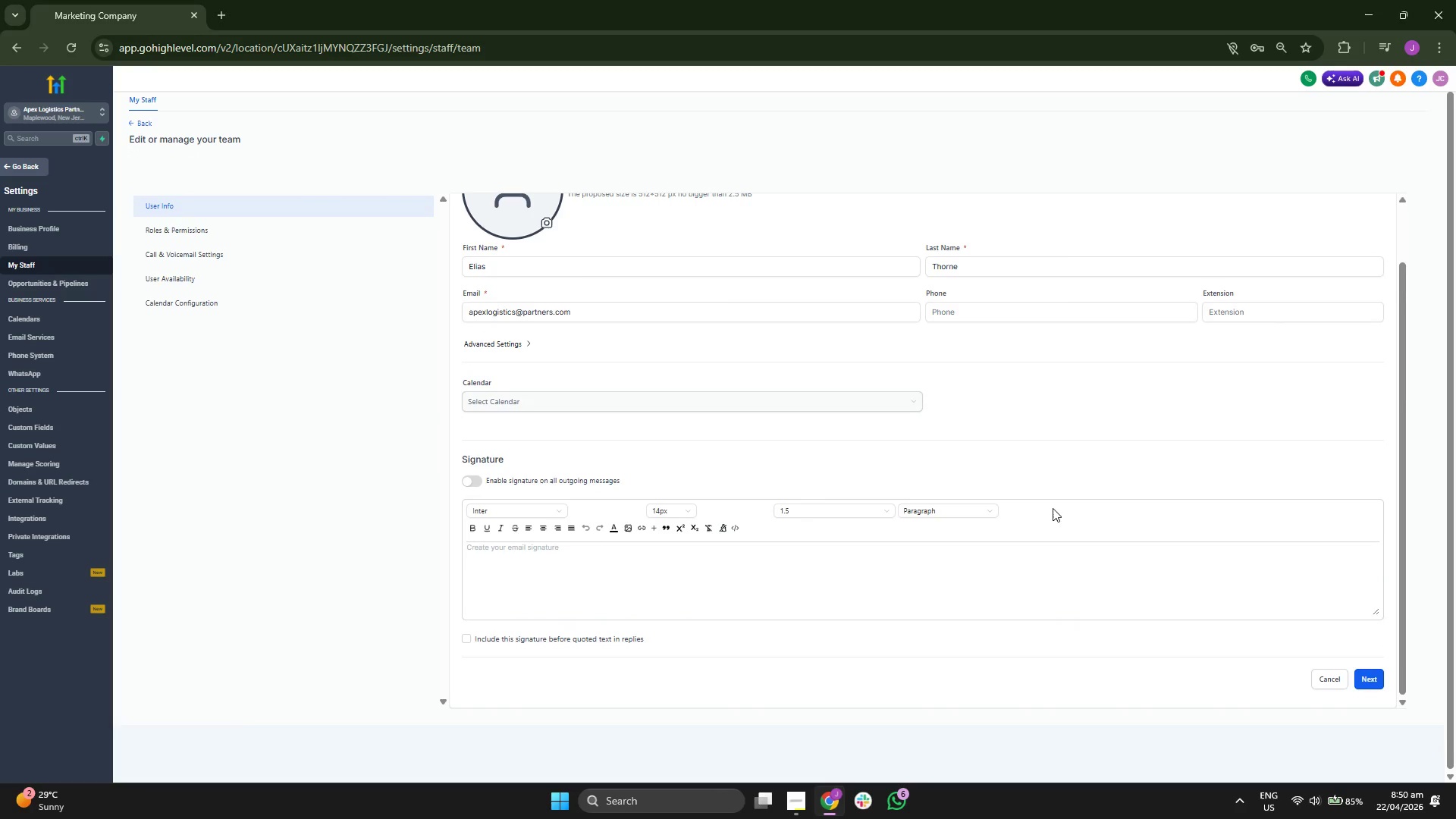 
scroll: coordinate [1082, 510], scroll_direction: up, amount: 2.0
 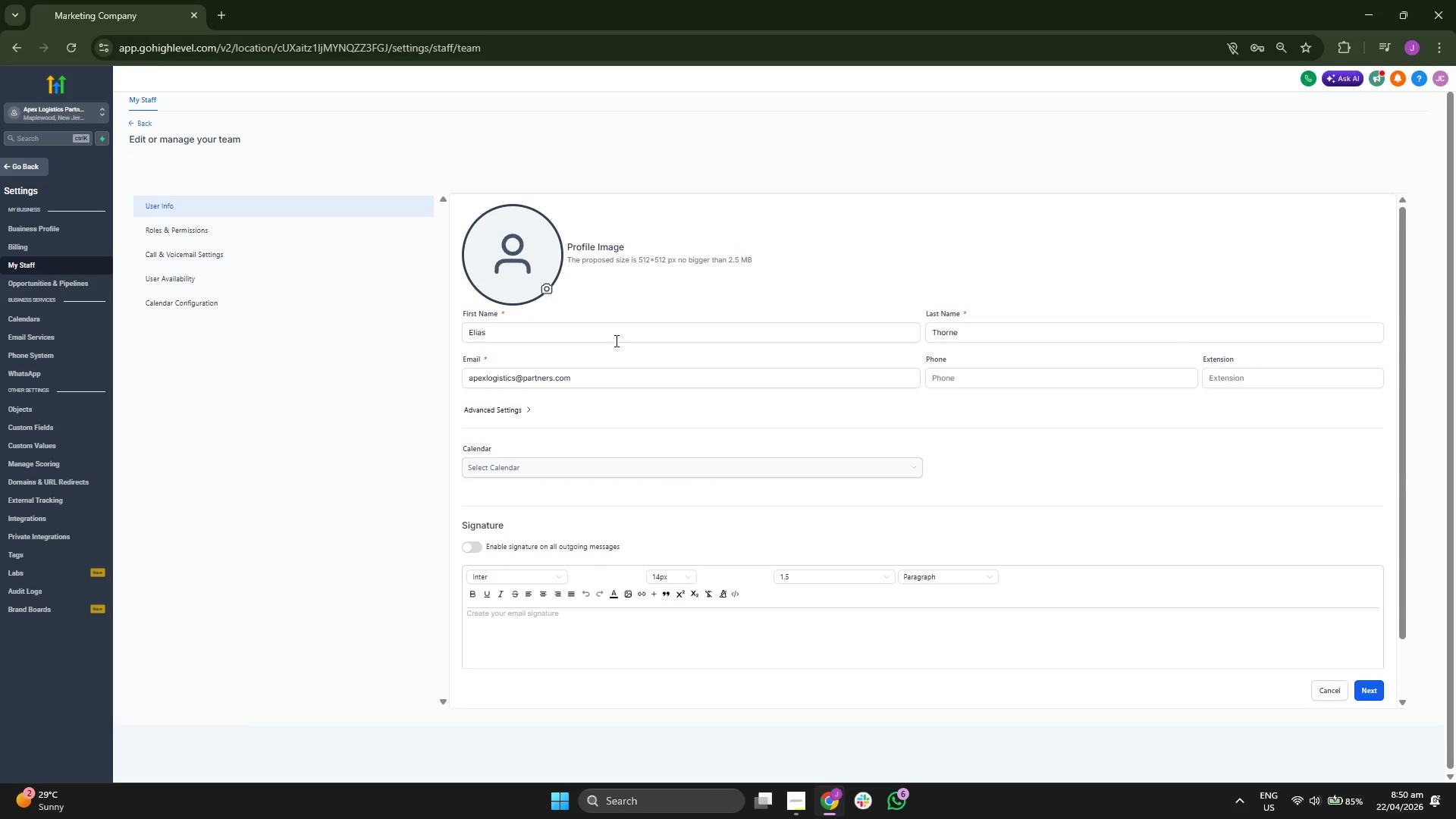 
left_click([615, 340])
 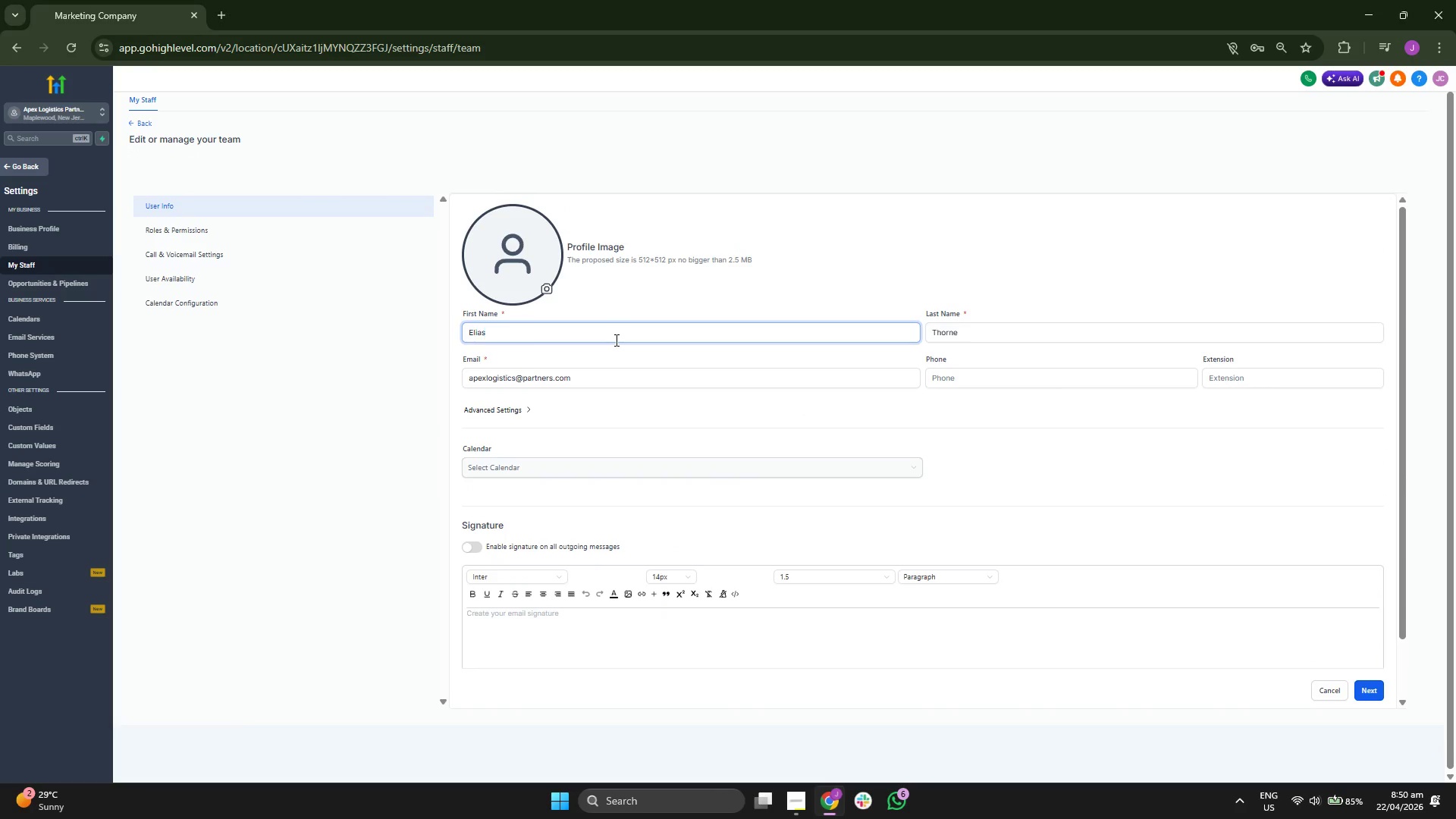 
hold_key(key=Backspace, duration=0.7)
 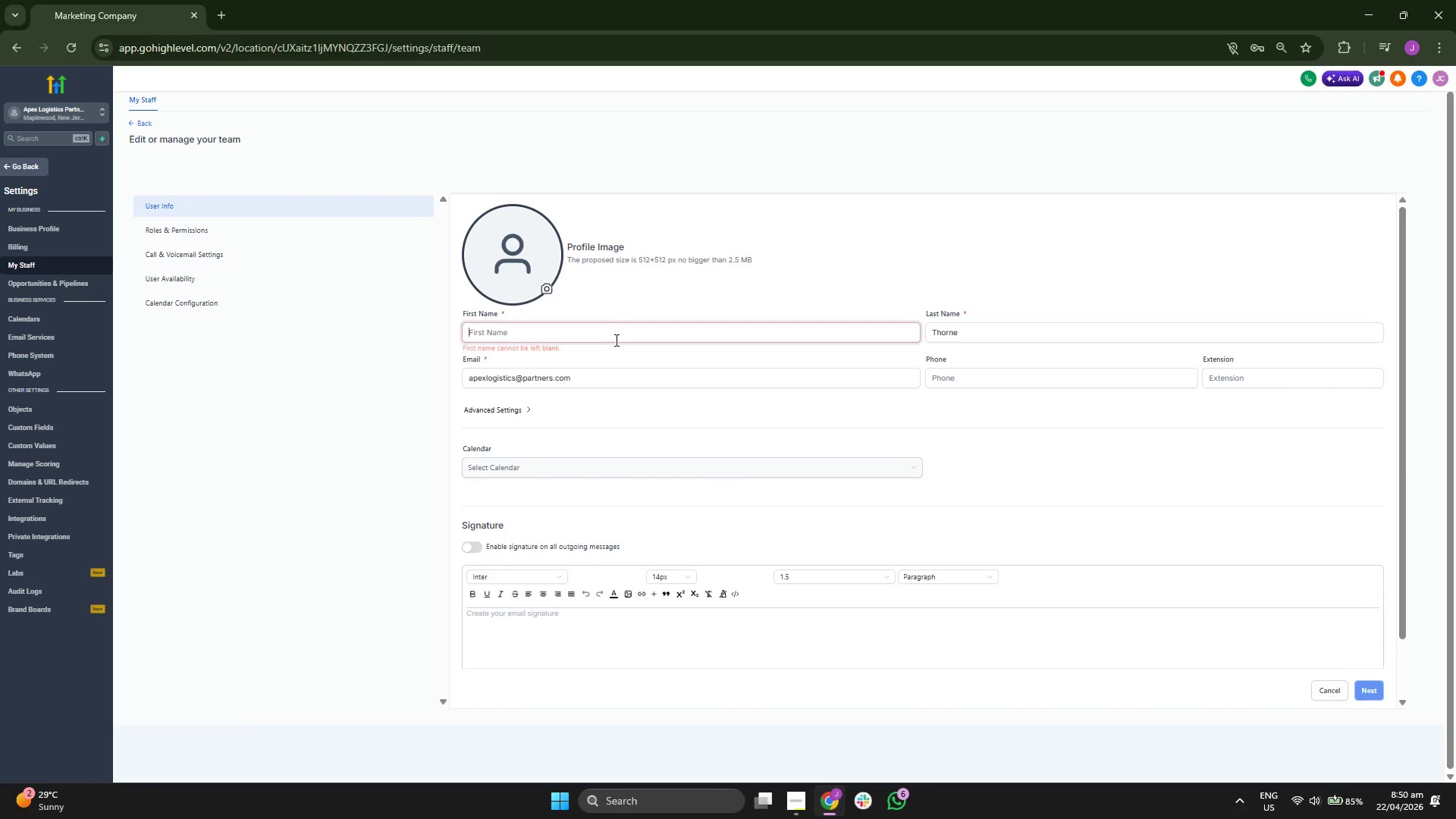 
type(Found)
key(Backspace)
key(Backspace)
key(Backspace)
key(Backspace)
type(ounder)
 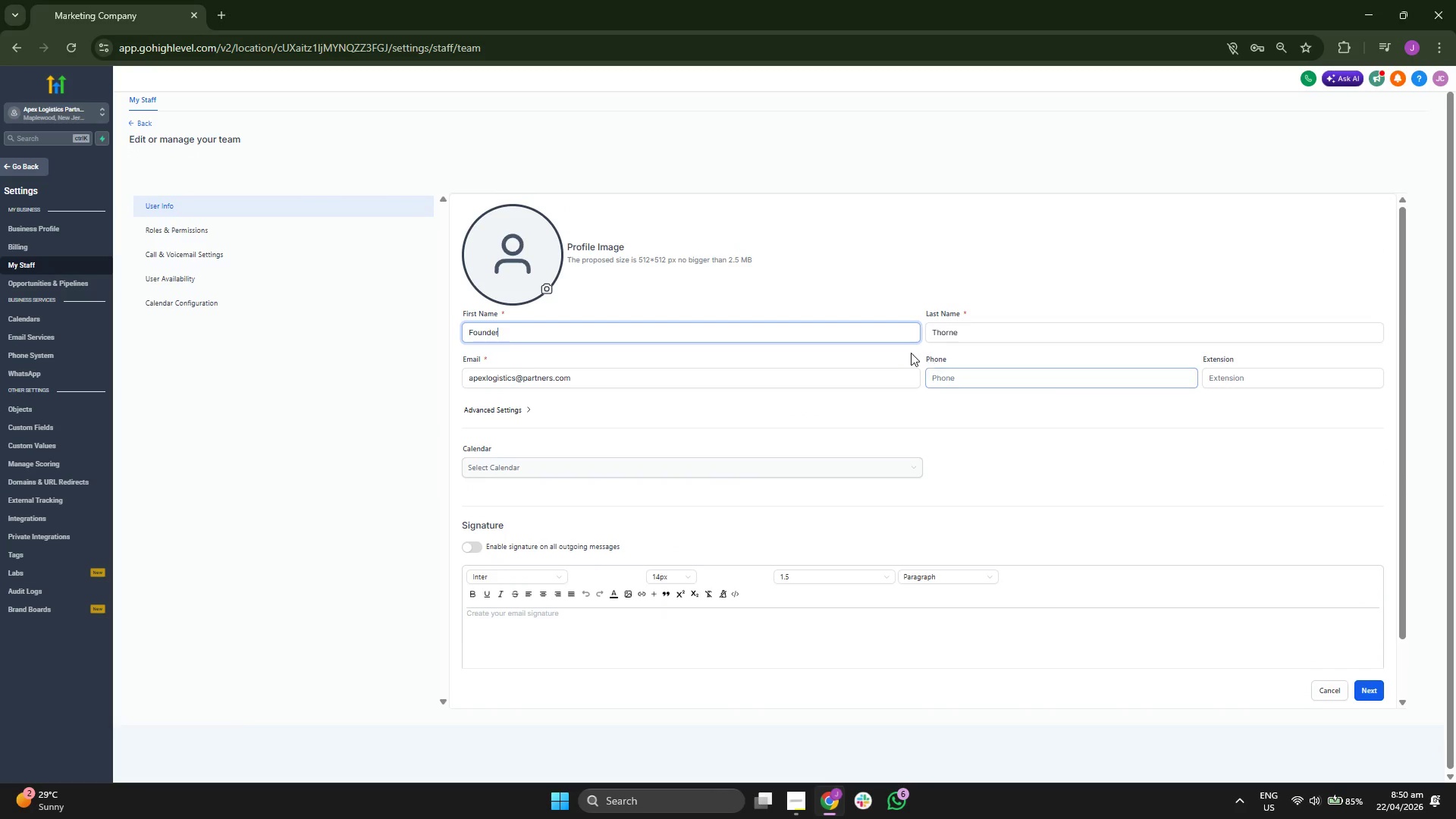 
left_click([943, 333])
 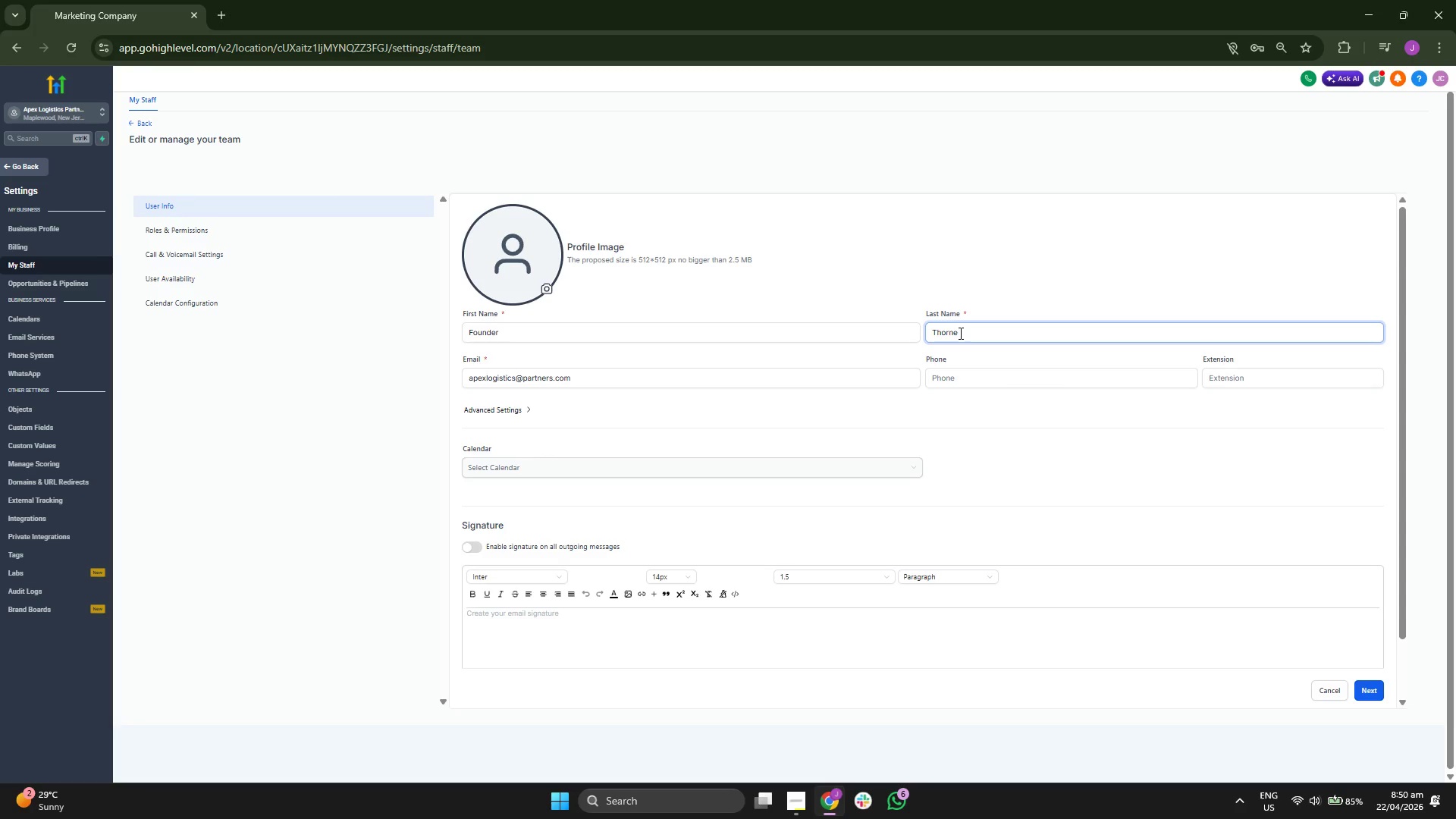 
key(ArrowLeft)
 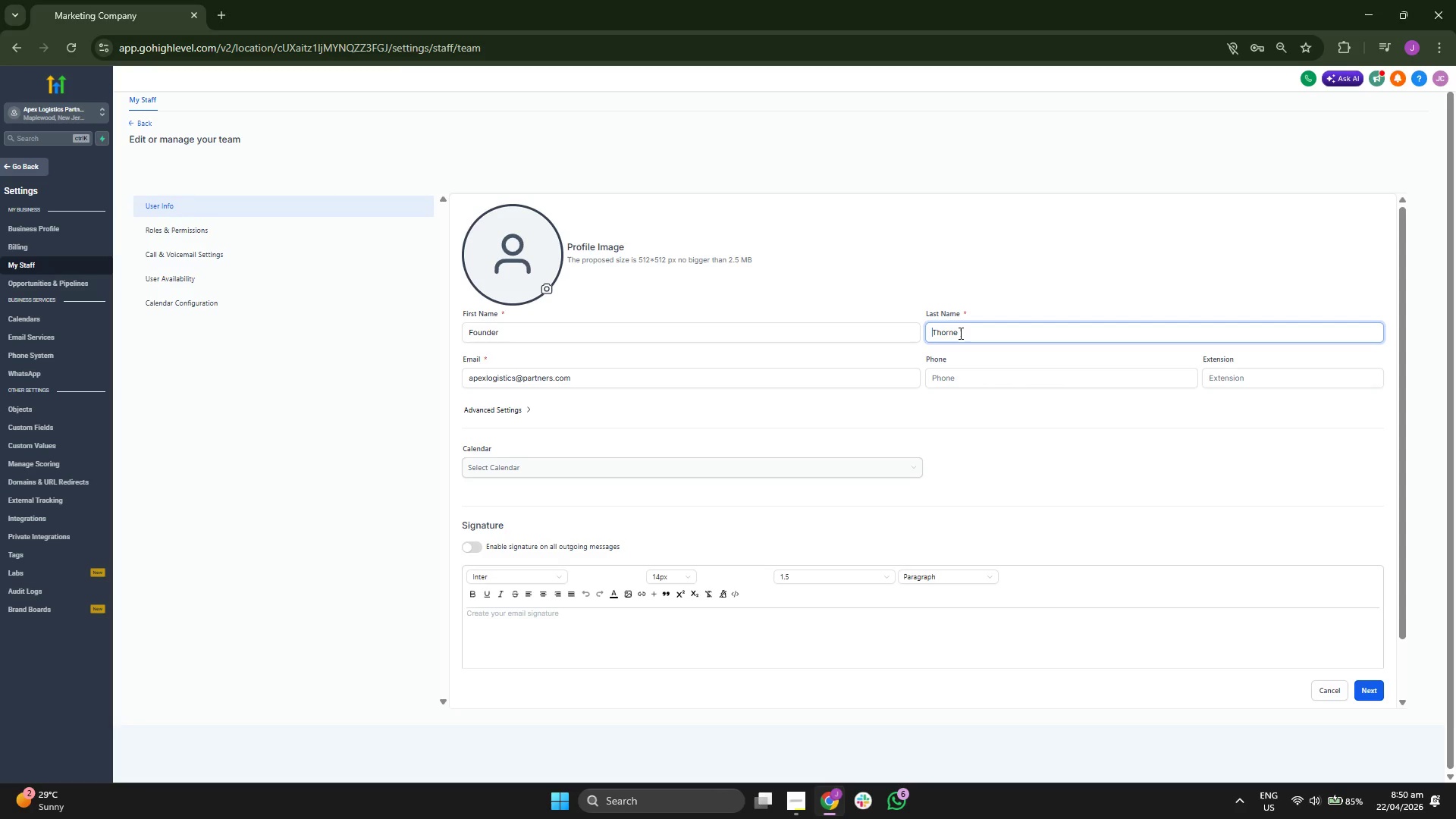 
key(ArrowLeft)
 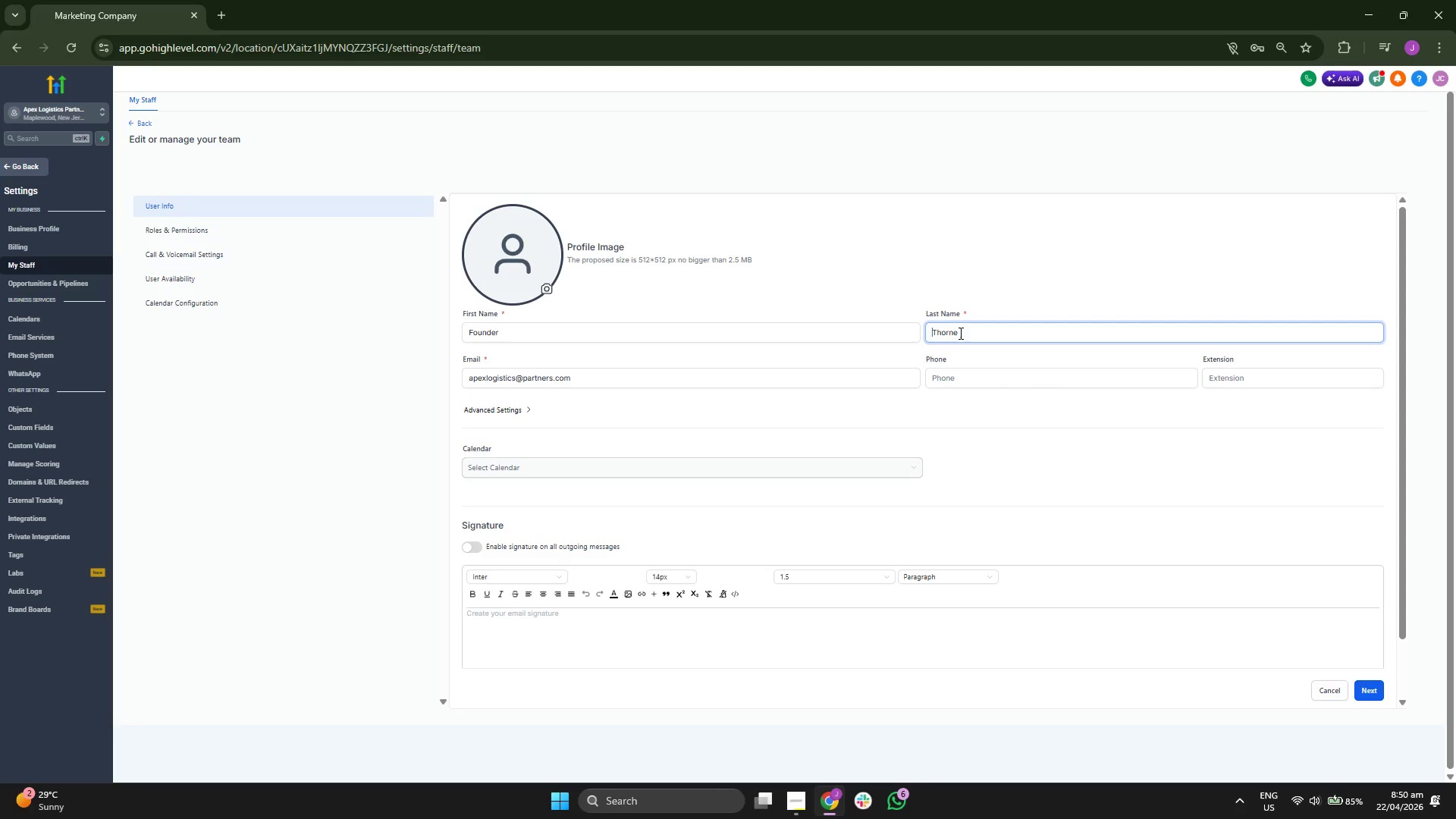 
type(Elias )
 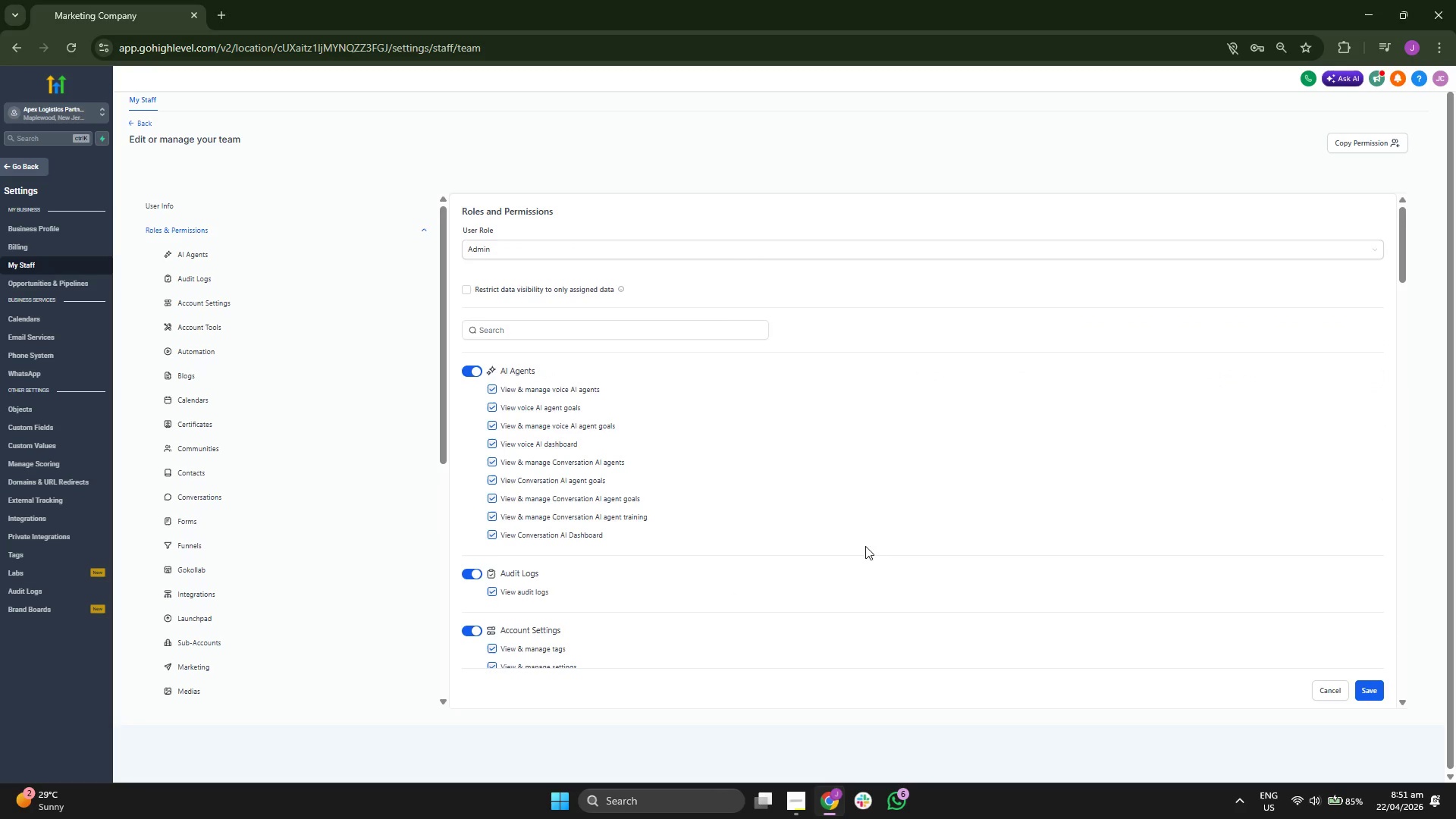 
wait(5.06)
 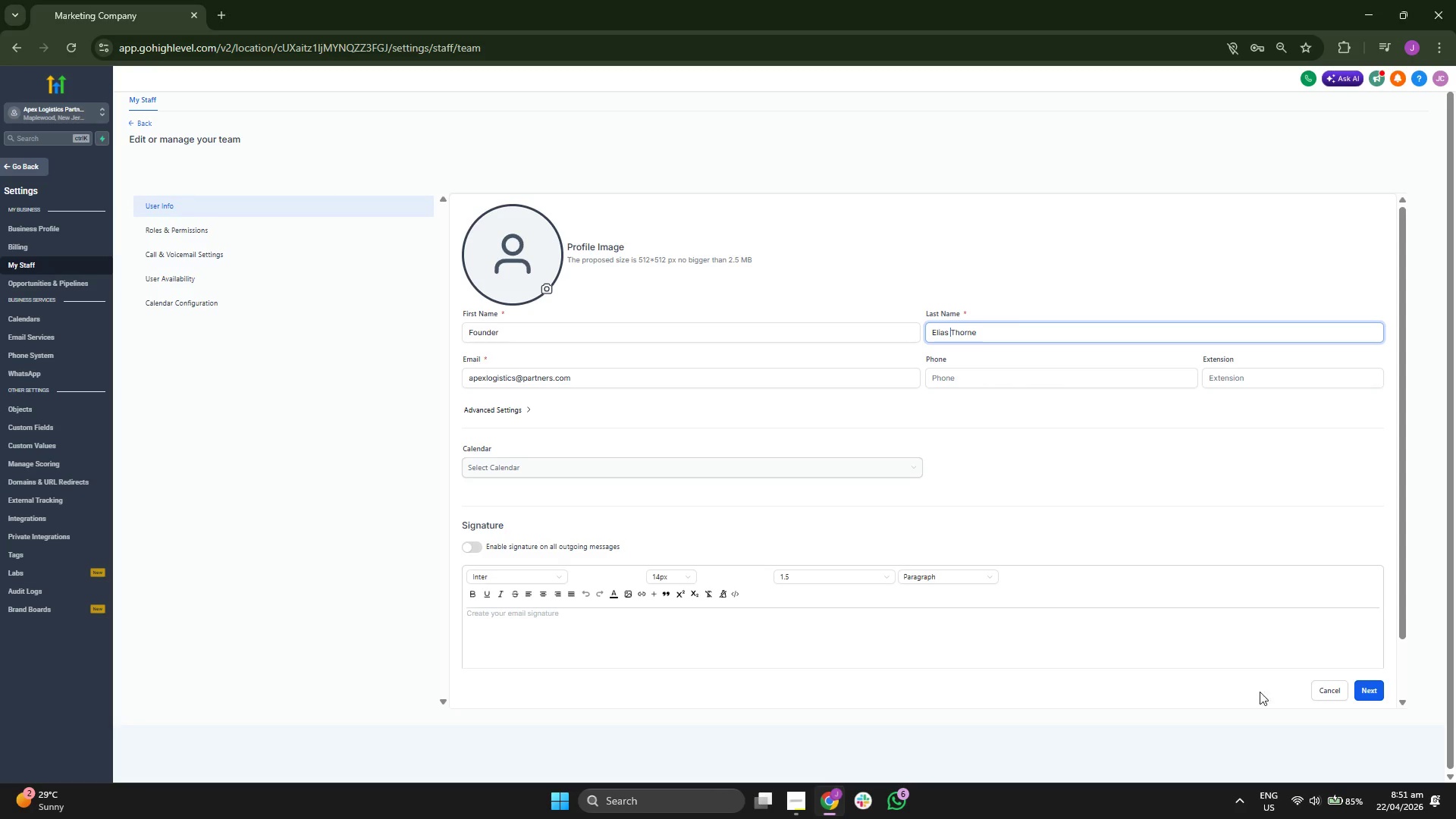 
scroll: coordinate [802, 418], scroll_direction: up, amount: 1.0
 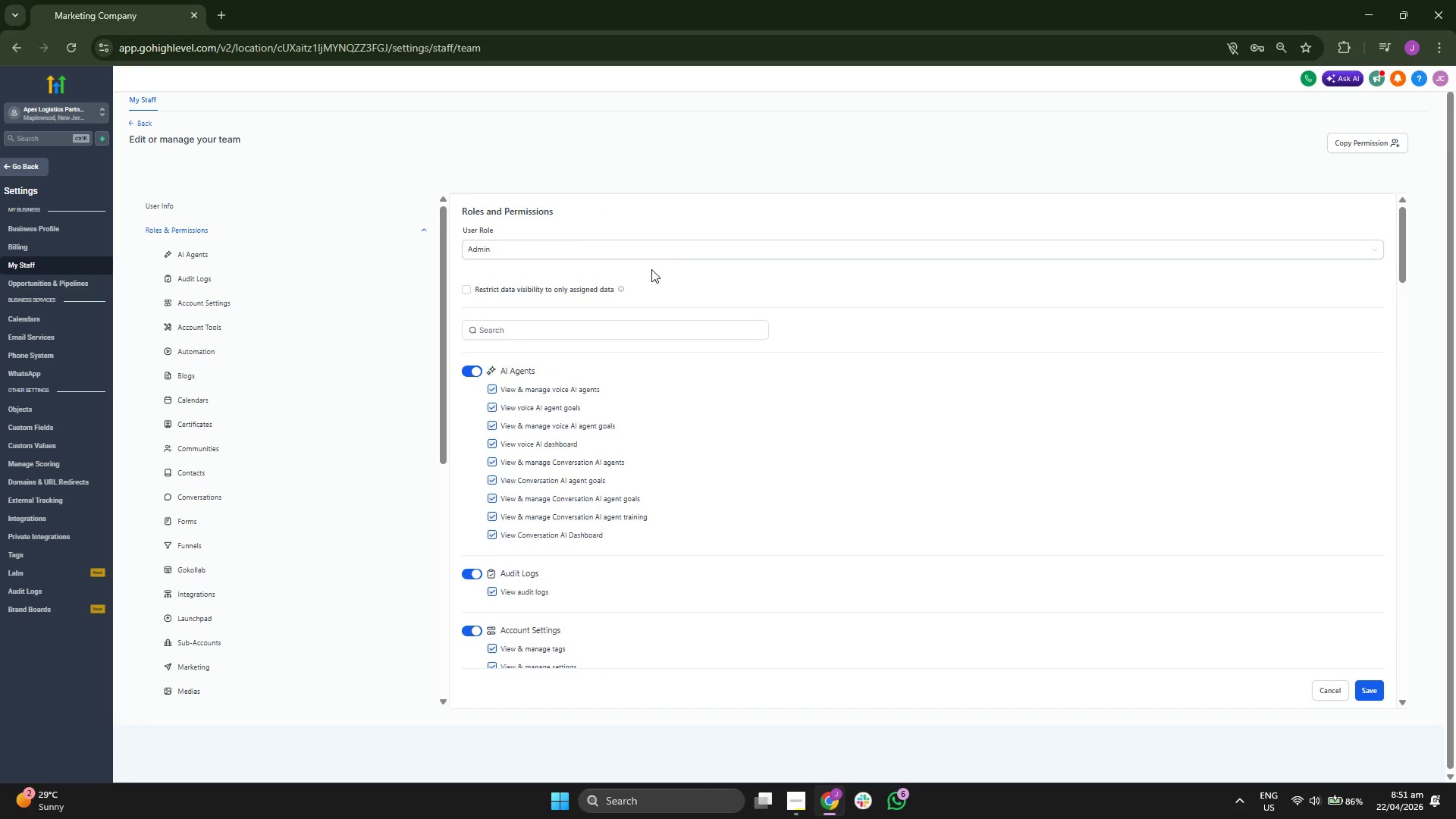 
left_click([658, 247])
 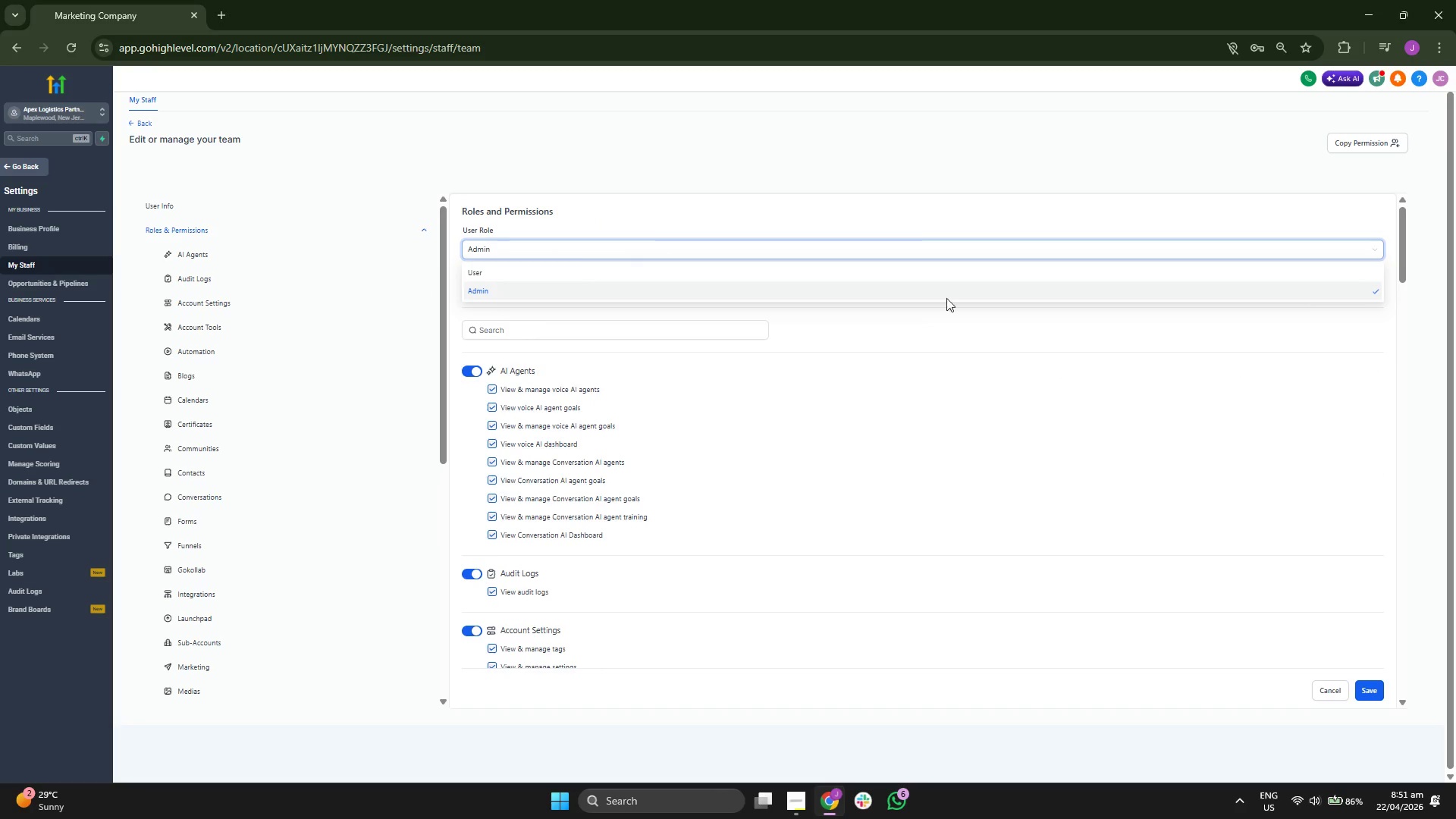 
left_click([904, 212])
 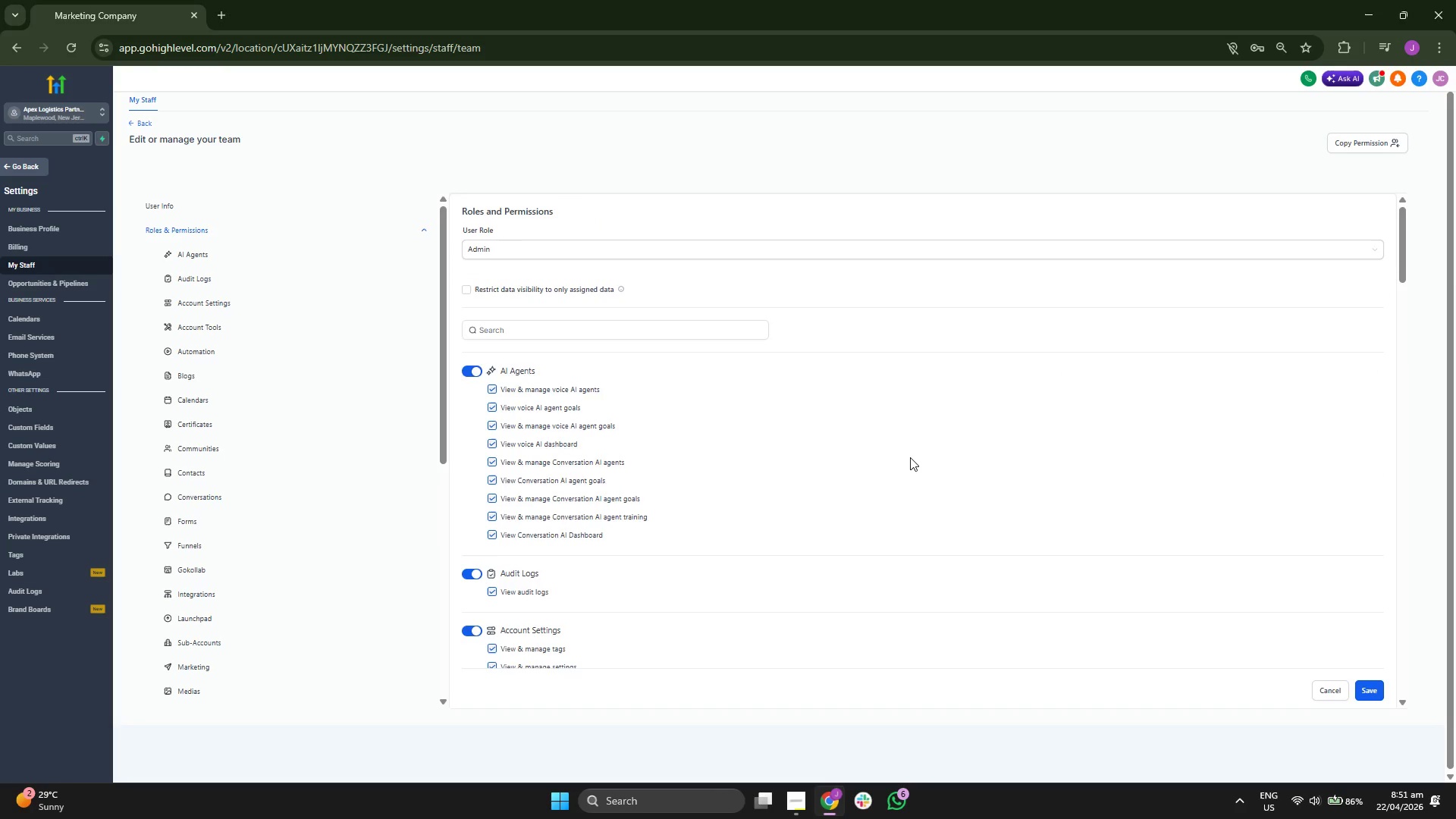 
scroll: coordinate [910, 457], scroll_direction: down, amount: 6.0
 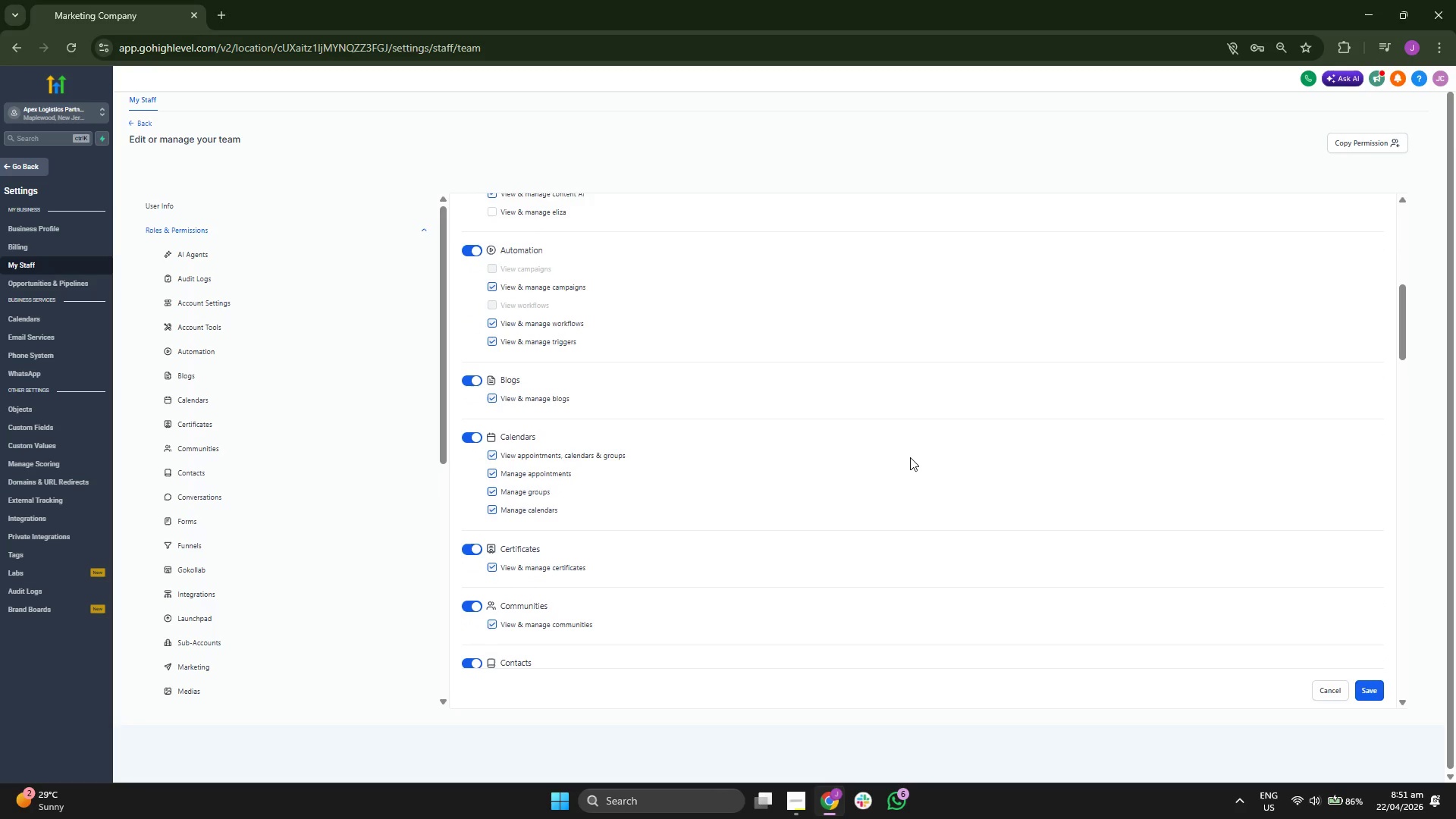 
scroll: coordinate [860, 416], scroll_direction: down, amount: 5.0
 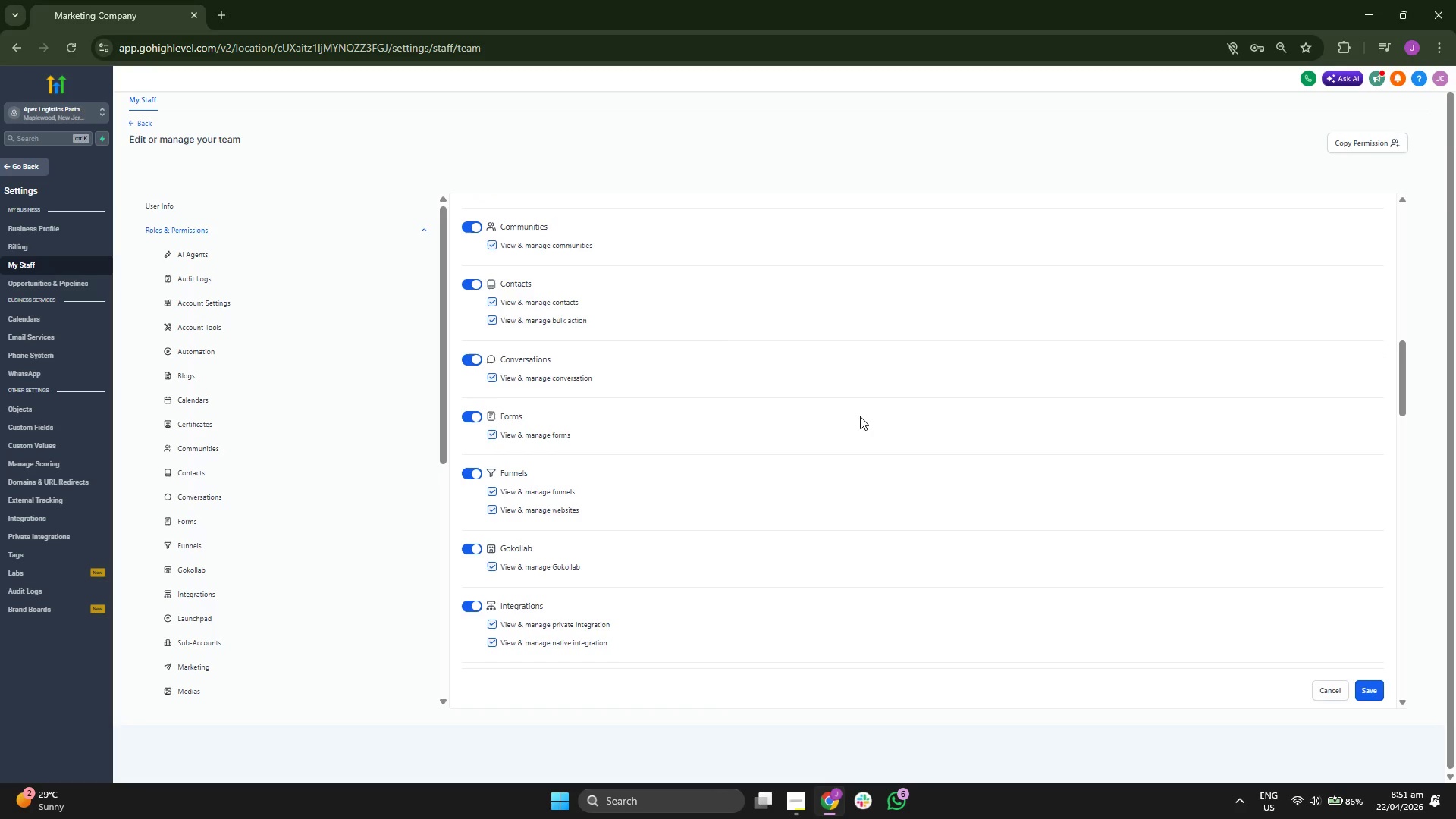 
scroll: coordinate [833, 359], scroll_direction: down, amount: 5.0
 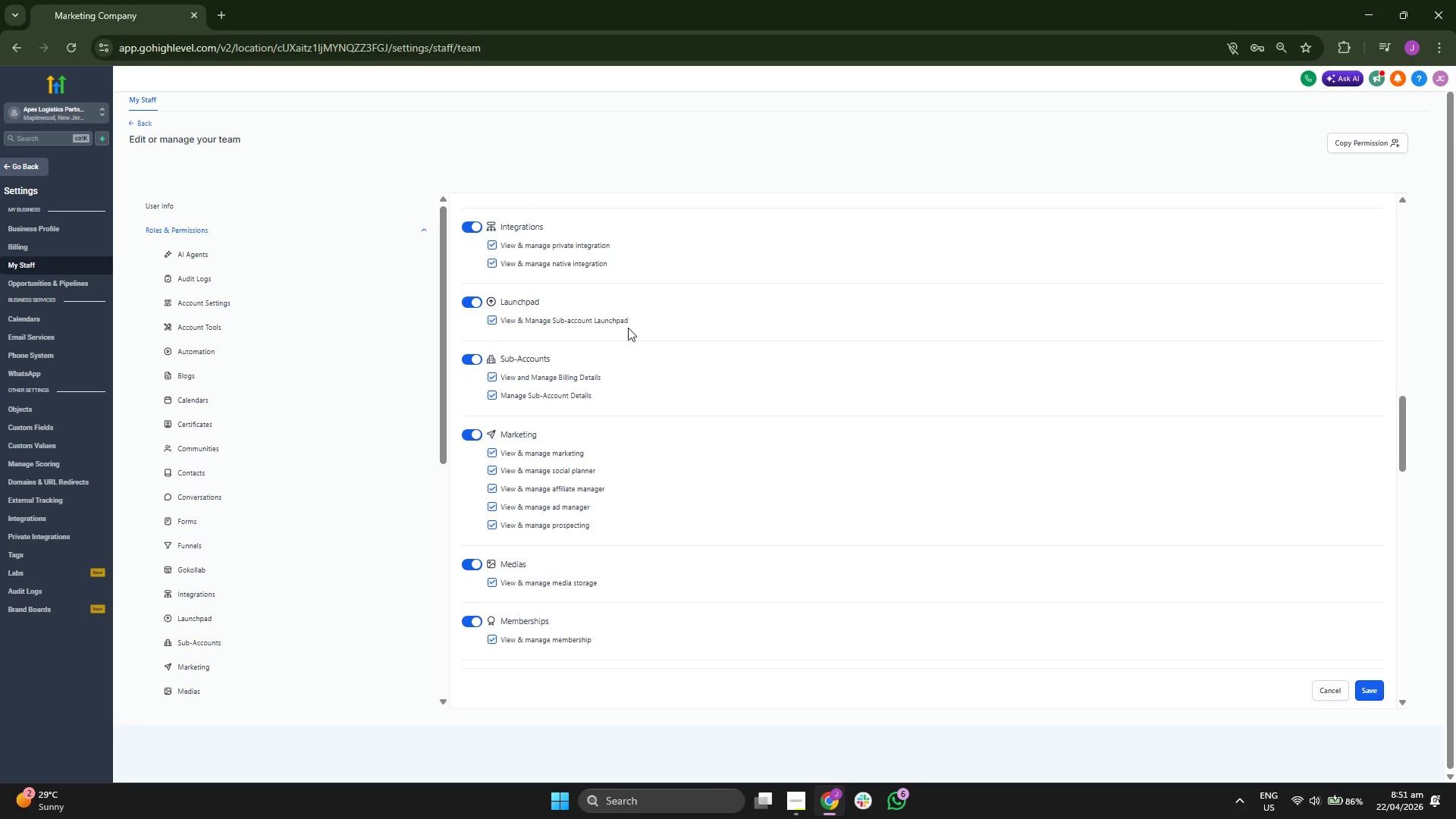 
scroll: coordinate [628, 328], scroll_direction: down, amount: 5.0
 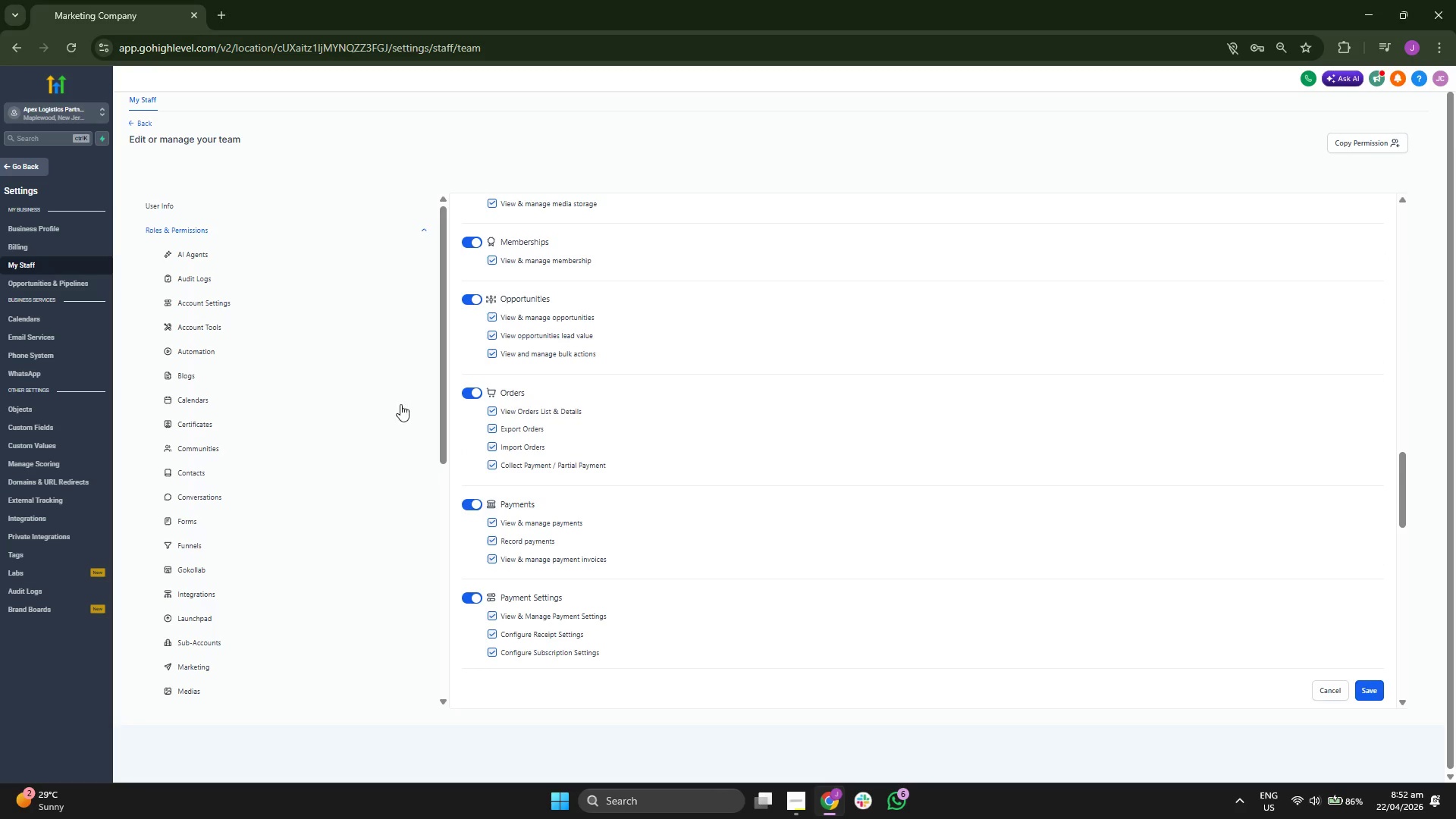 
scroll: coordinate [298, 391], scroll_direction: down, amount: 1.0
 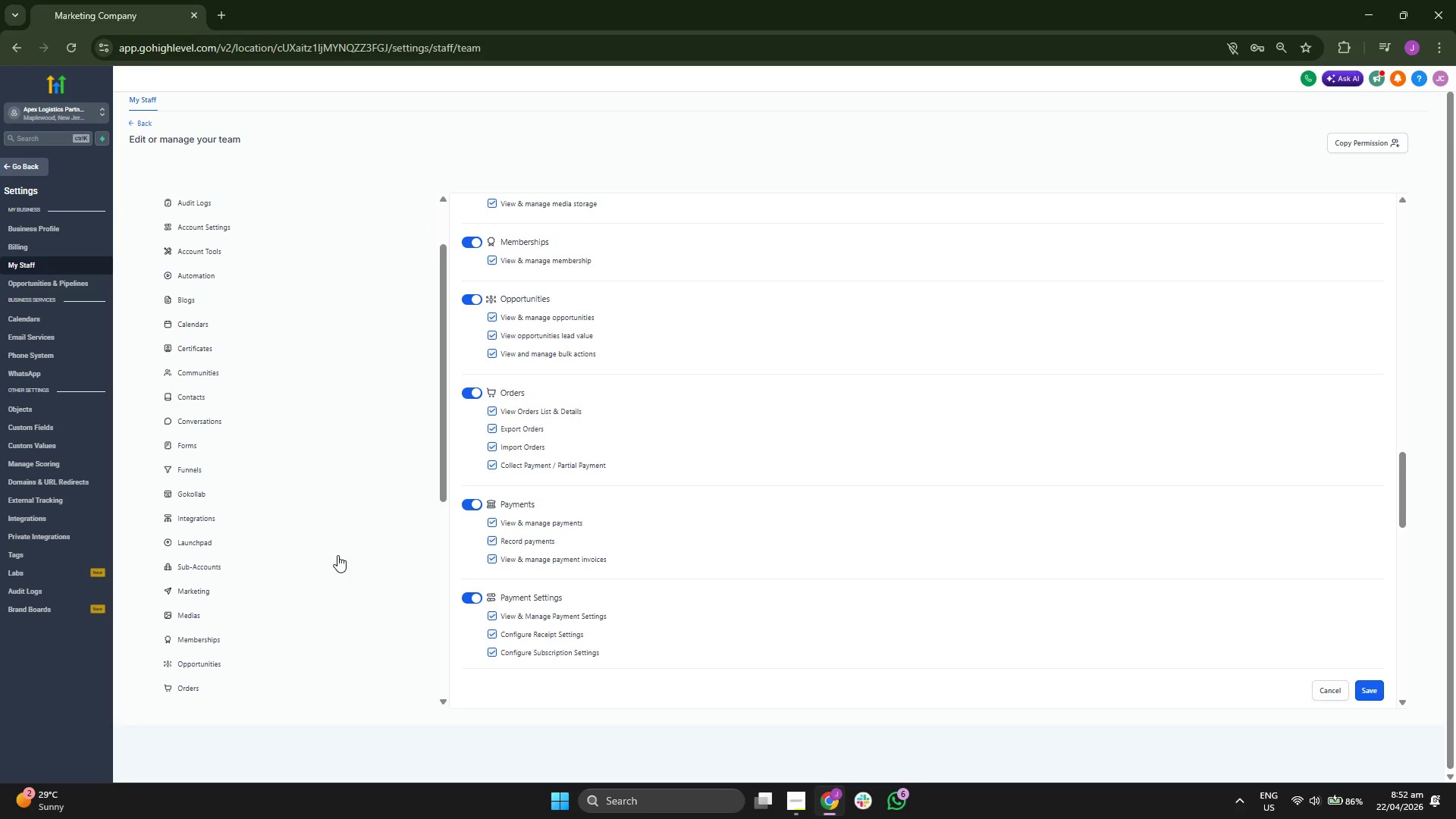 
left_click([268, 588])
 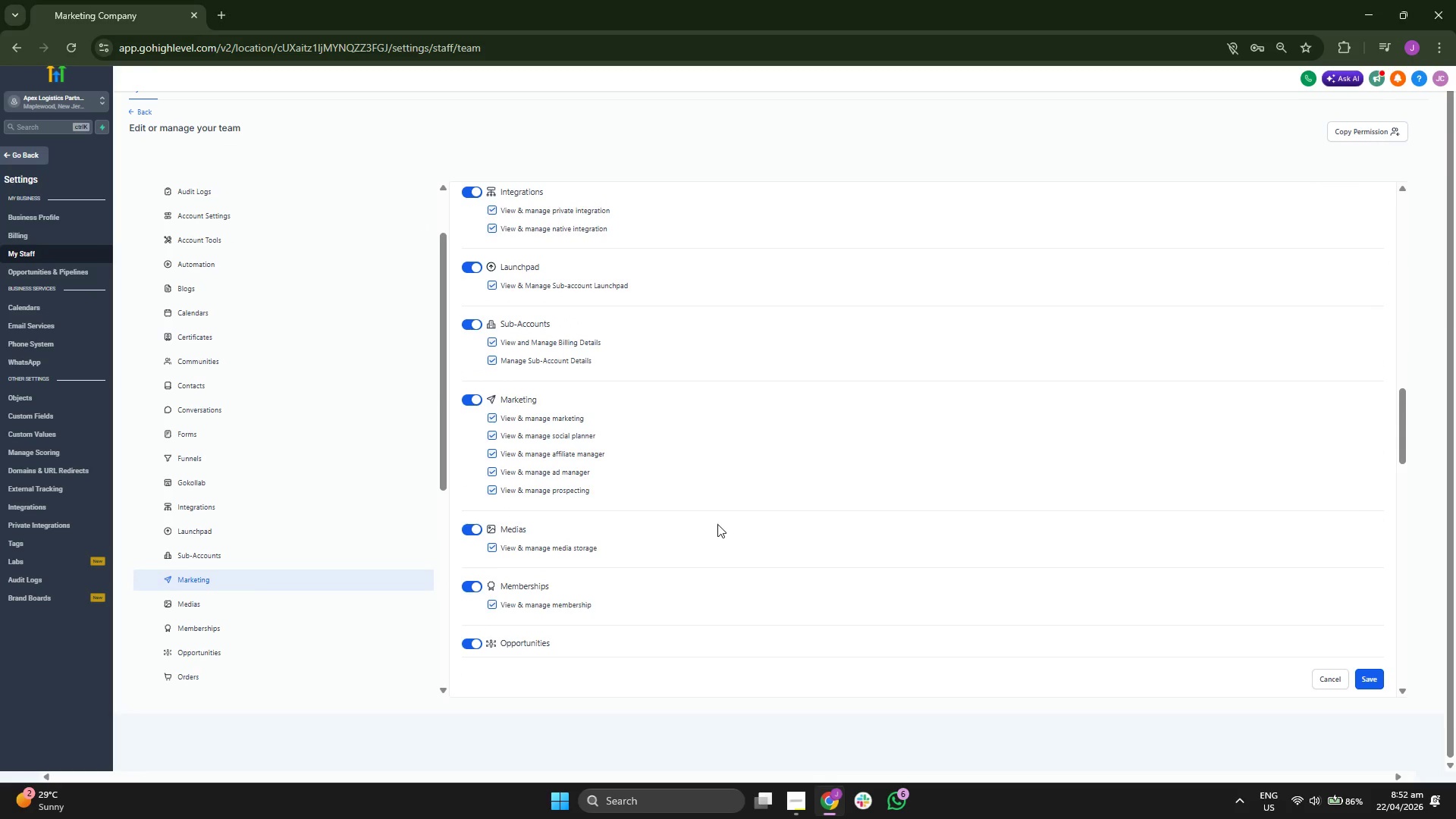 
left_click([263, 262])
 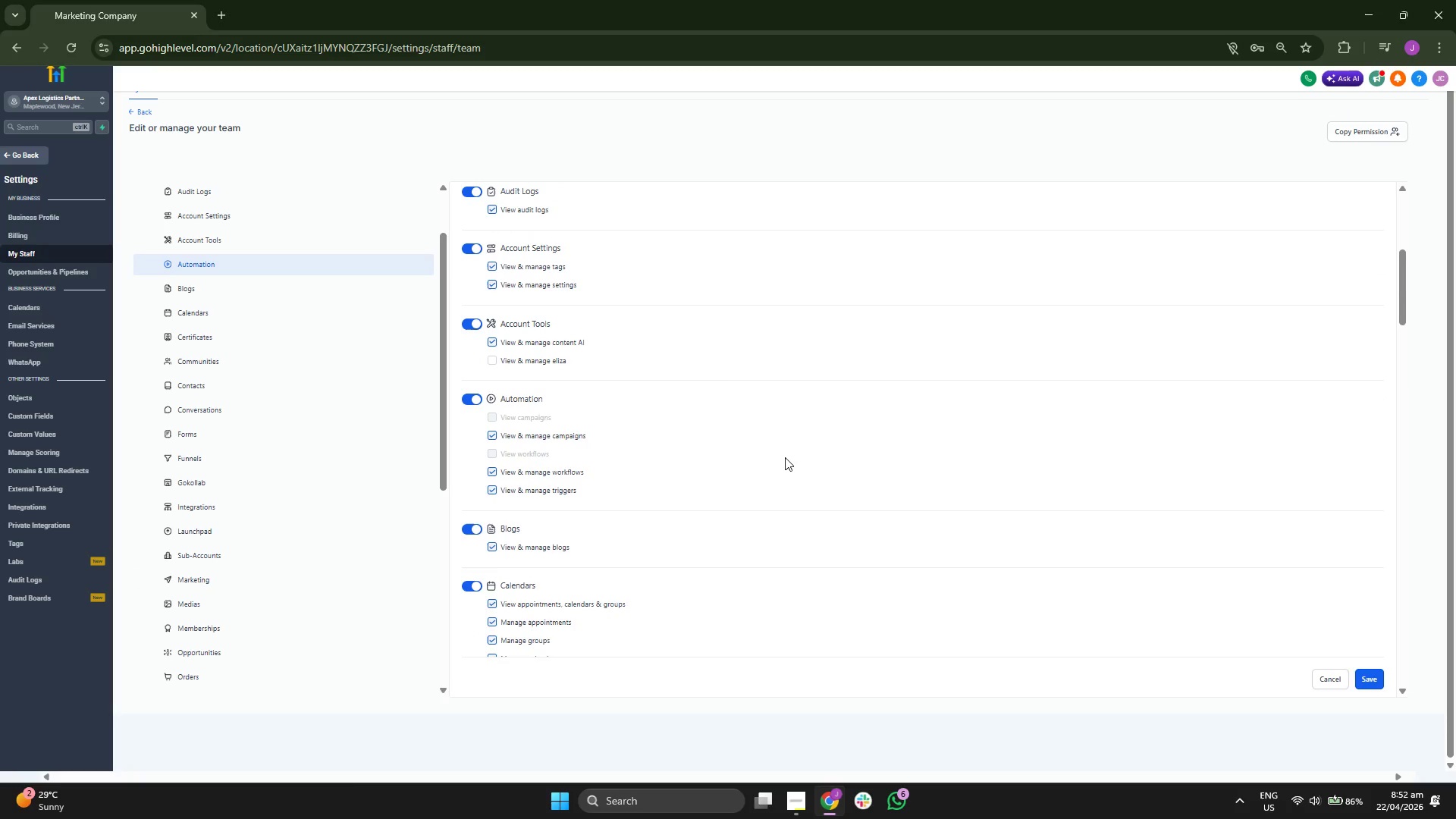 
scroll: coordinate [785, 464], scroll_direction: down, amount: 3.0
 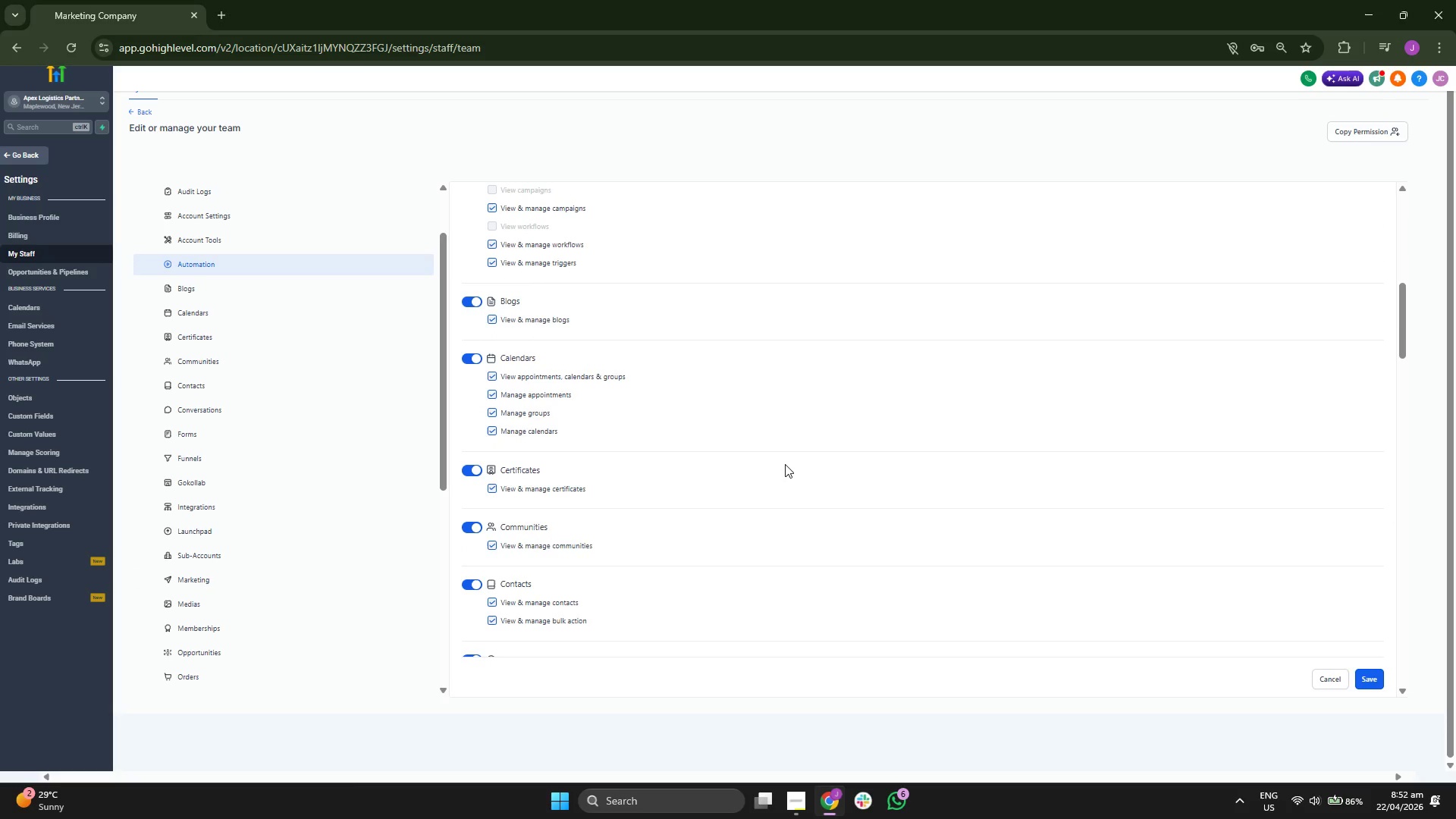 
scroll: coordinate [785, 464], scroll_direction: up, amount: 1.0
 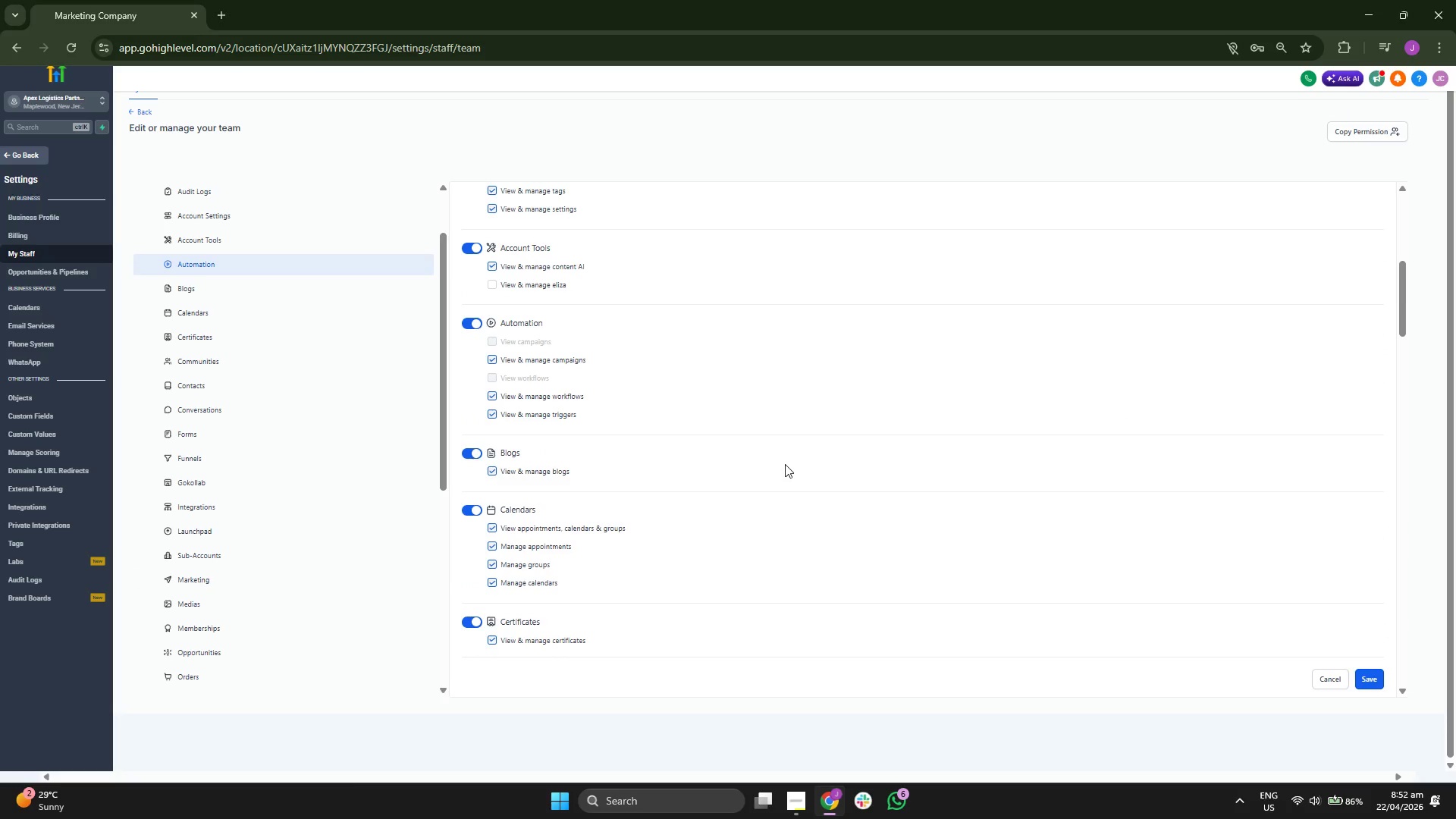 
scroll: coordinate [785, 464], scroll_direction: down, amount: 1.0
 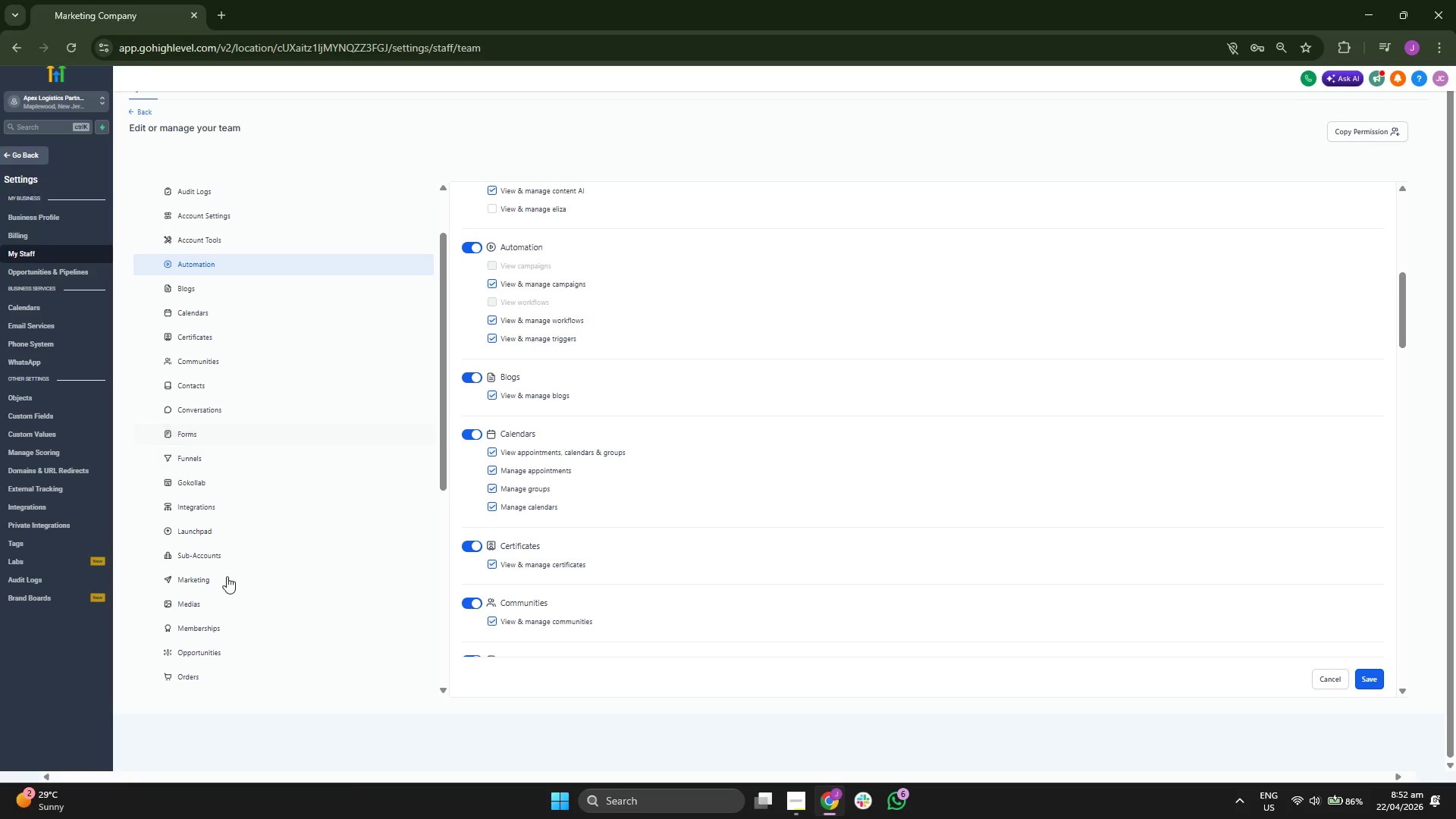 
left_click([233, 639])
 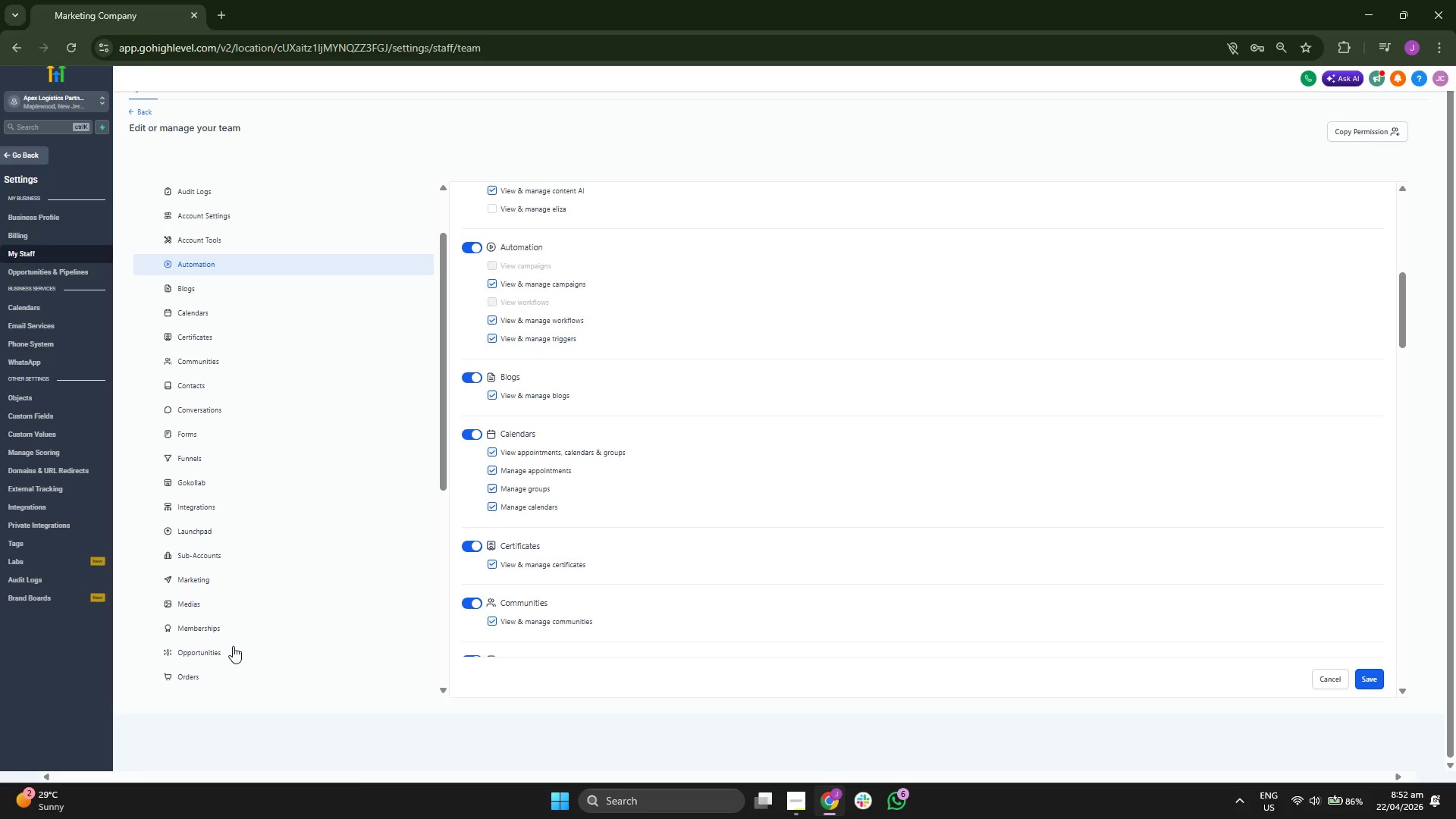 
double_click([233, 652])
 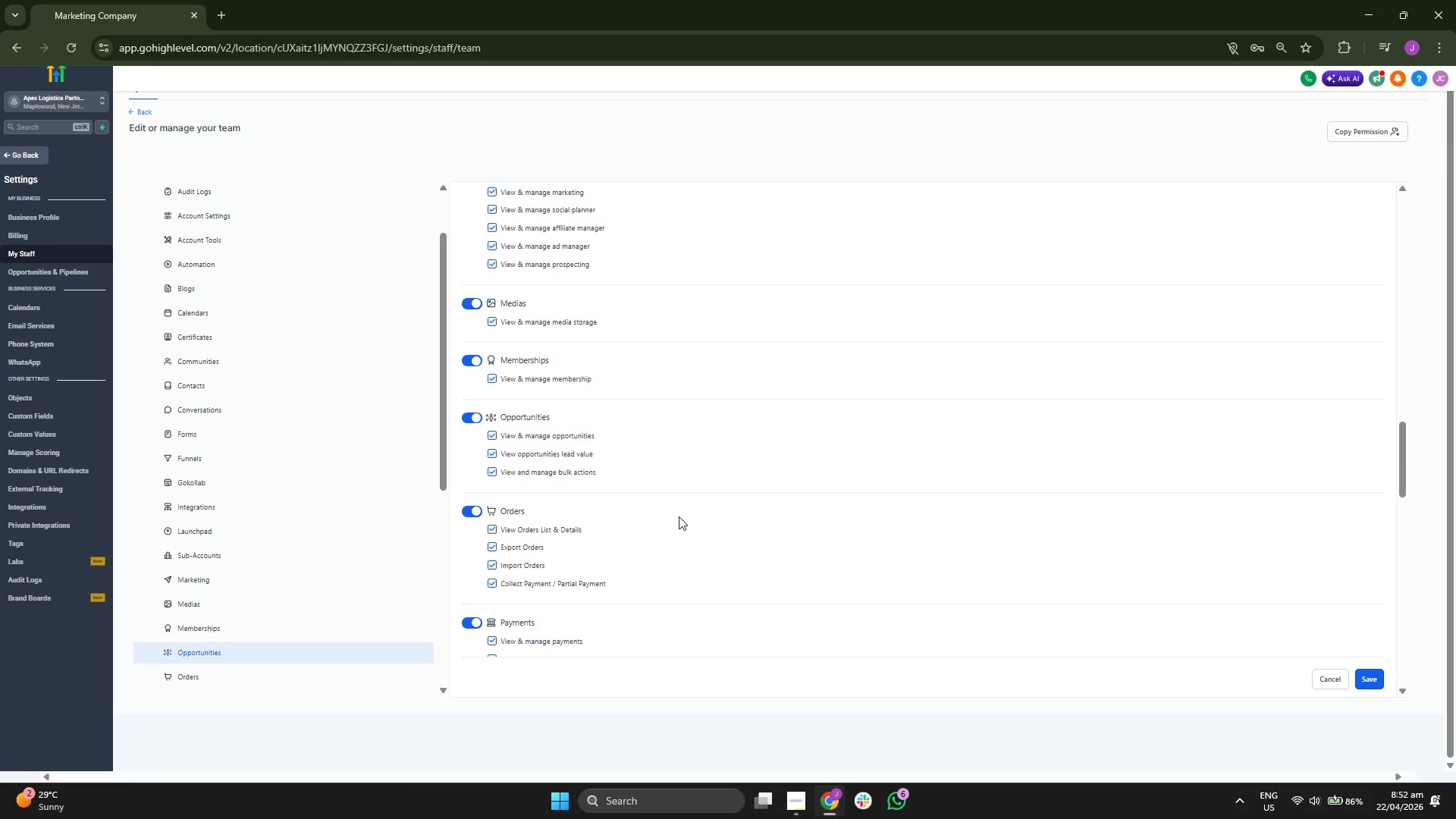 
scroll: coordinate [632, 512], scroll_direction: down, amount: 5.0
 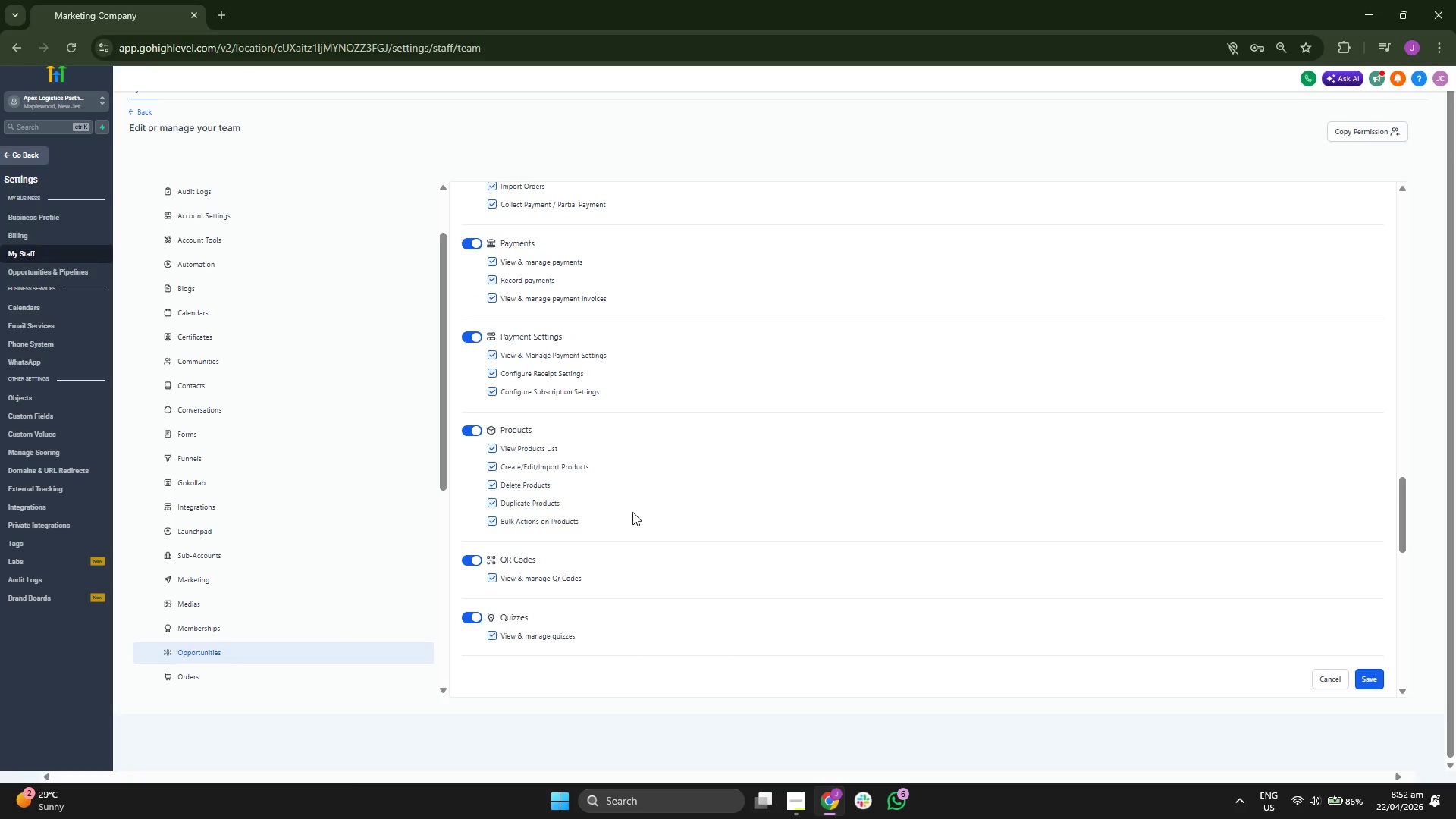 
scroll: coordinate [351, 550], scroll_direction: down, amount: 3.0
 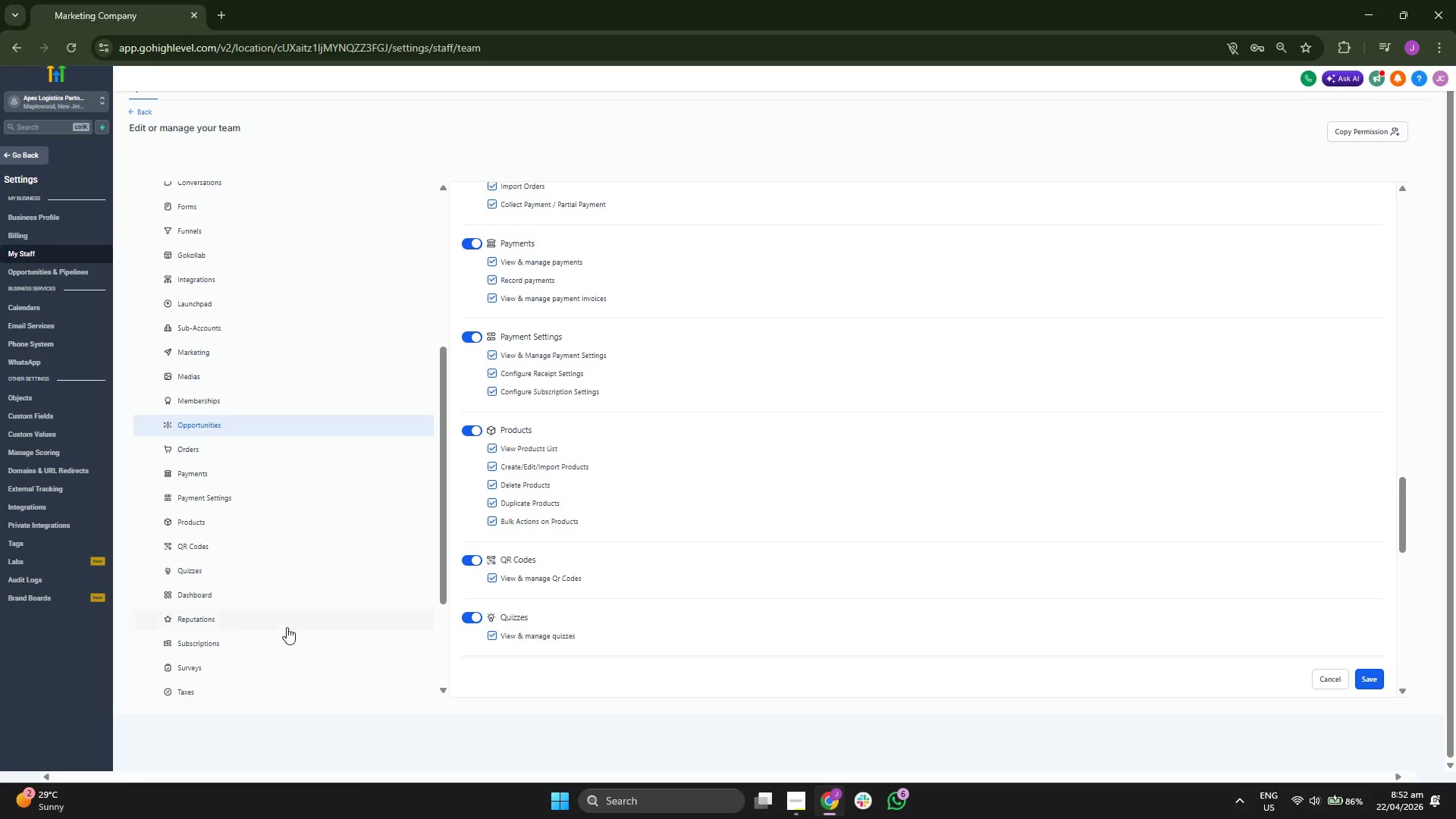 
left_click([285, 617])
 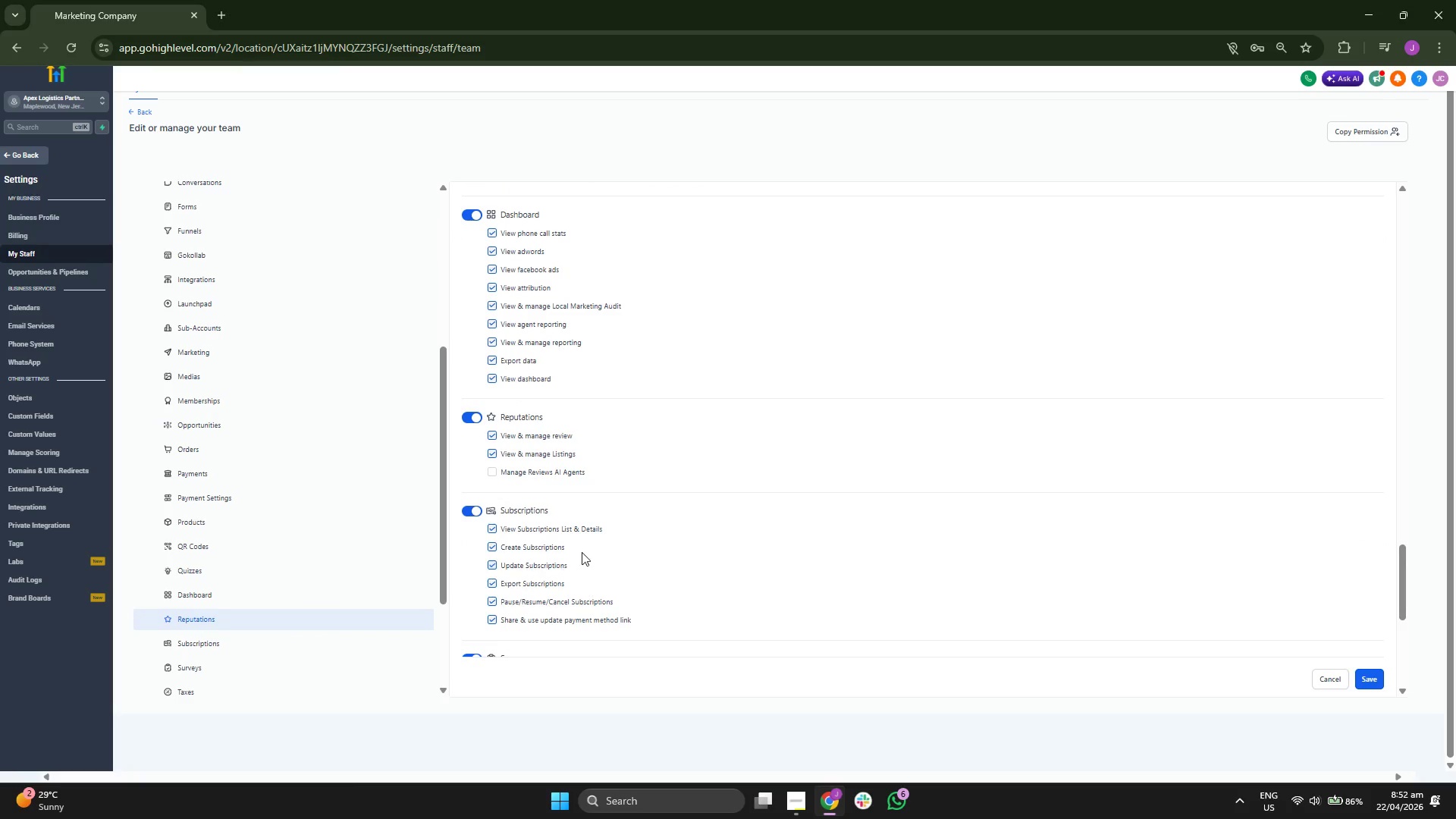 
scroll: coordinate [278, 560], scroll_direction: down, amount: 4.0
 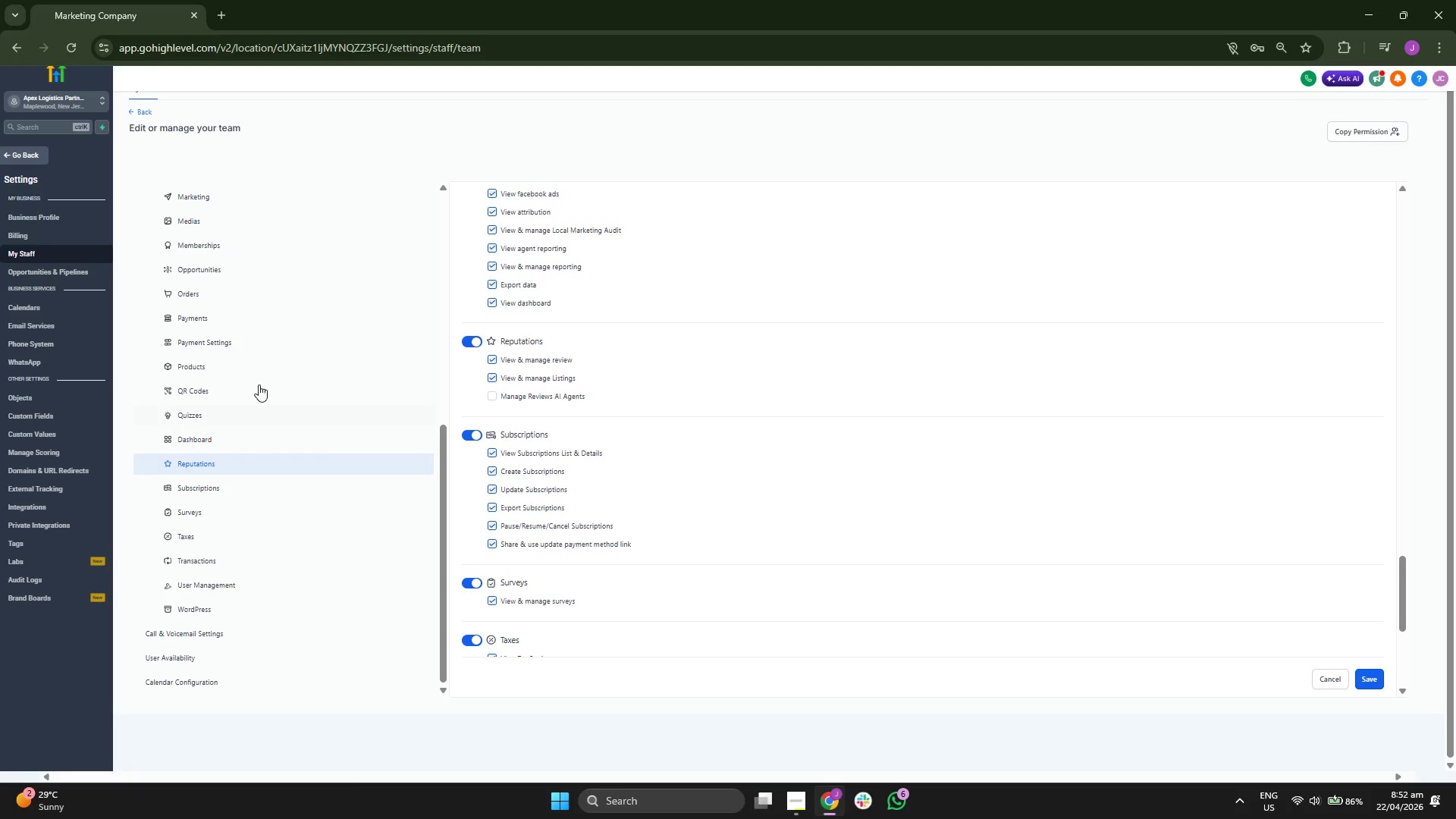 
left_click([297, 249])
 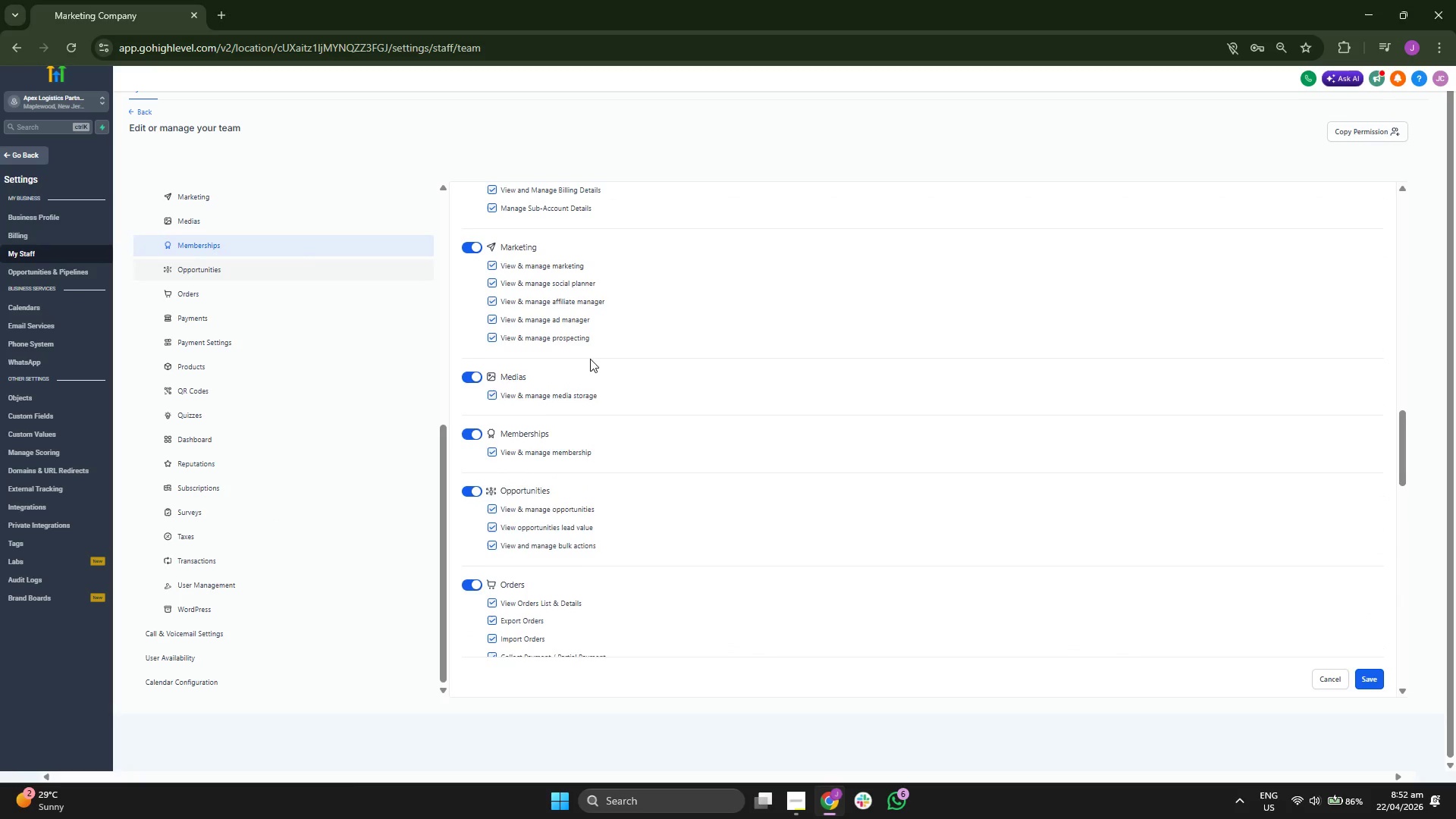 
scroll: coordinate [289, 267], scroll_direction: up, amount: 9.0
 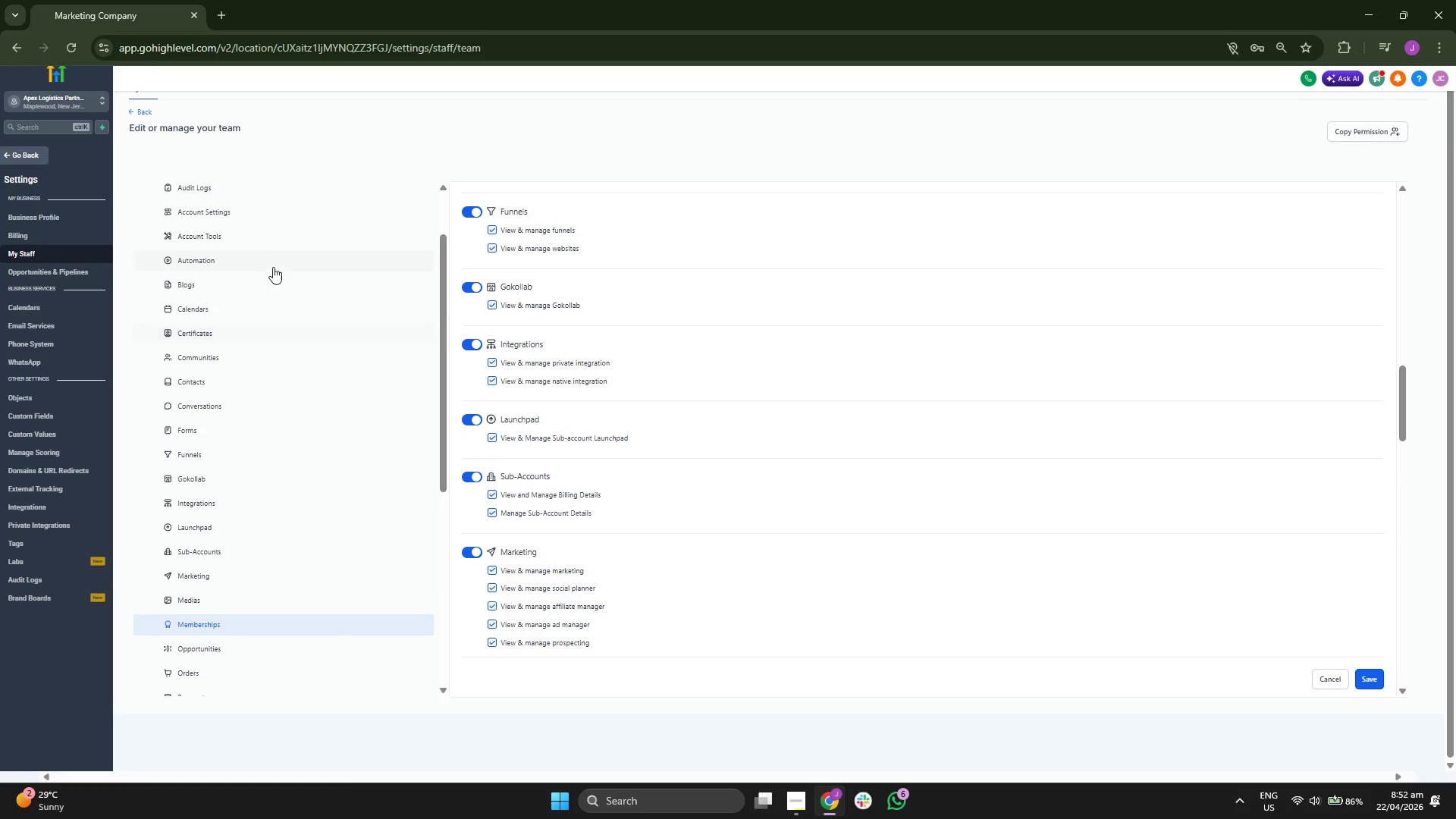 
left_click([268, 265])
 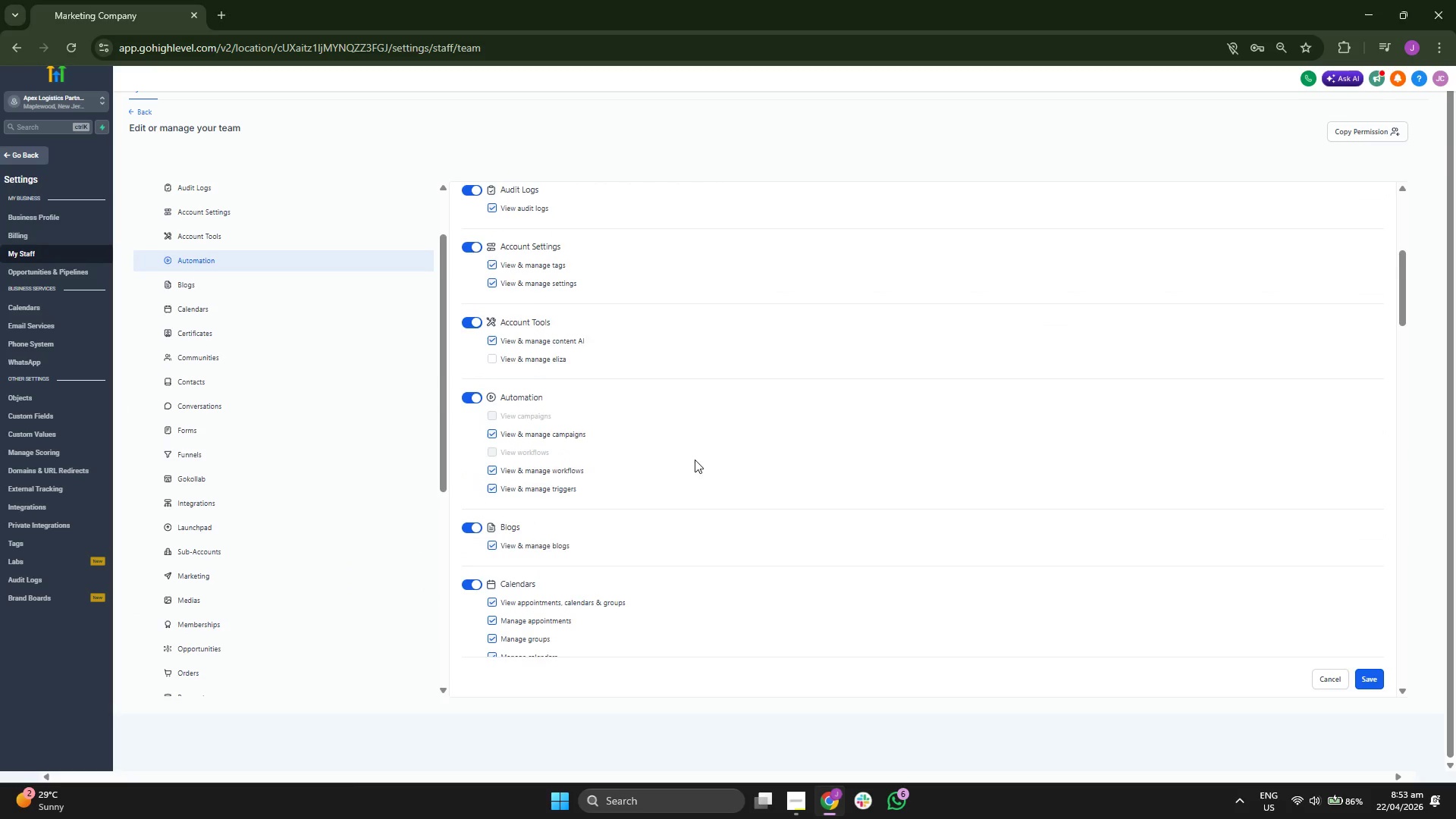 
scroll: coordinate [829, 312], scroll_direction: up, amount: 7.0
 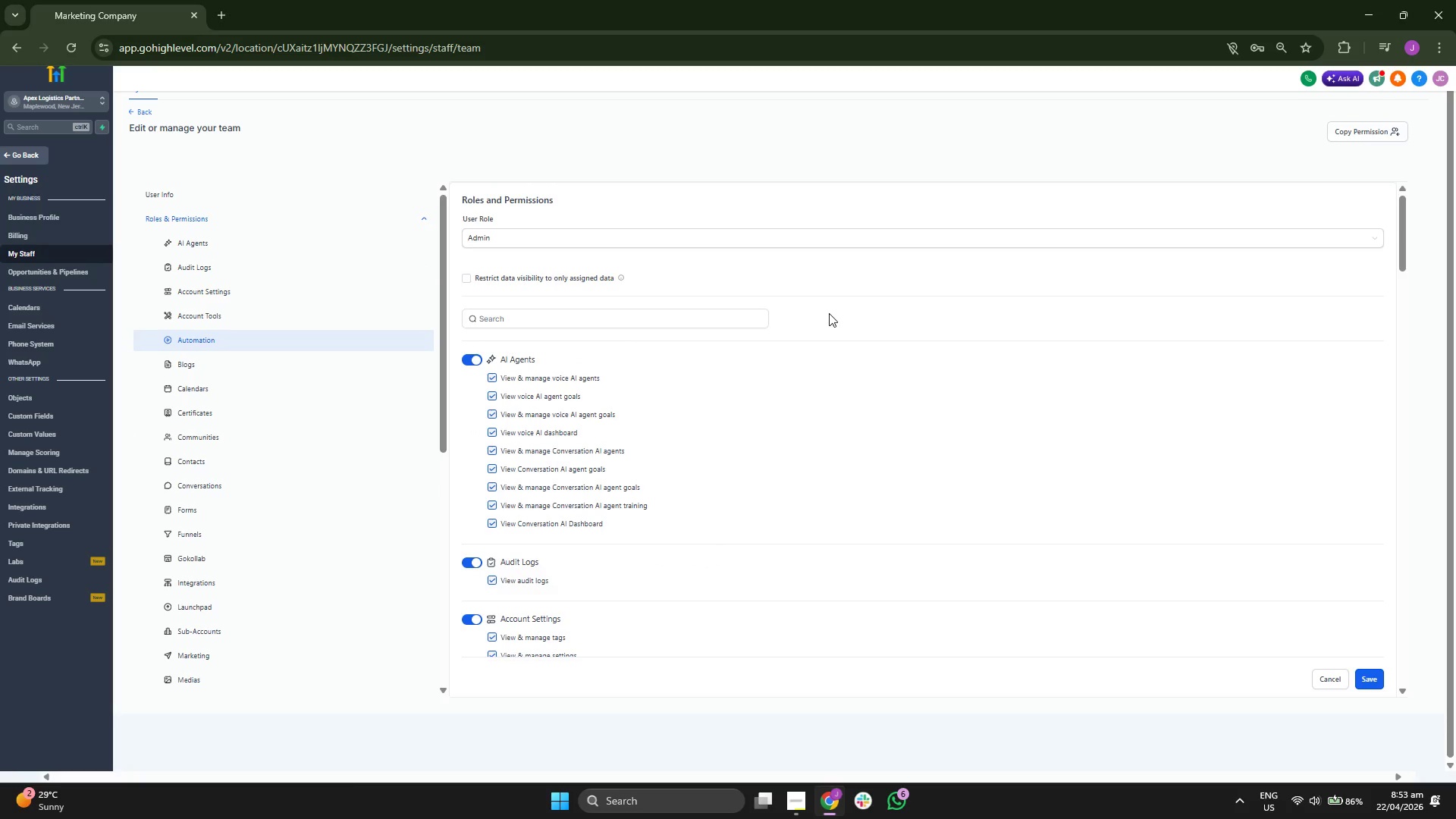 
scroll: coordinate [829, 313], scroll_direction: up, amount: 1.0
 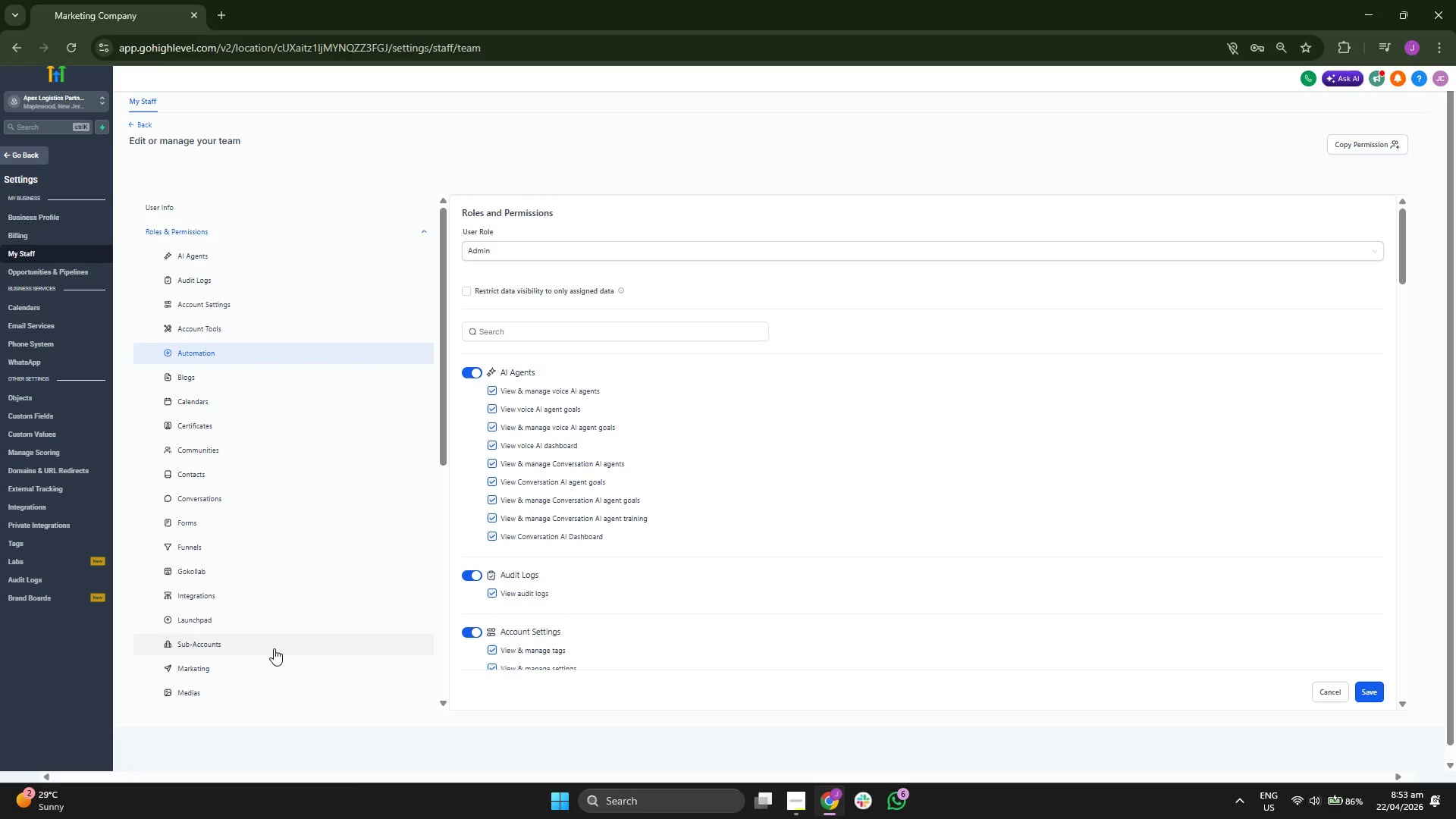 
left_click([267, 642])
 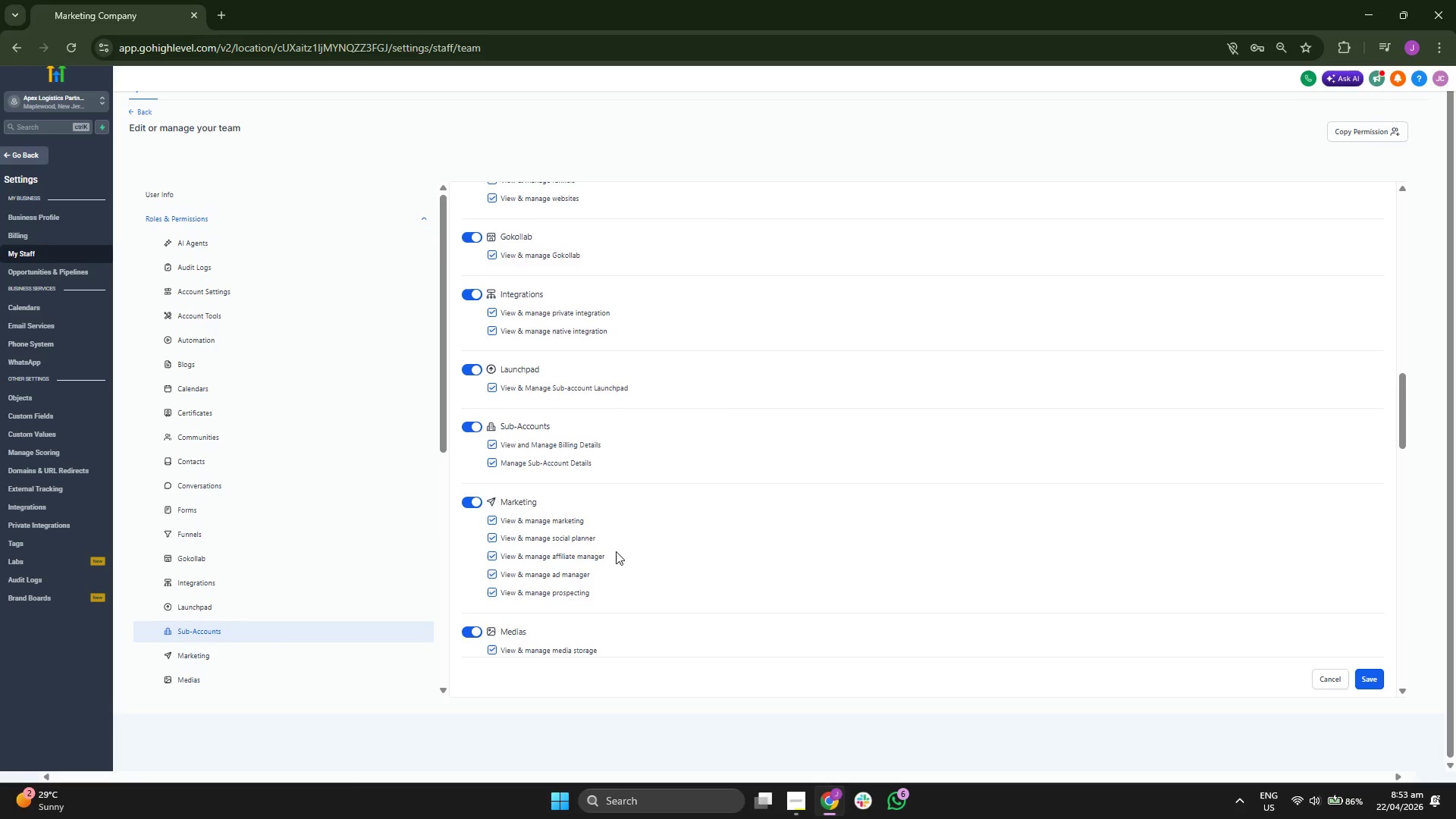 
scroll: coordinate [344, 458], scroll_direction: down, amount: 5.0
 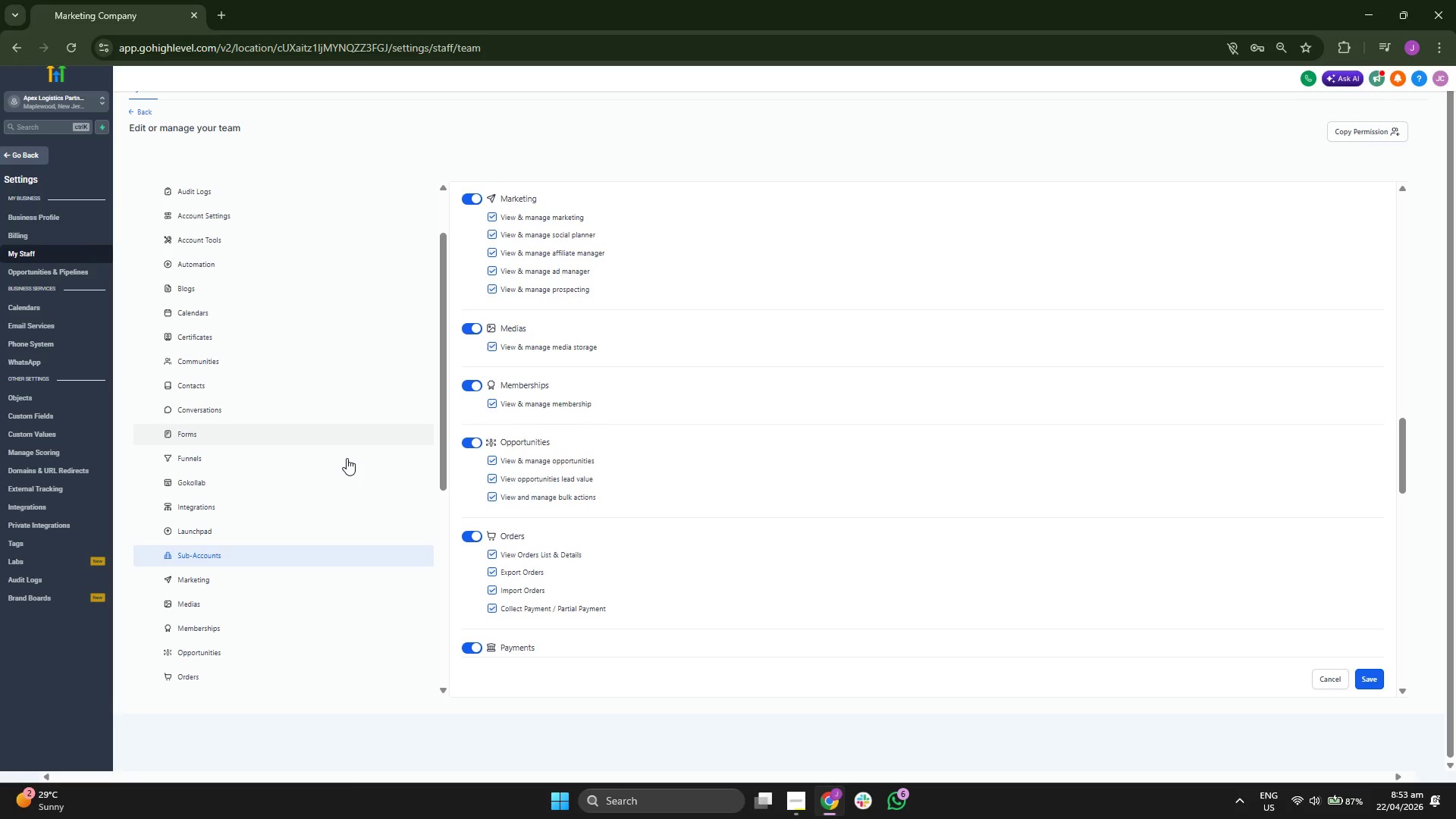 
wait(5.43)
 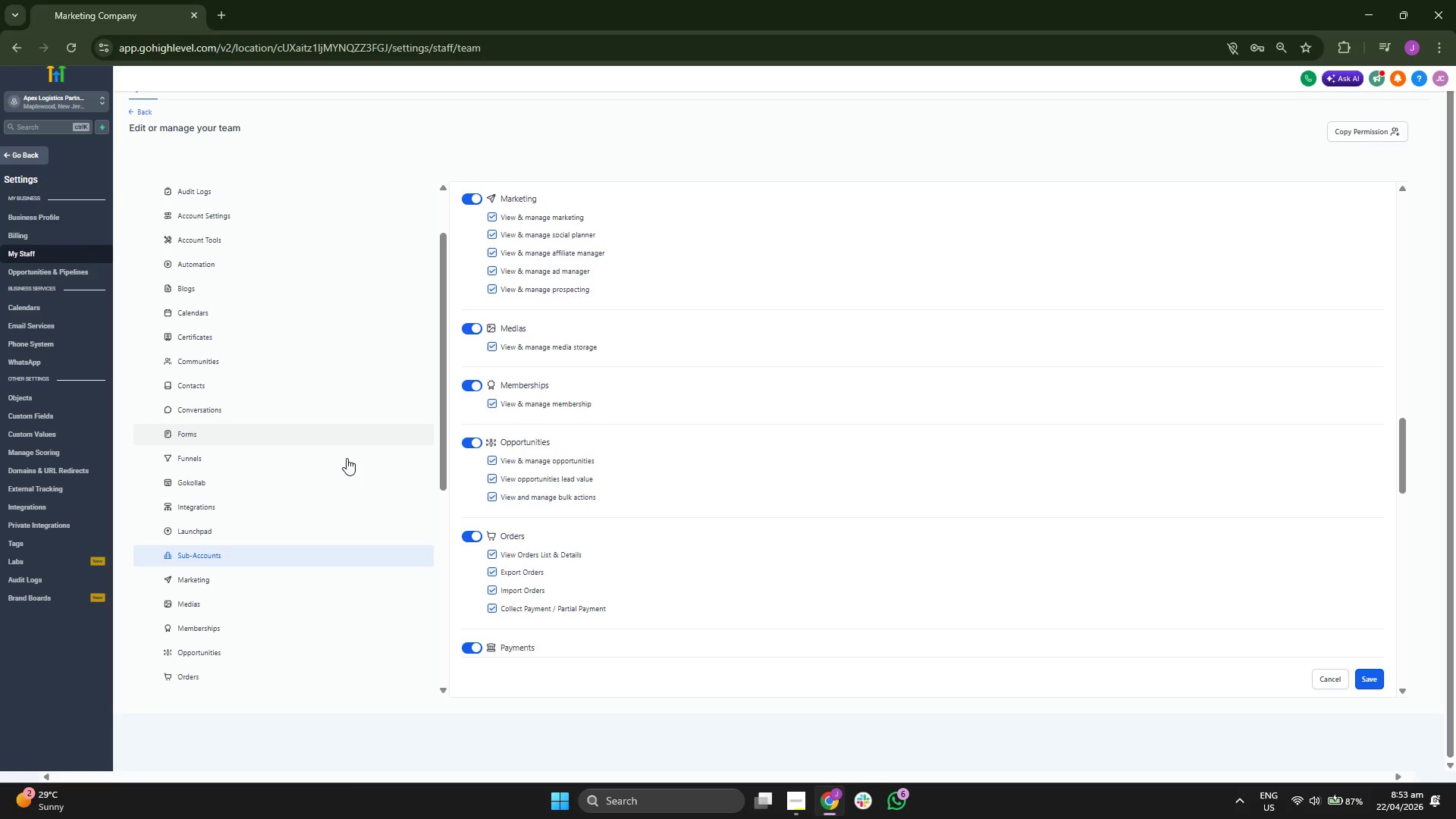 
scroll: coordinate [347, 458], scroll_direction: down, amount: 2.0
 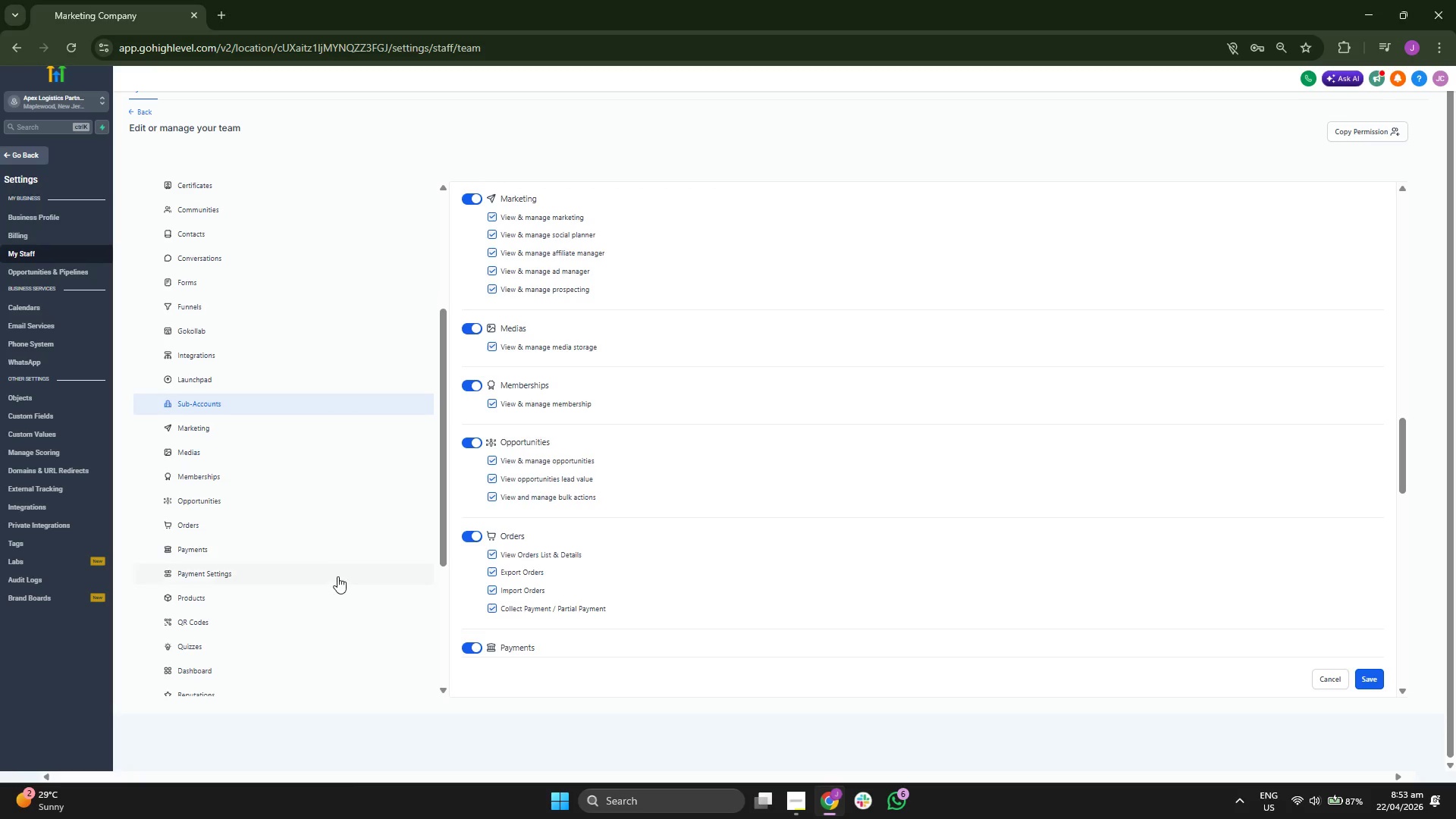 
left_click([331, 579])
 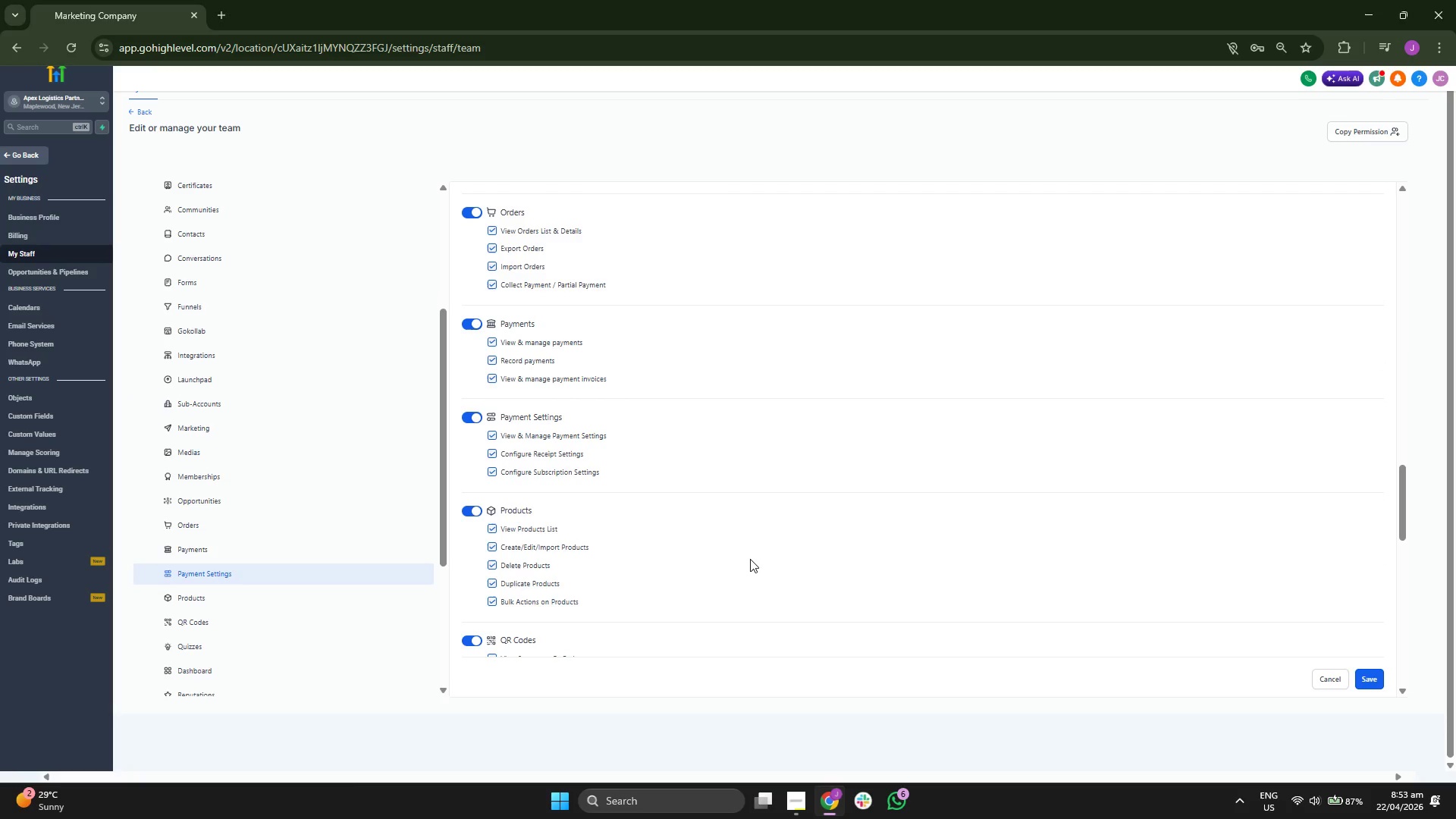 
scroll: coordinate [371, 526], scroll_direction: down, amount: 5.0
 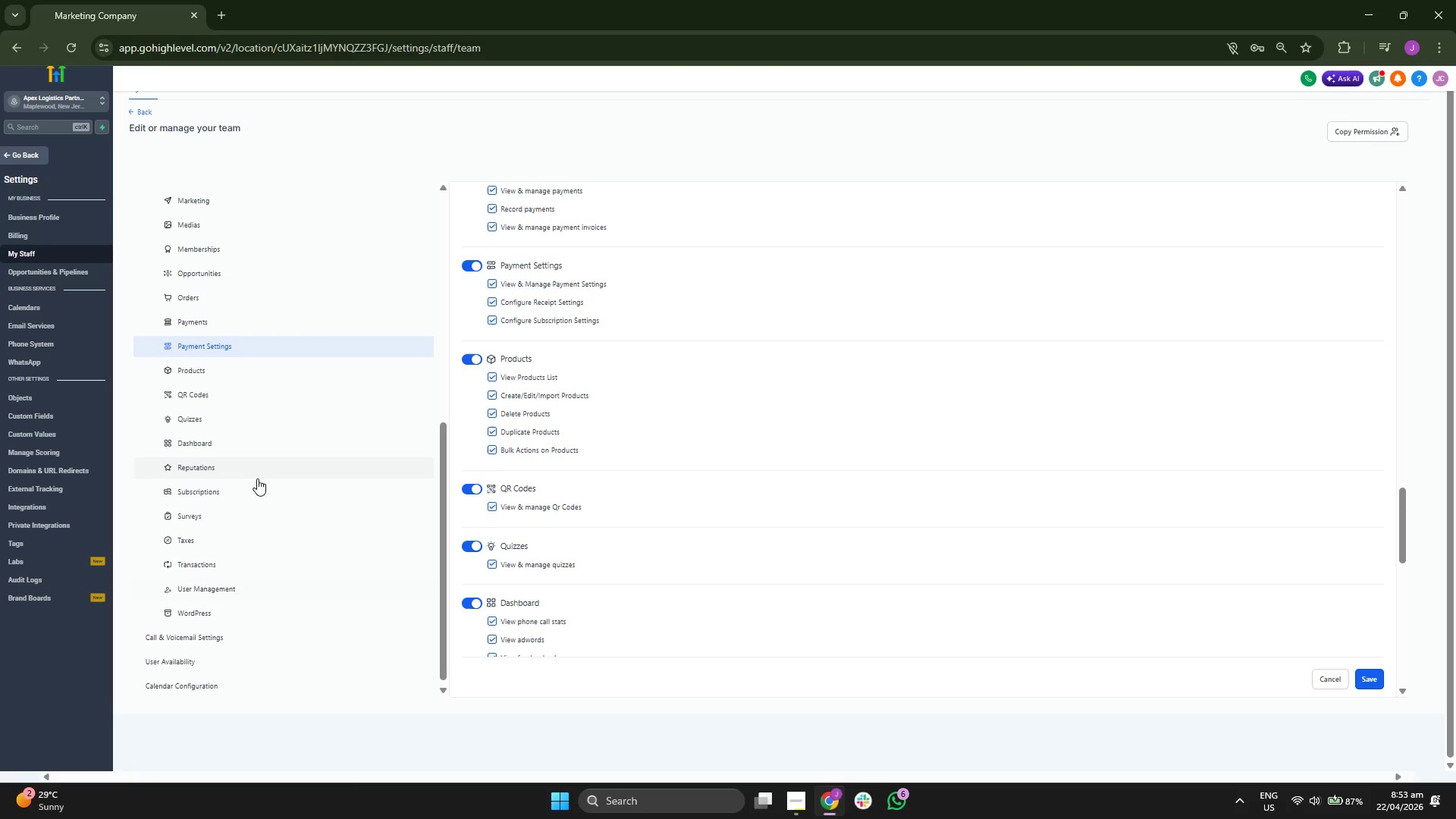 
left_click([263, 491])
 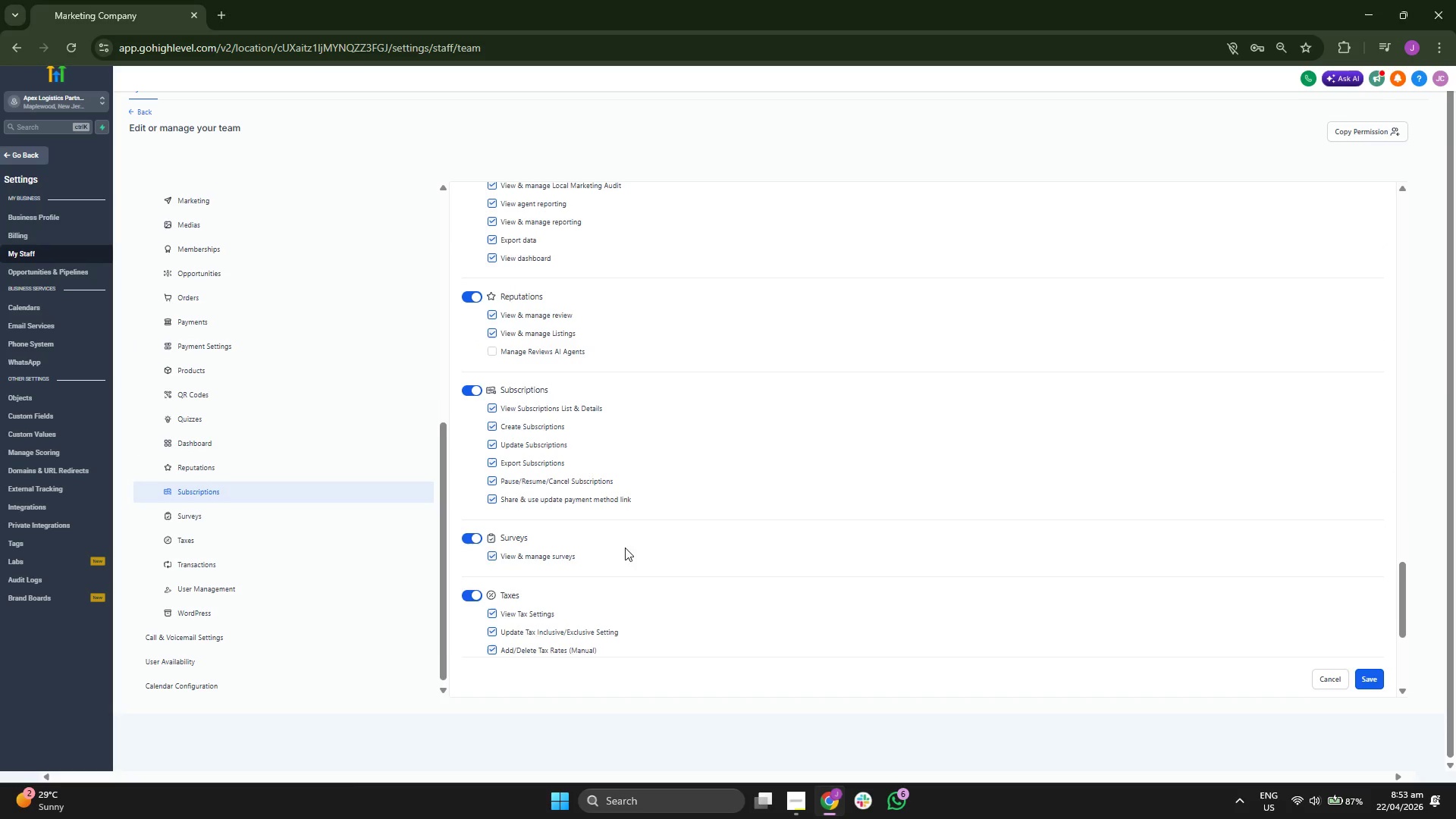 
scroll: coordinate [376, 574], scroll_direction: up, amount: 4.0
 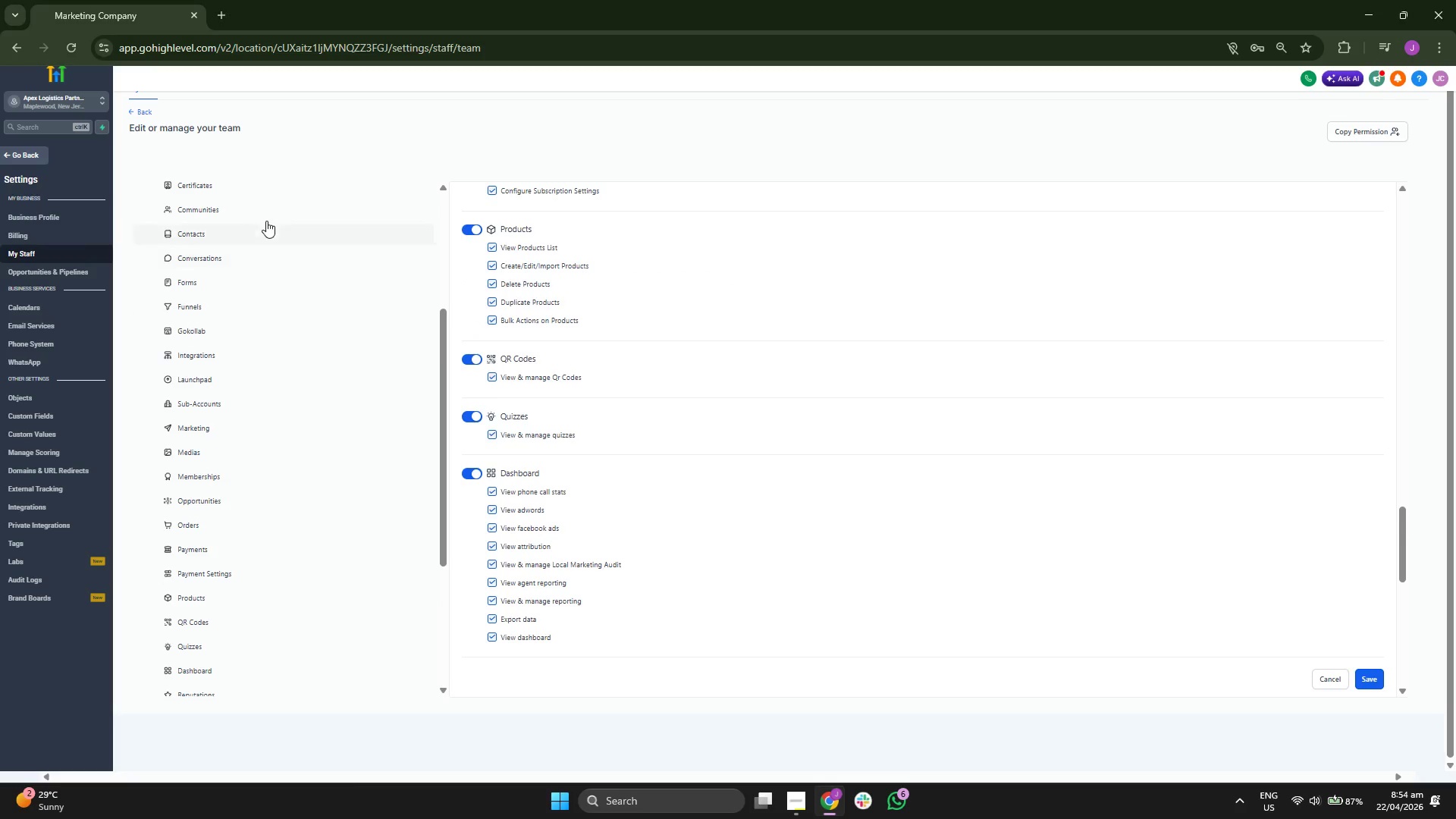 
left_click([267, 232])
 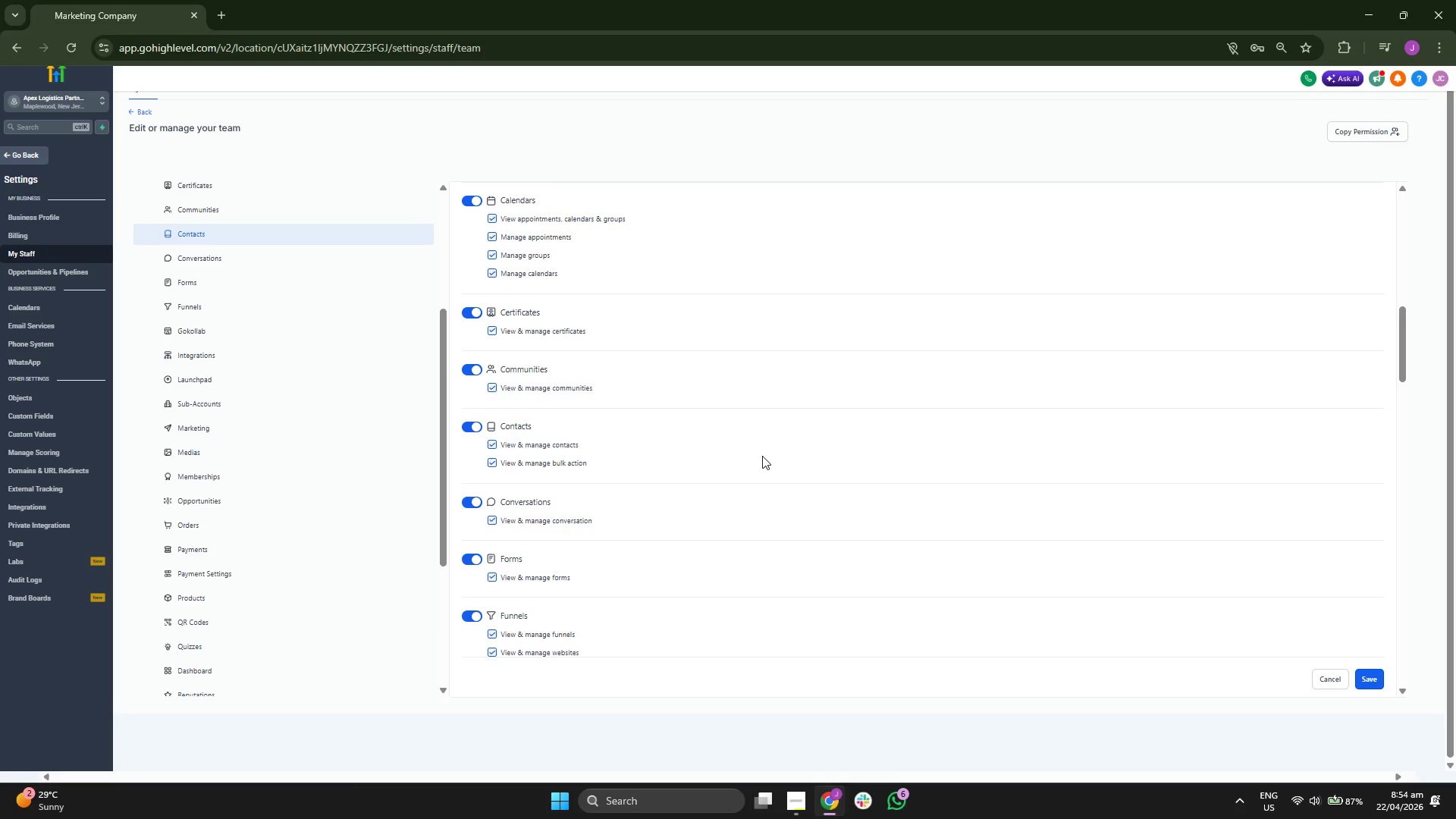 
scroll: coordinate [792, 472], scroll_direction: up, amount: 5.0
 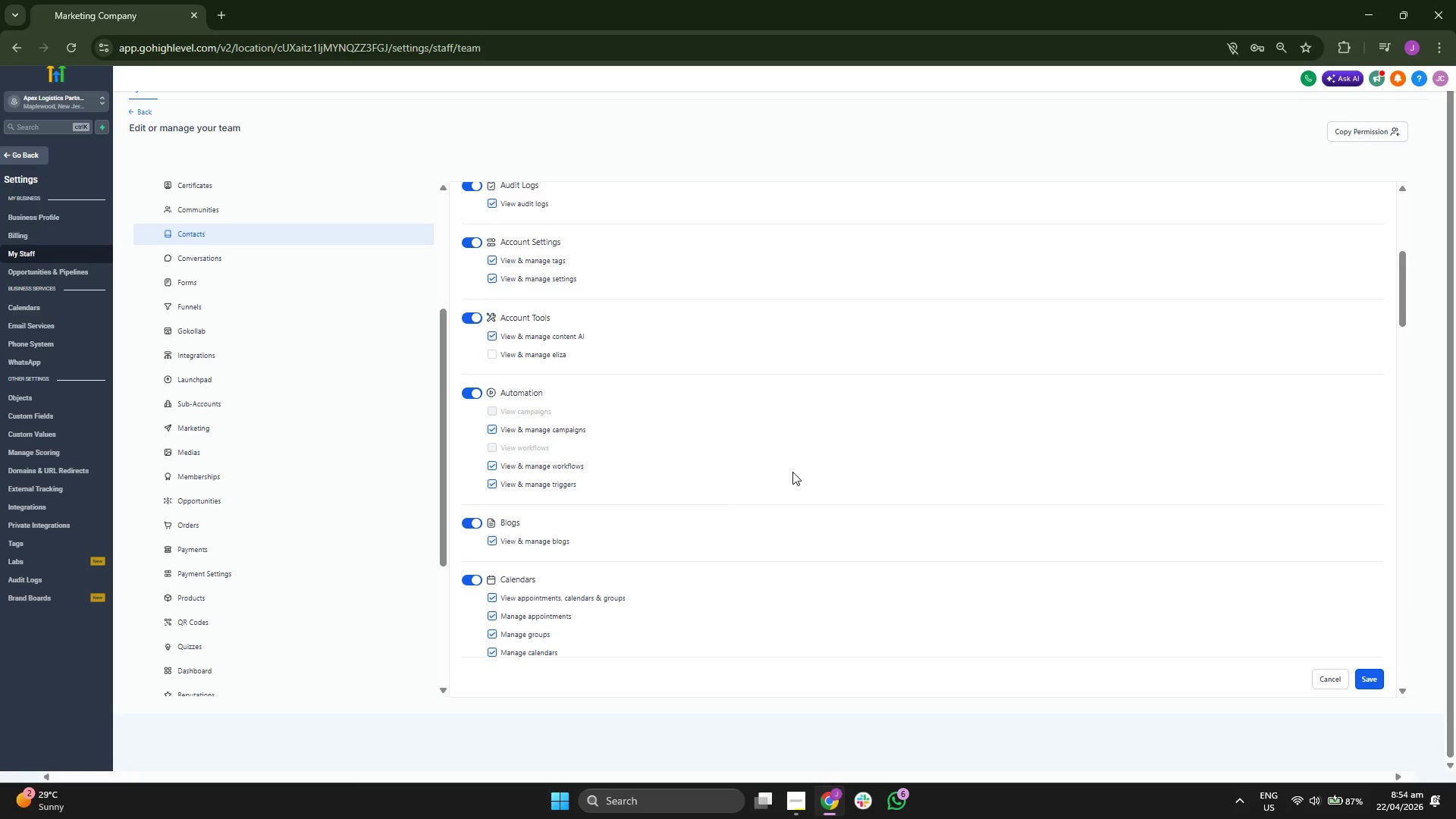 
scroll: coordinate [360, 372], scroll_direction: up, amount: 6.0
 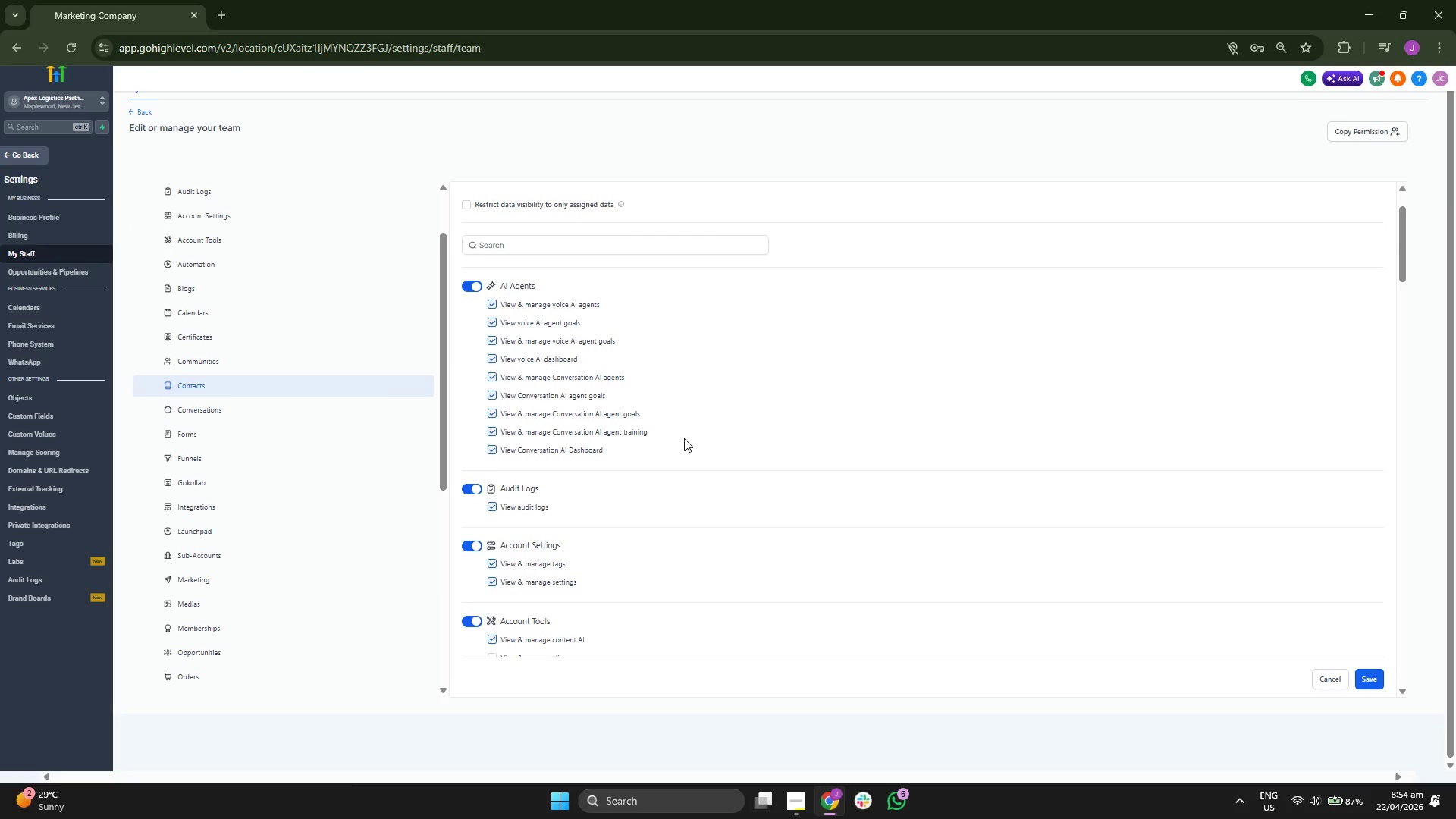 
scroll: coordinate [670, 431], scroll_direction: up, amount: 3.0
 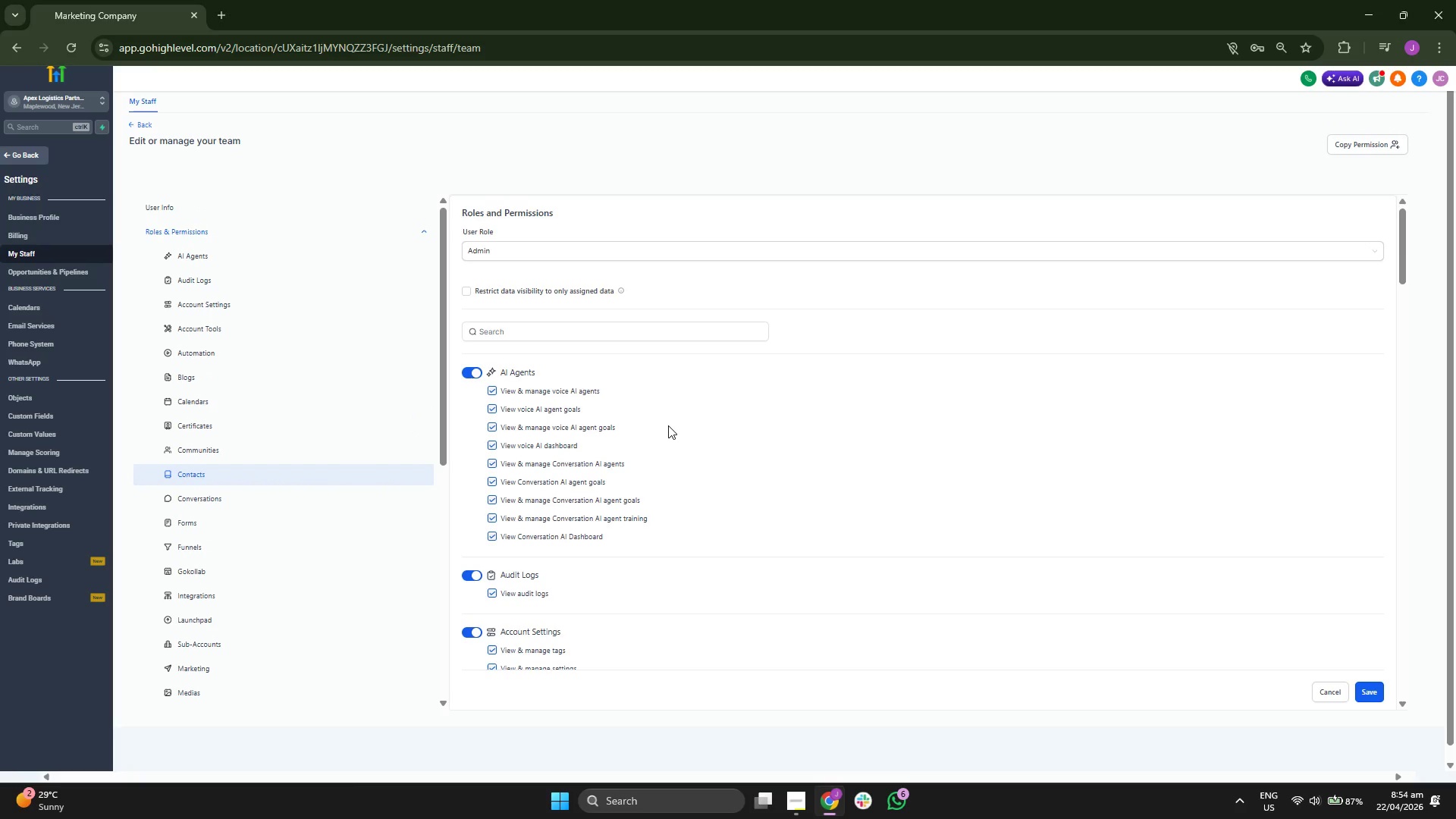 
scroll: coordinate [480, 422], scroll_direction: down, amount: 1.0
 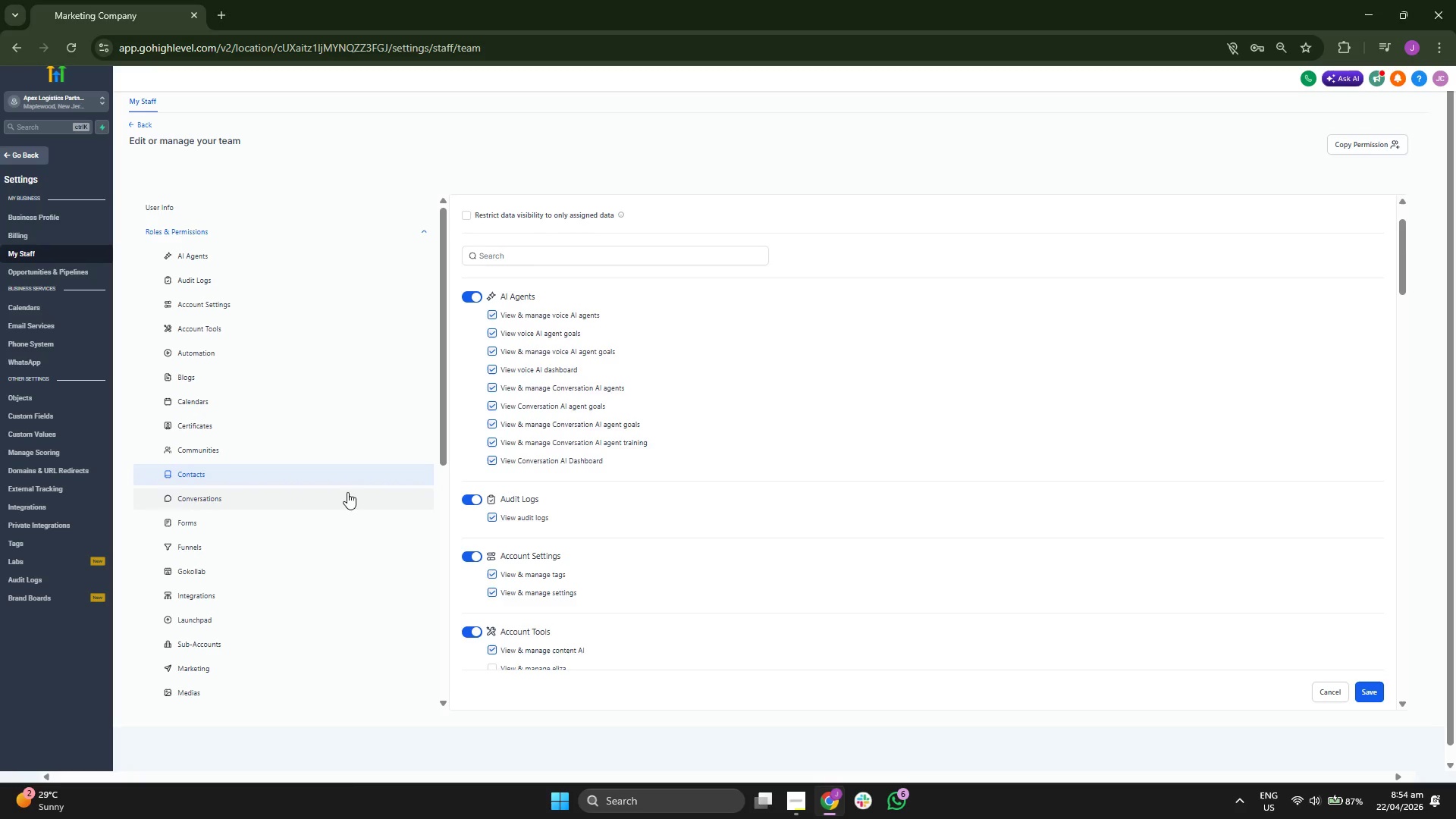 
left_click([287, 590])
 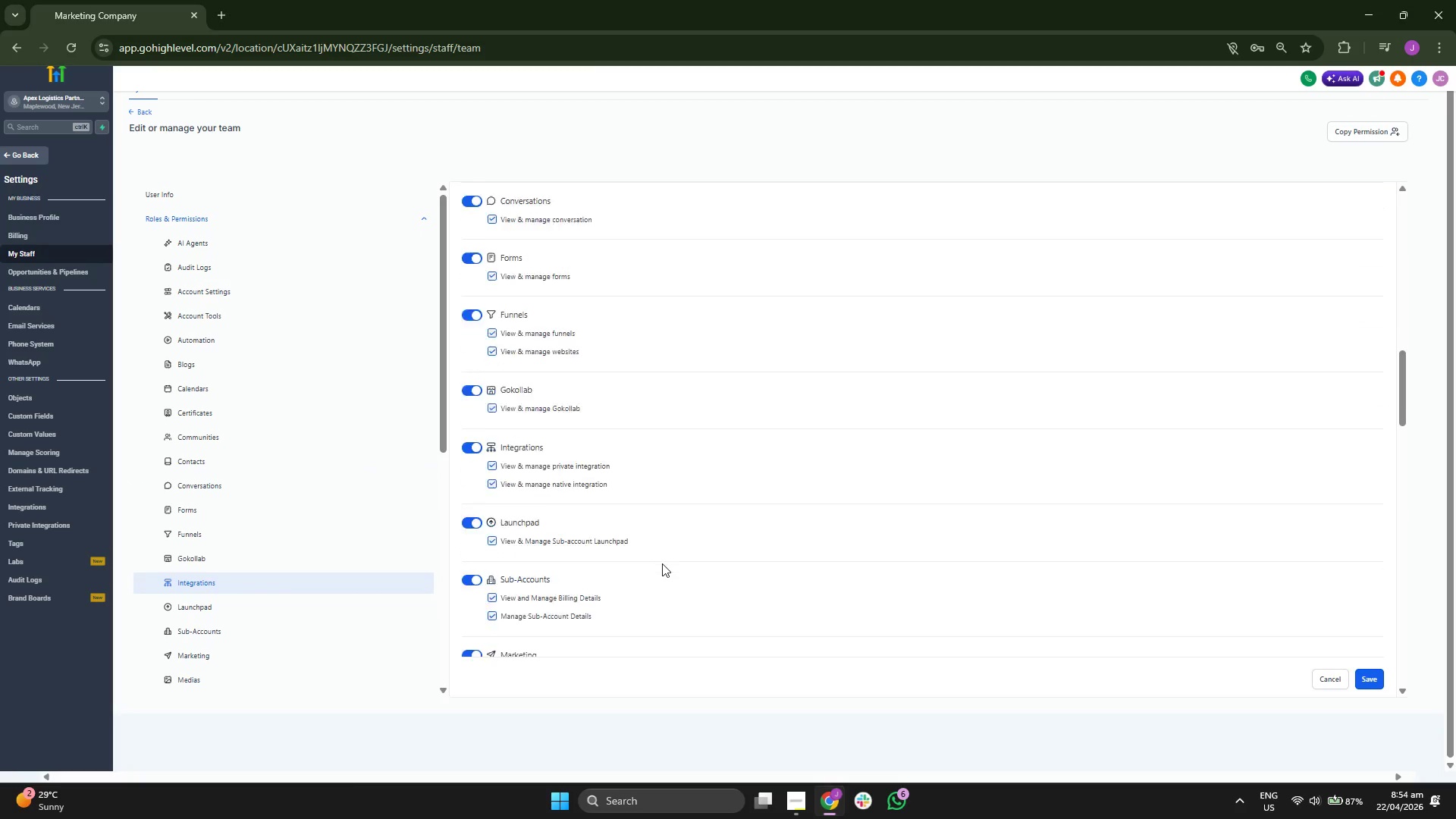 
scroll: coordinate [662, 563], scroll_direction: down, amount: 1.0
 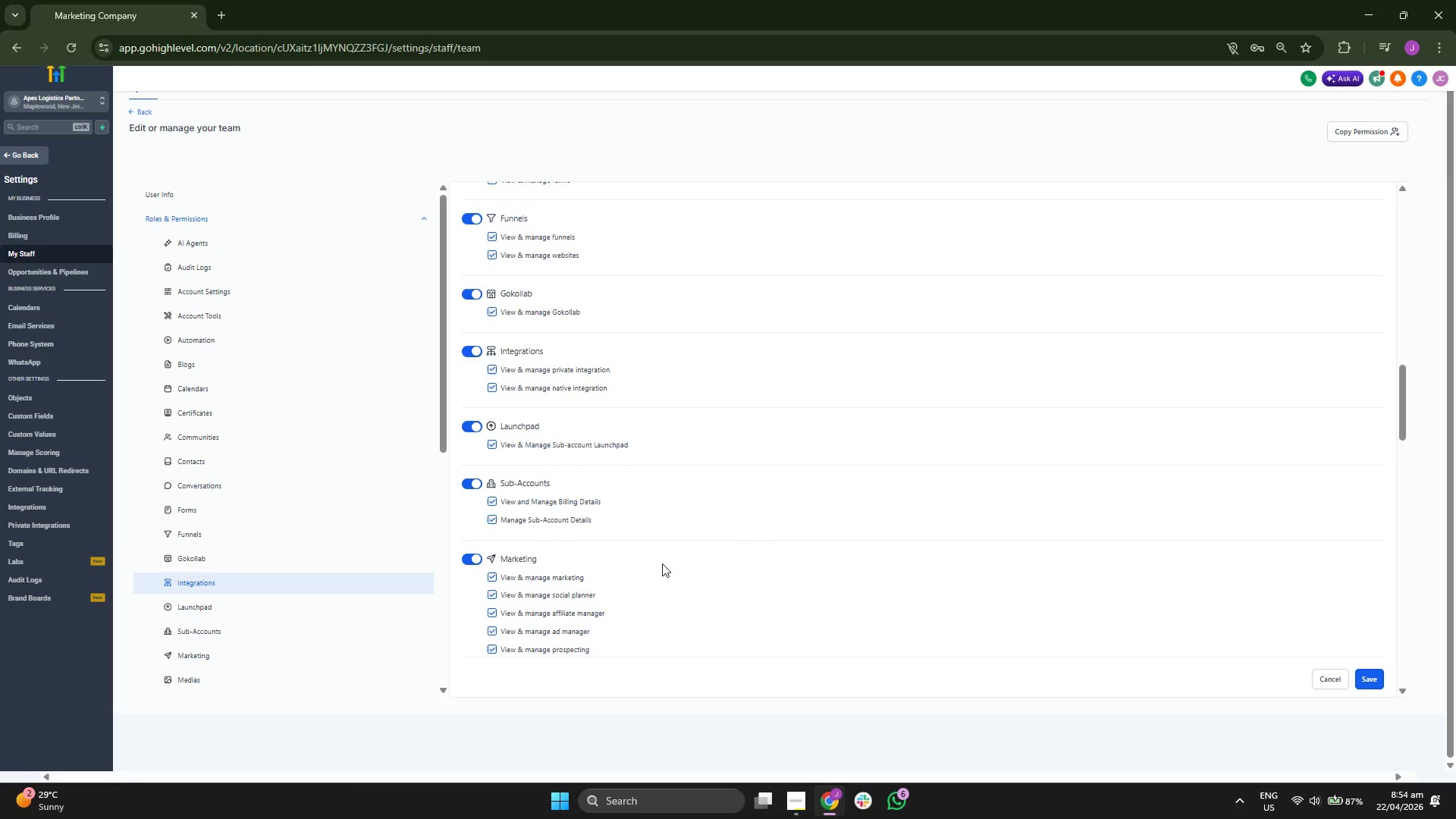 
scroll: coordinate [602, 458], scroll_direction: up, amount: 5.0
 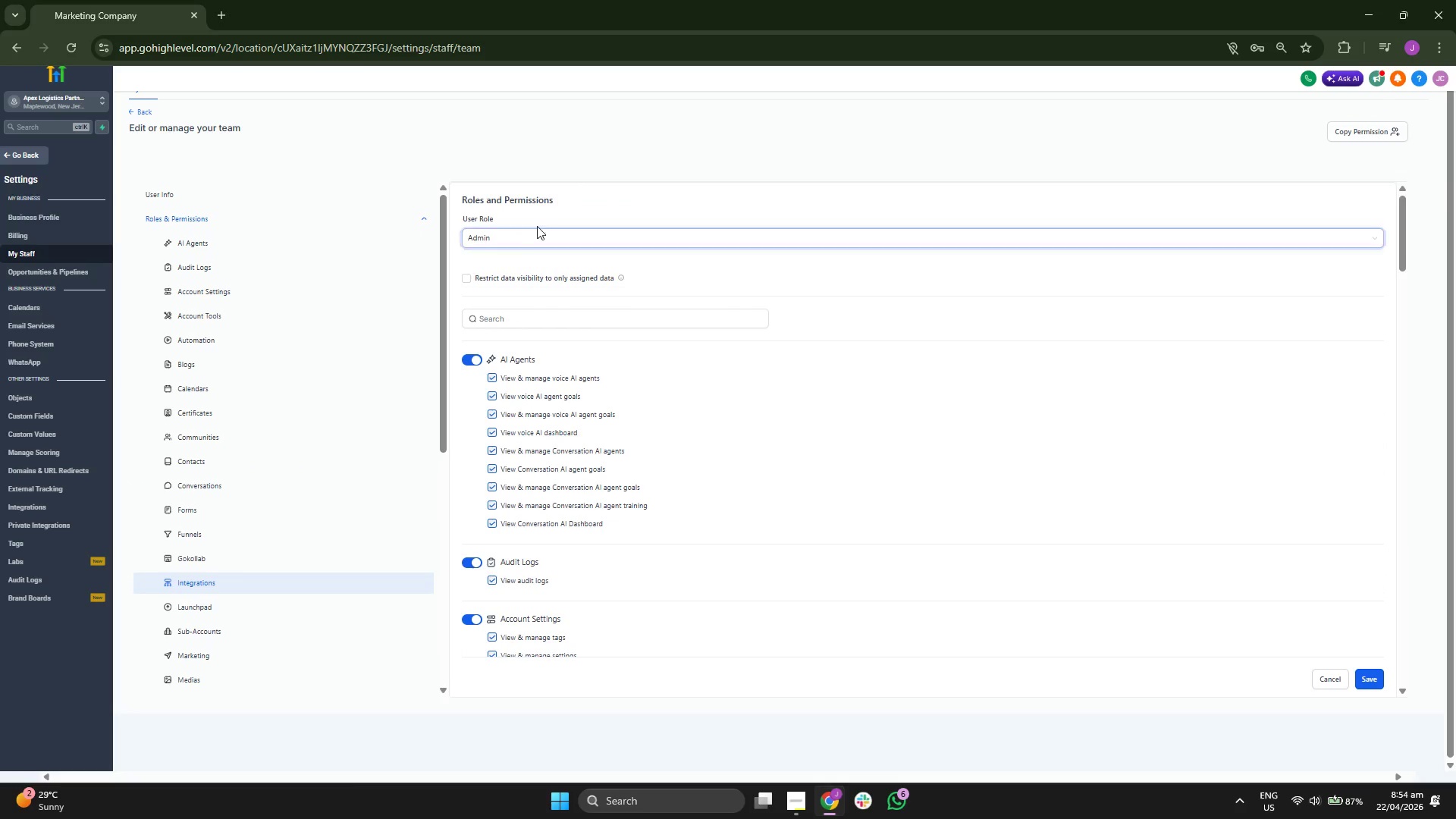 
left_click([558, 231])
 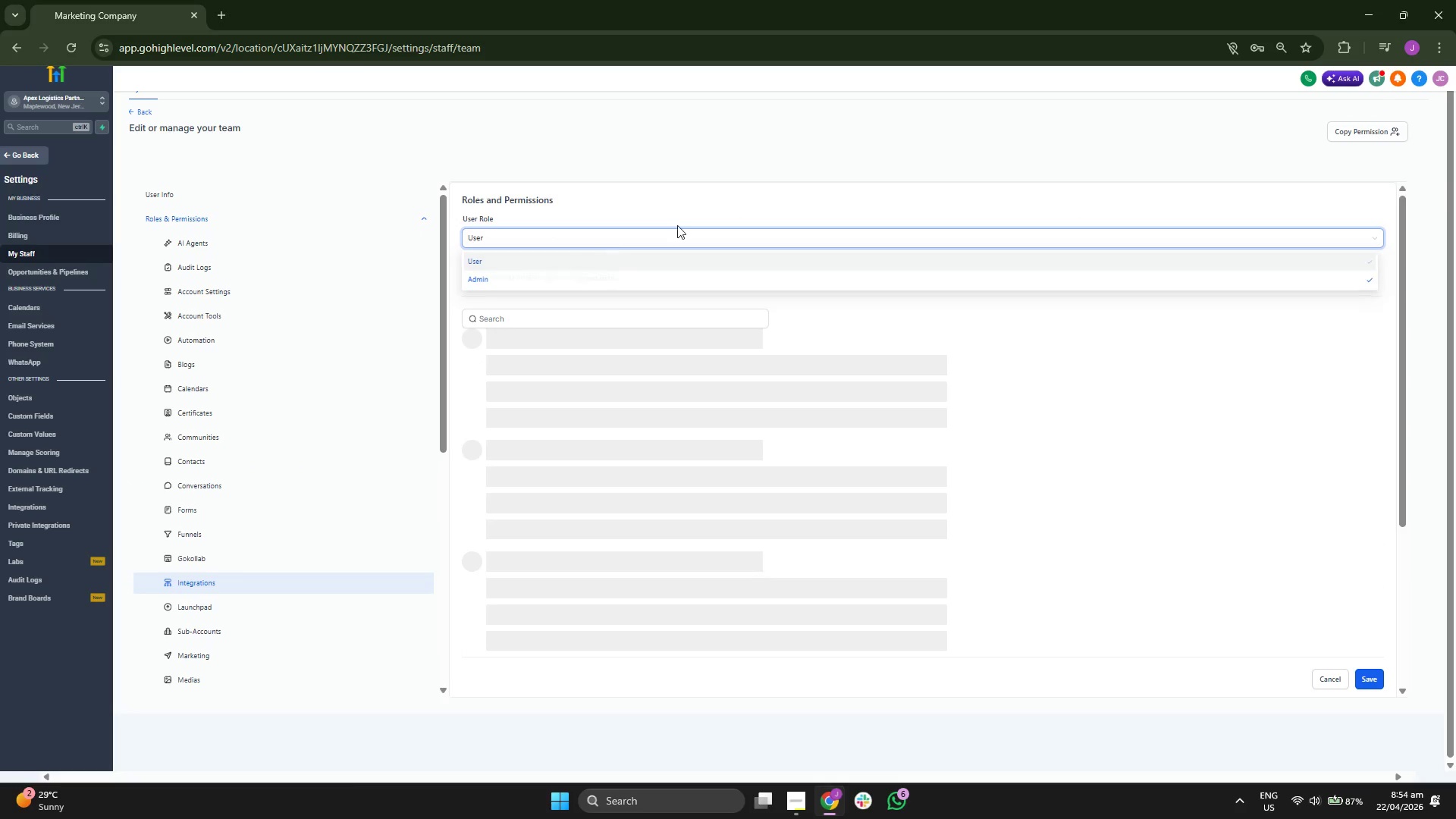 
double_click([720, 209])
 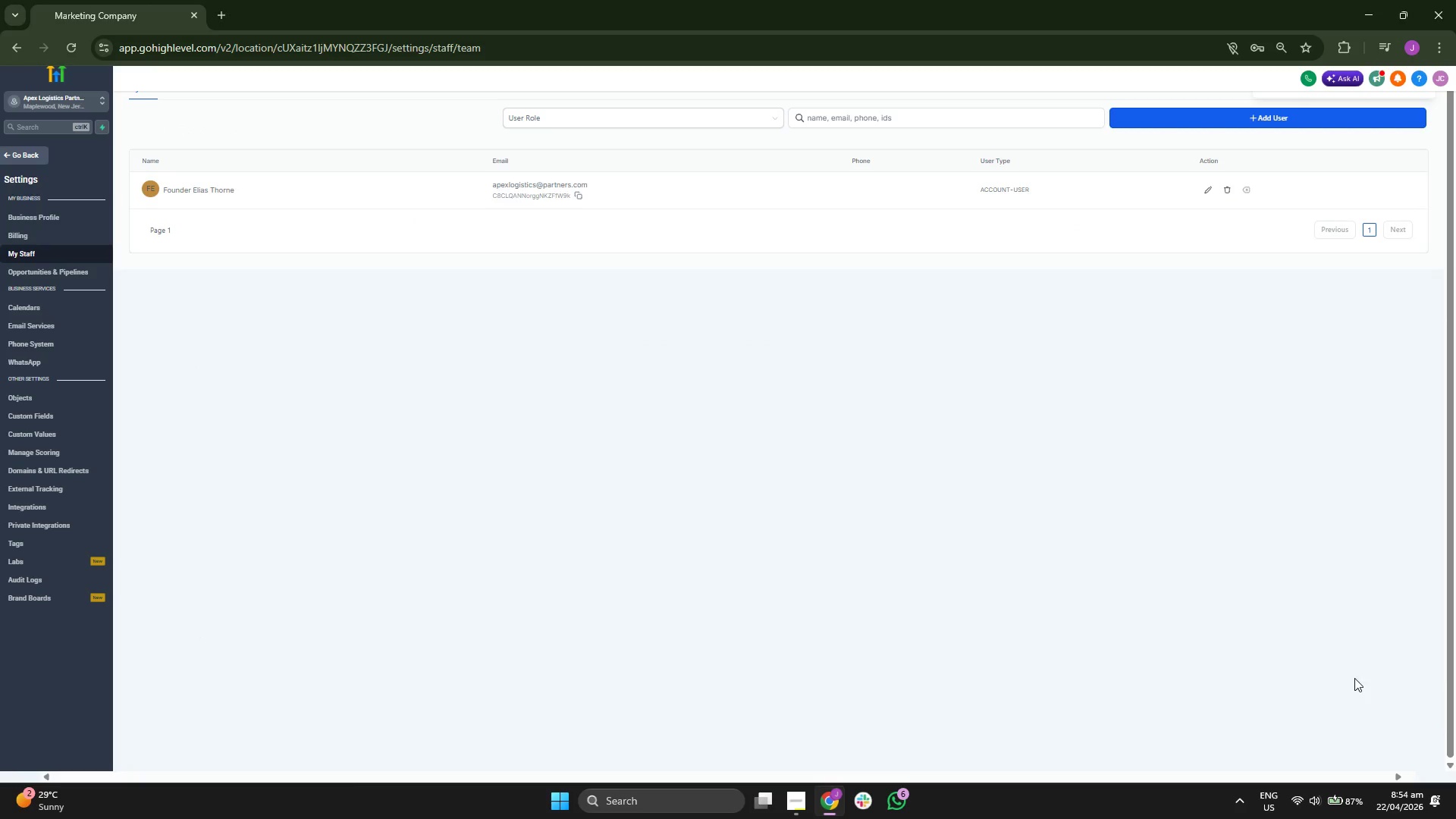 
wait(11.42)
 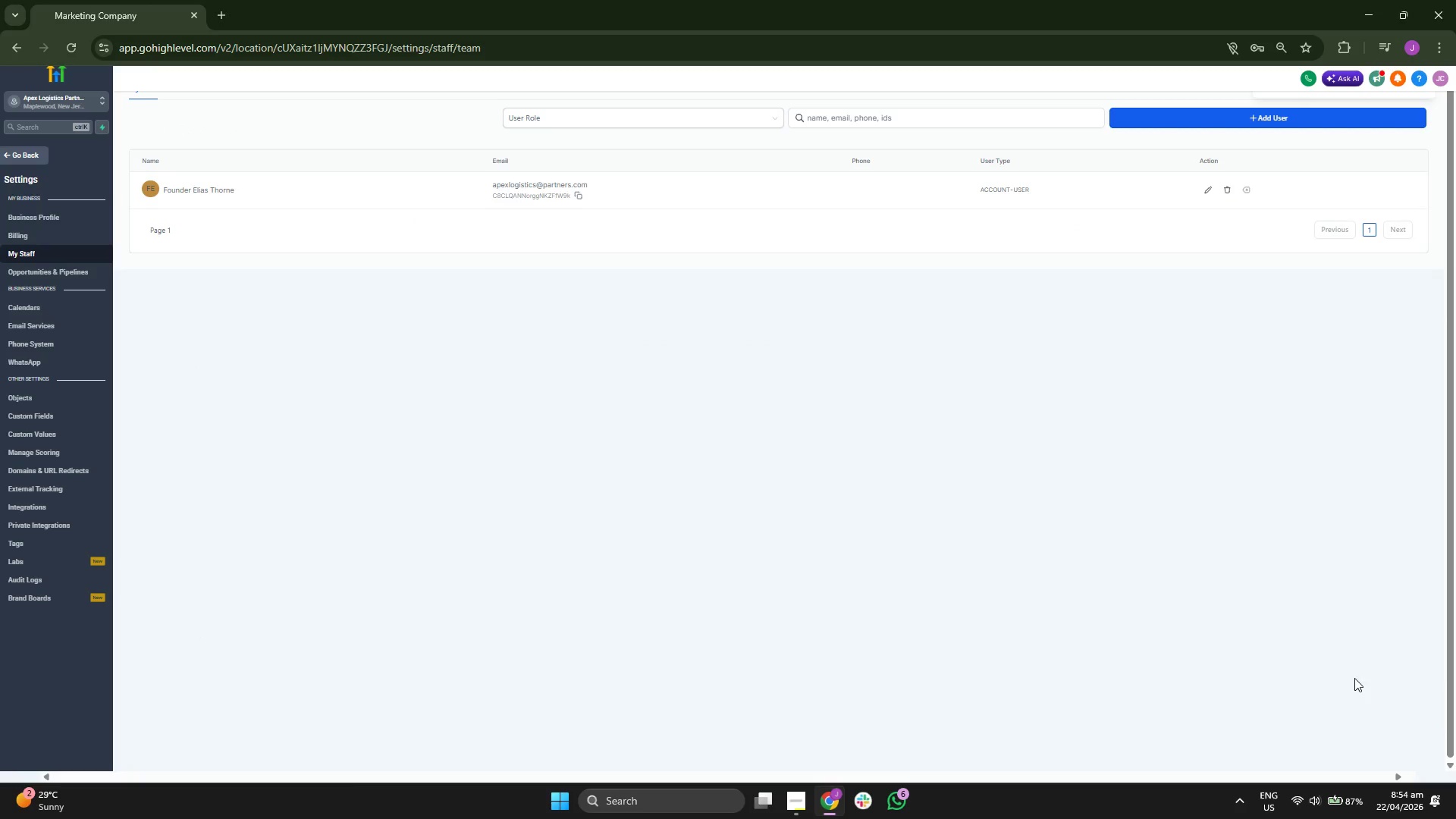 
left_click([588, 194])
 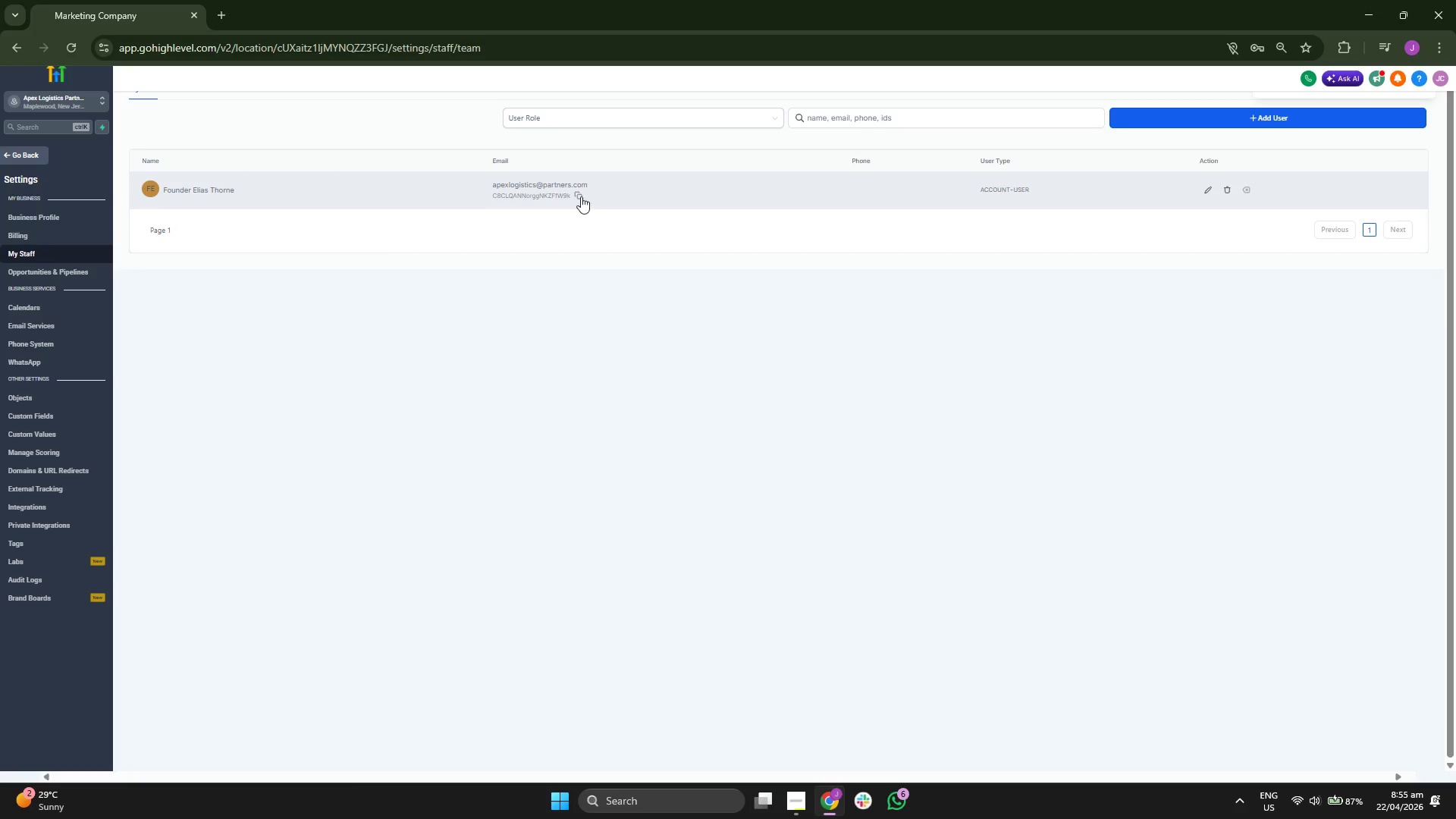 
left_click([578, 196])
 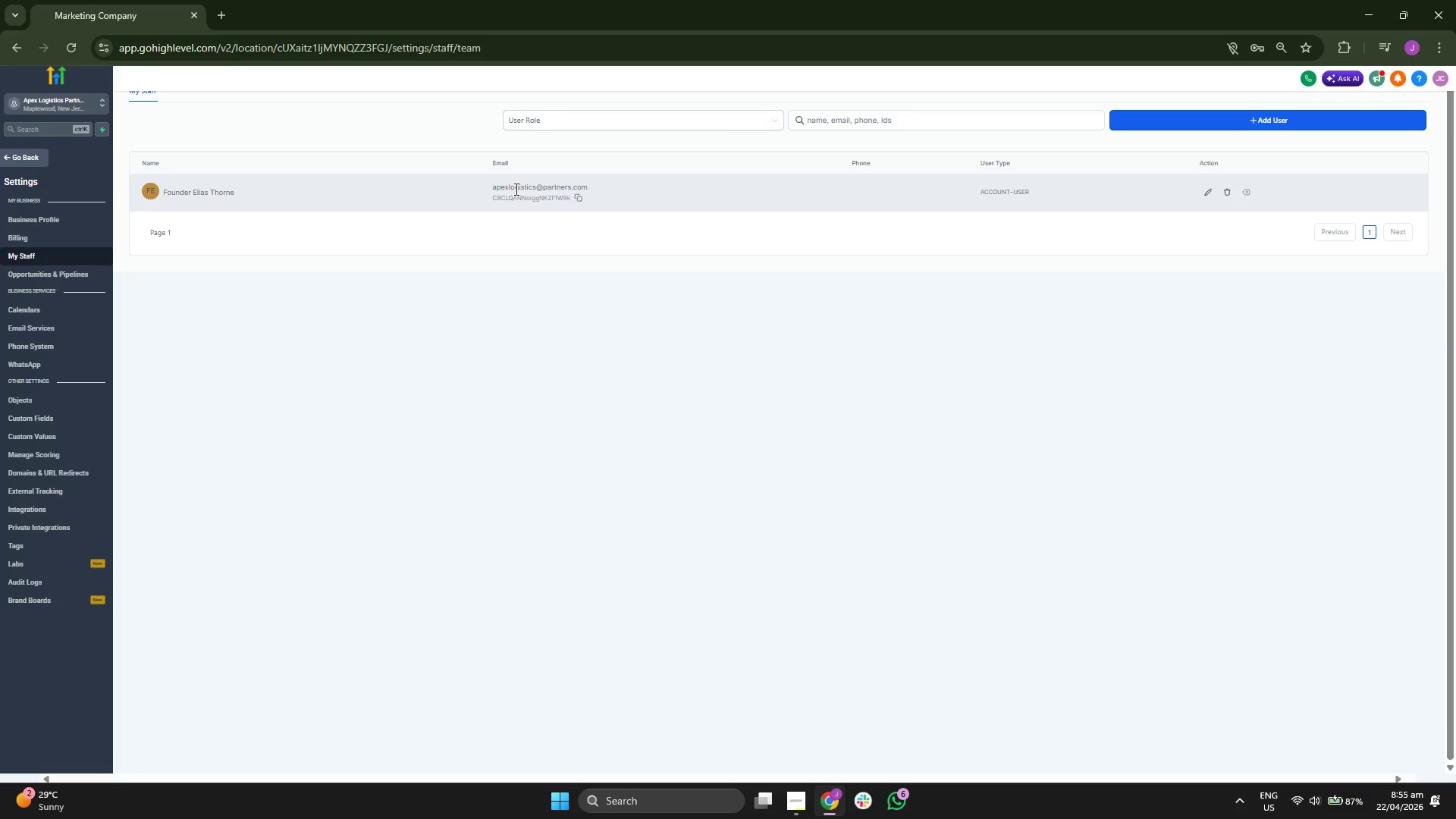 
wait(10.39)
 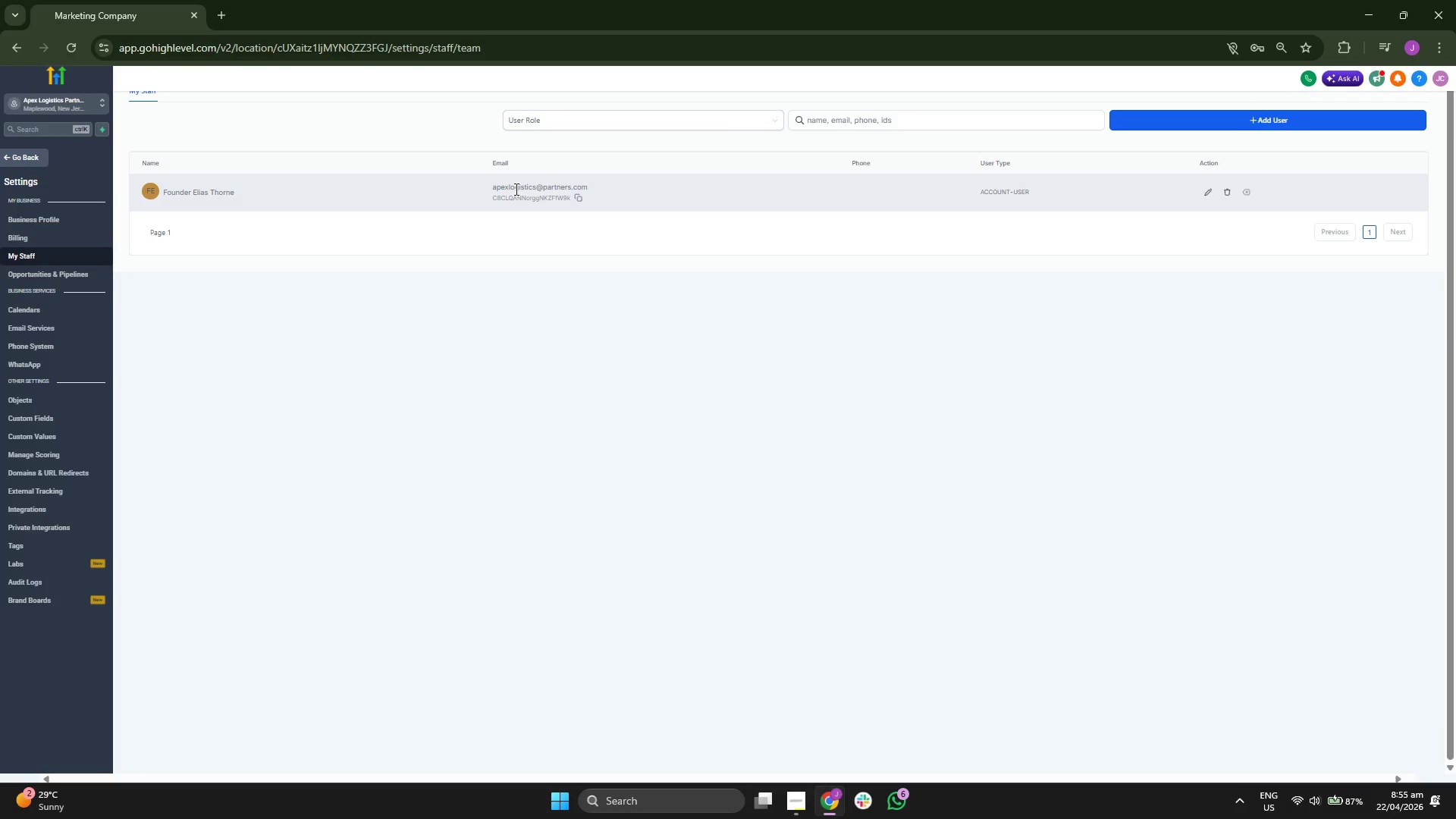 
left_click([32, 149])
 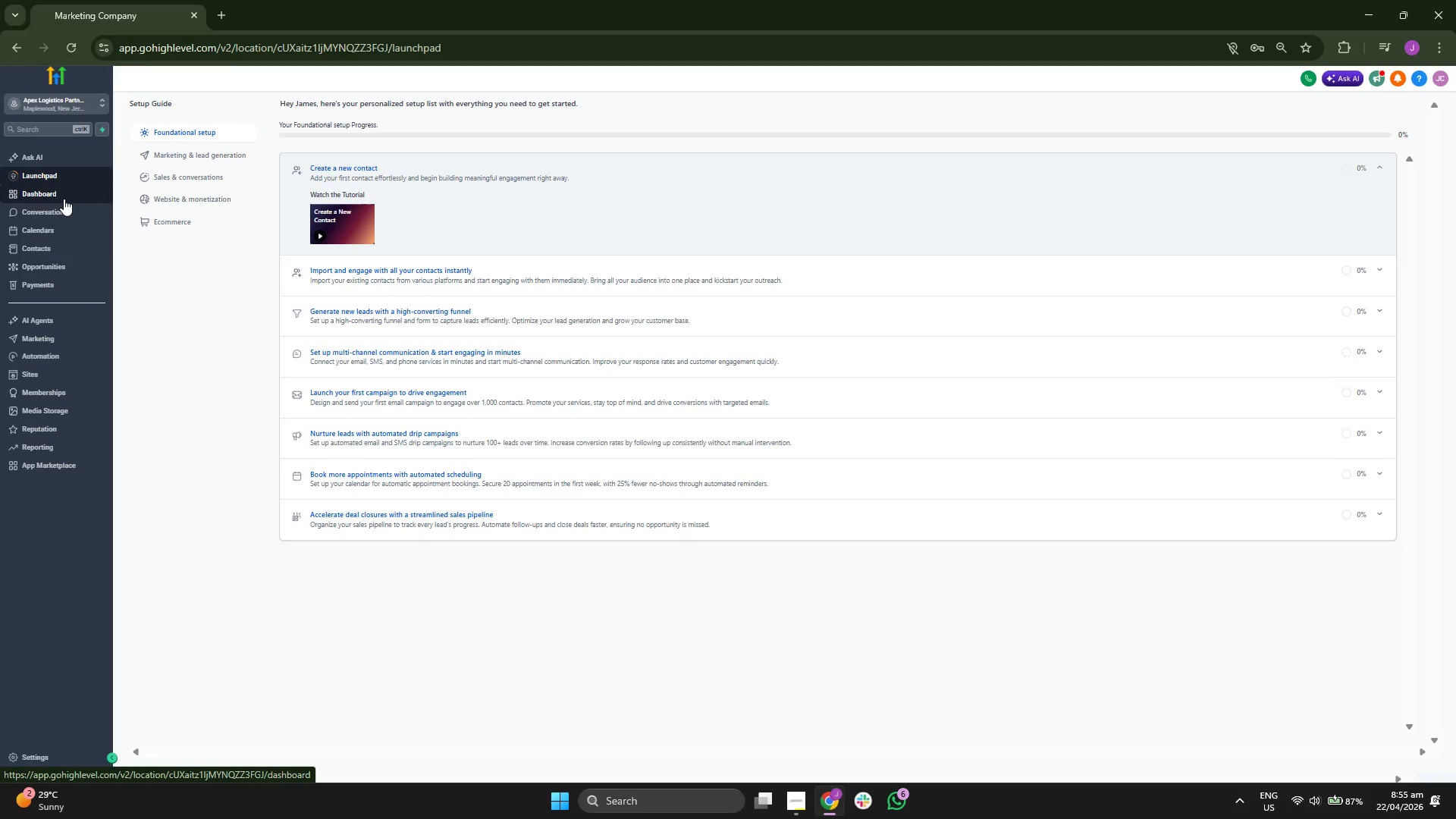 
left_click([64, 199])
 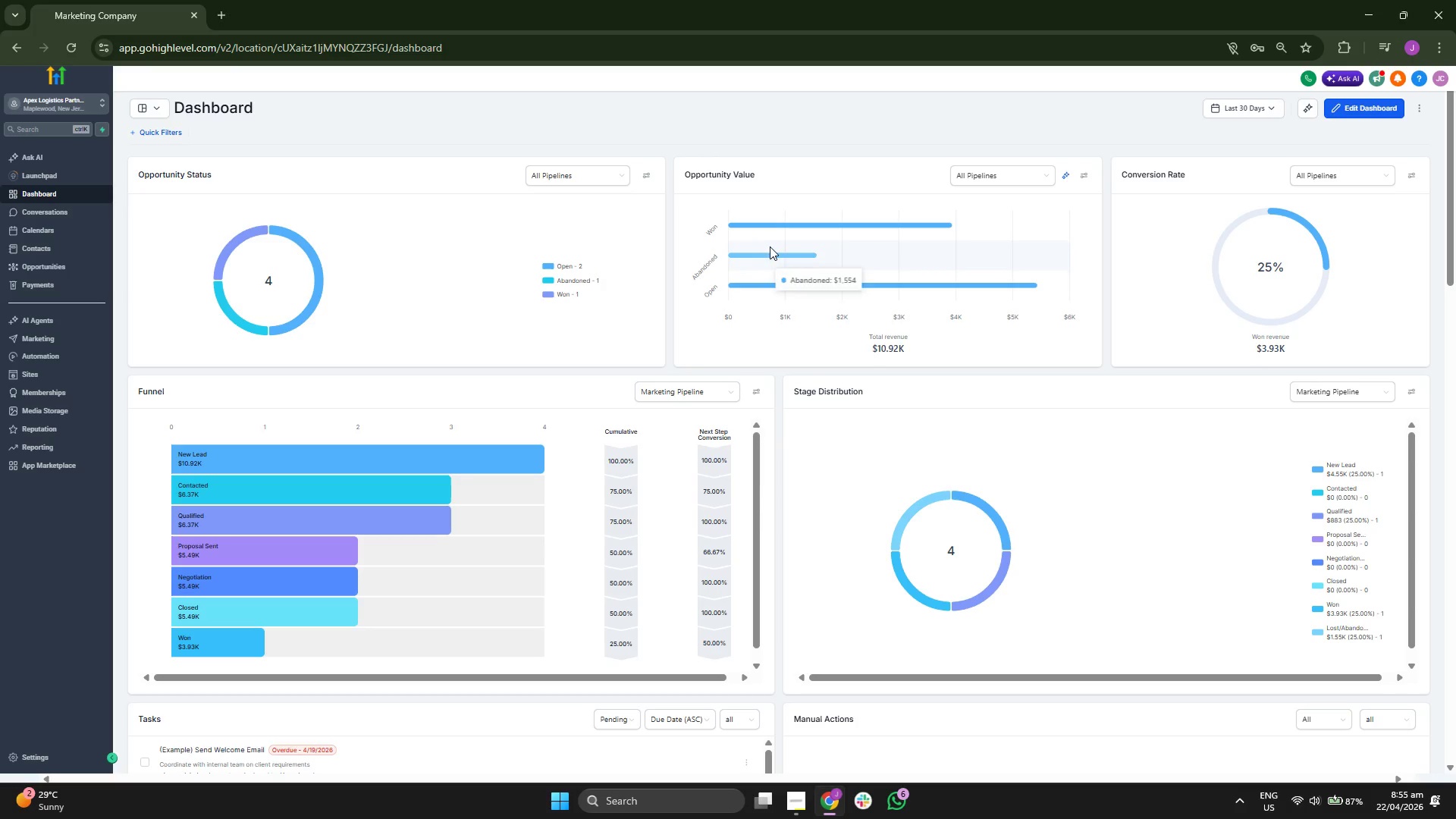 
wait(12.64)
 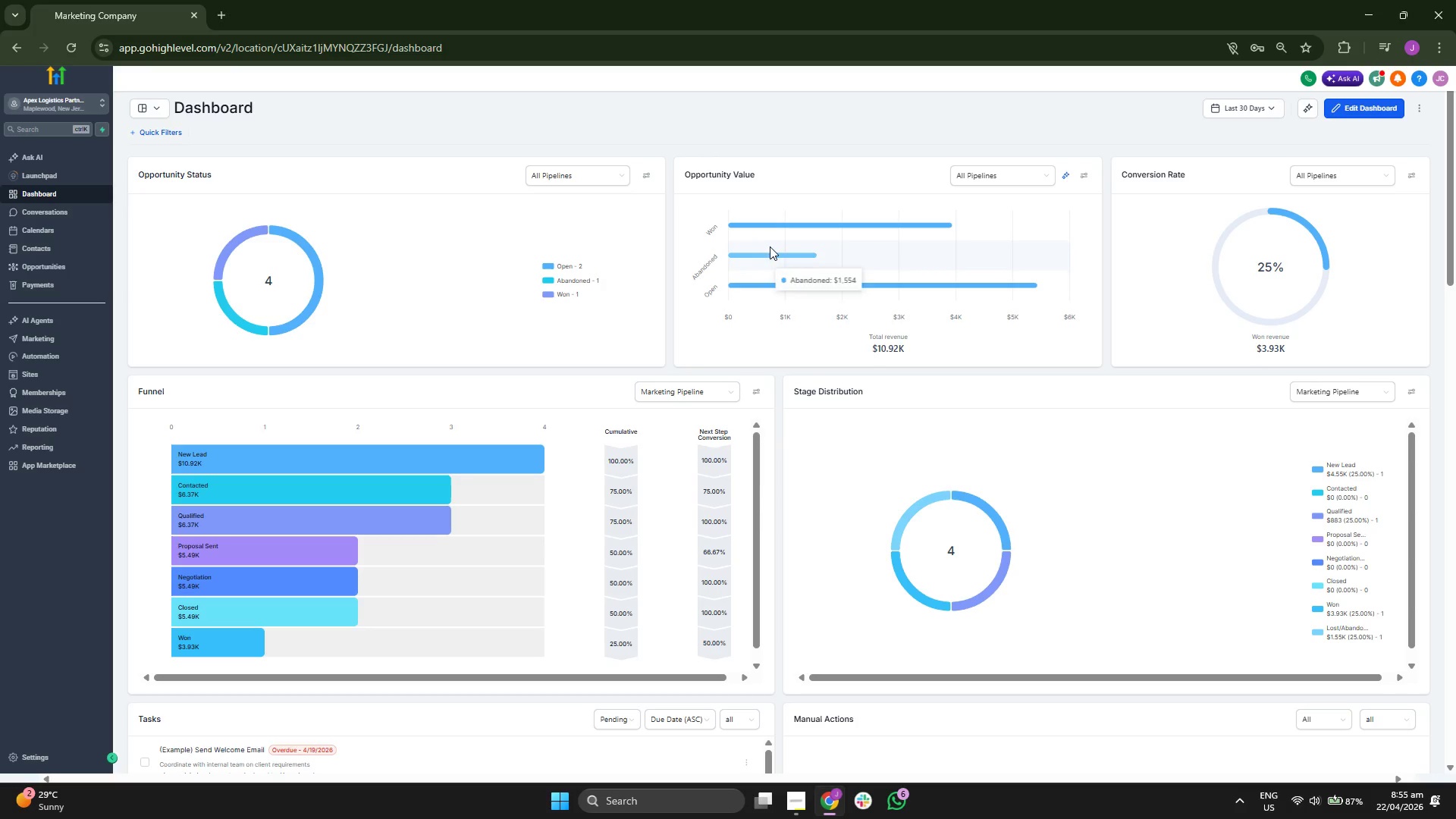 
scroll: coordinate [632, 317], scroll_direction: down, amount: 2.0
 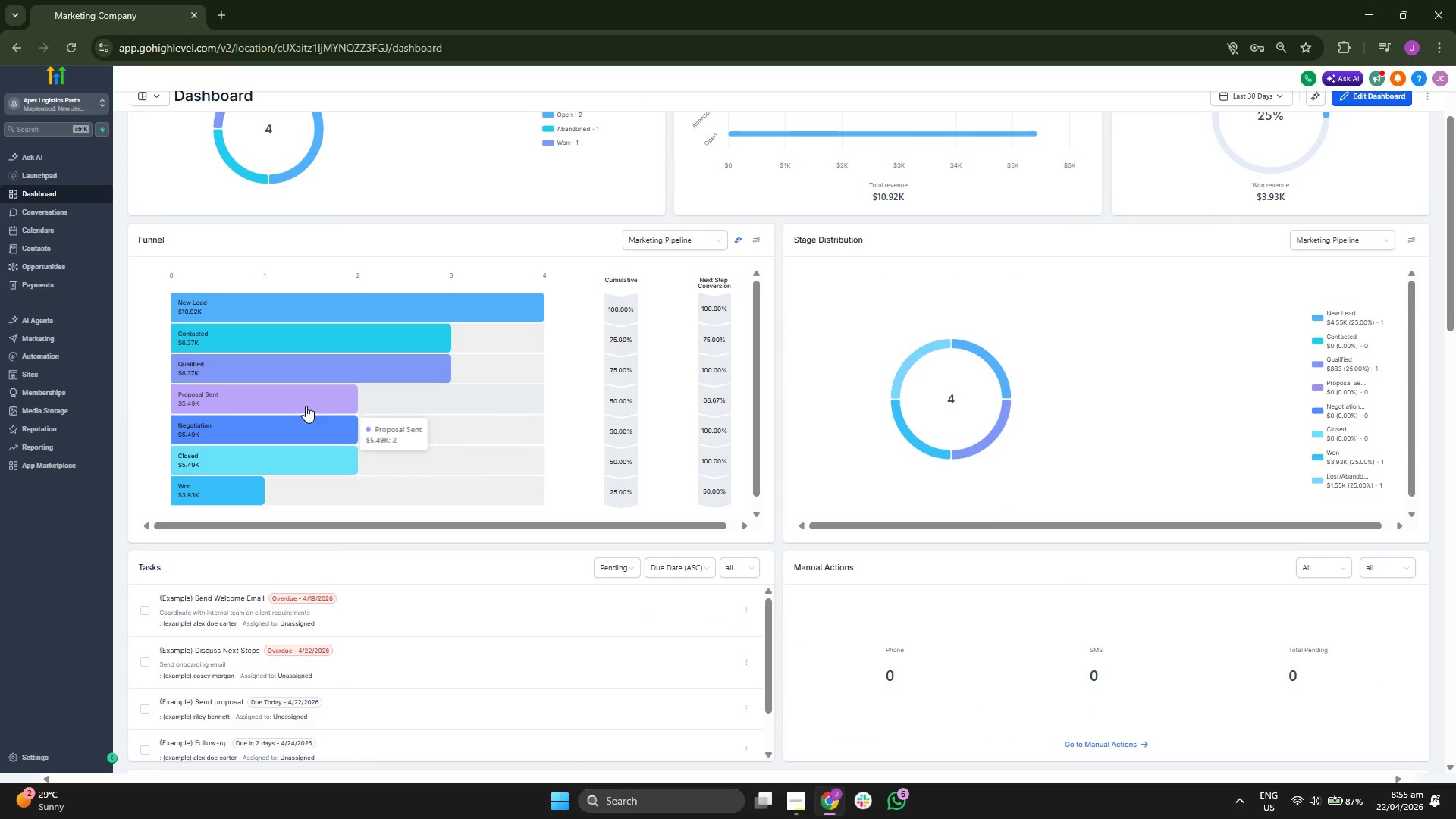 
wait(5.8)
 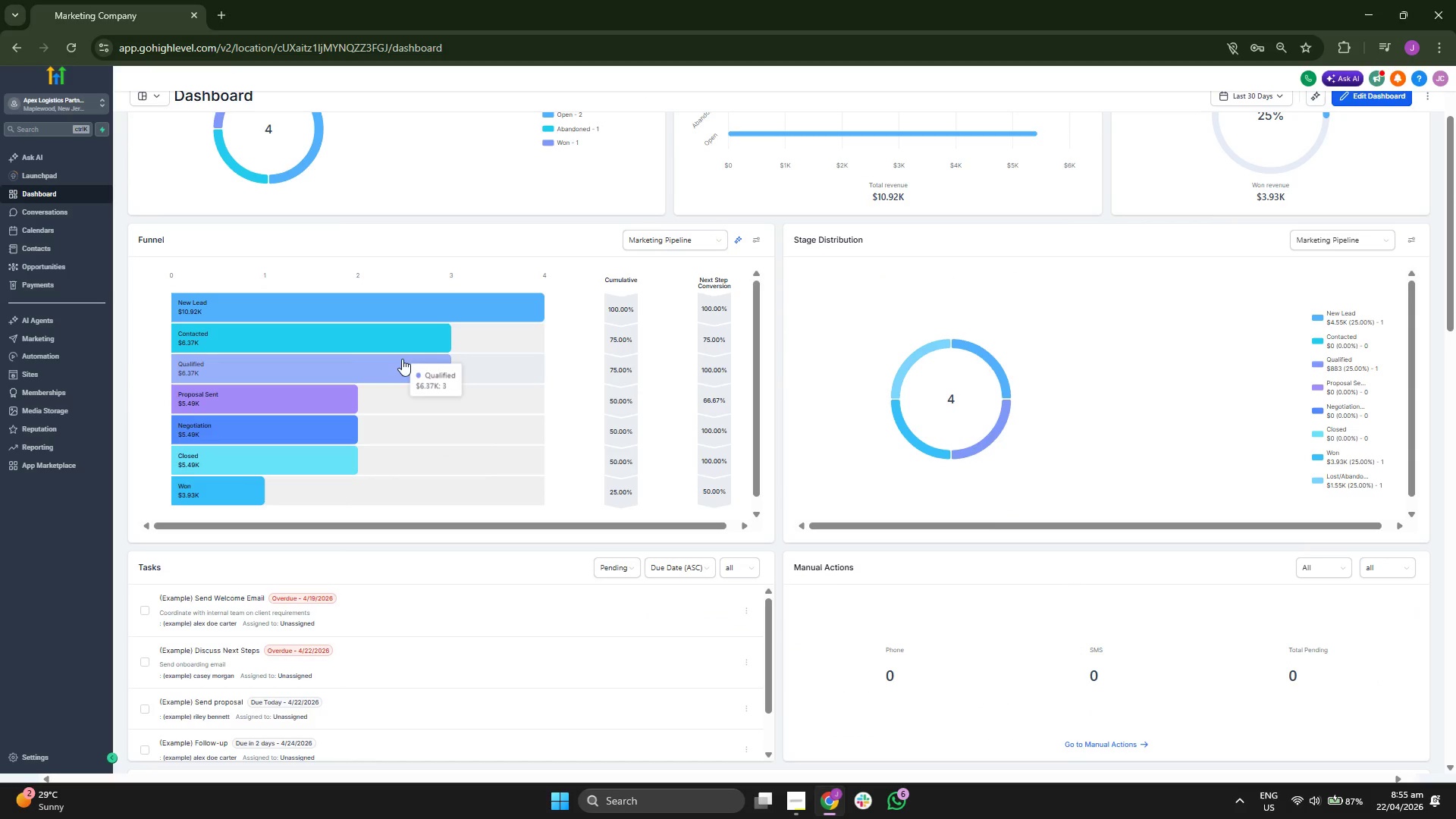 
scroll: coordinate [777, 620], scroll_direction: down, amount: 12.0
 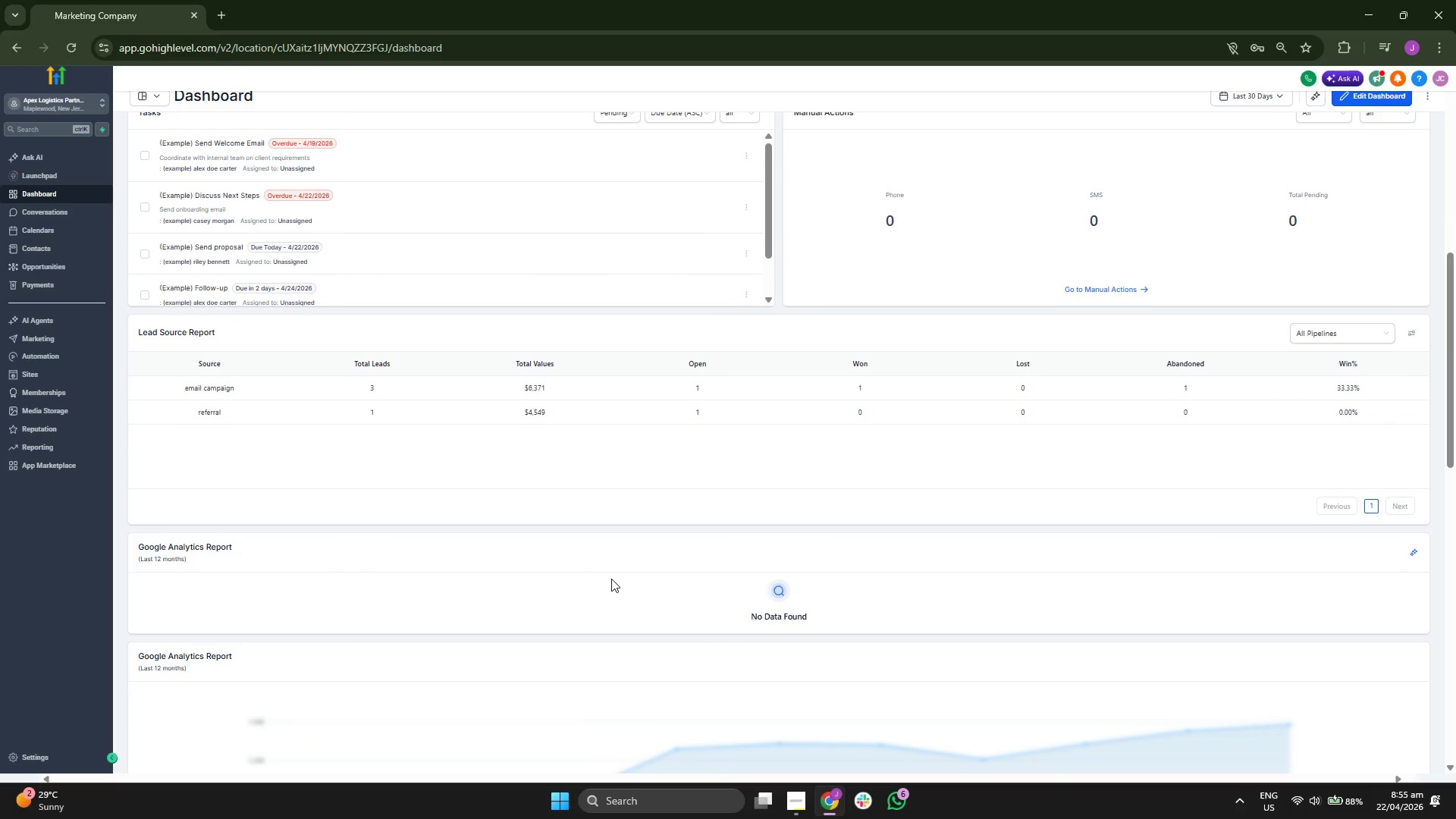 
scroll: coordinate [463, 500], scroll_direction: down, amount: 4.0
 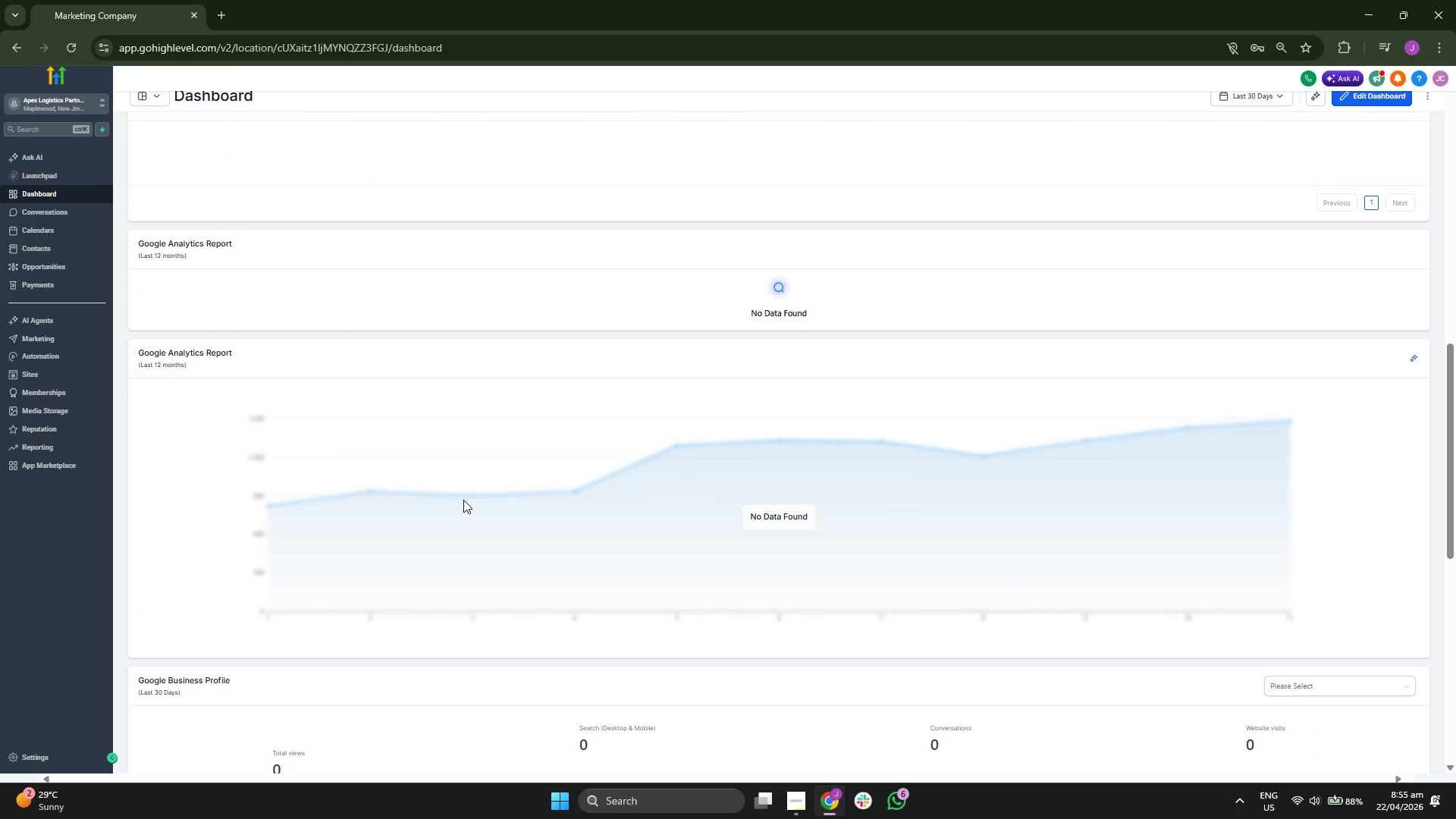 
wait(5.42)
 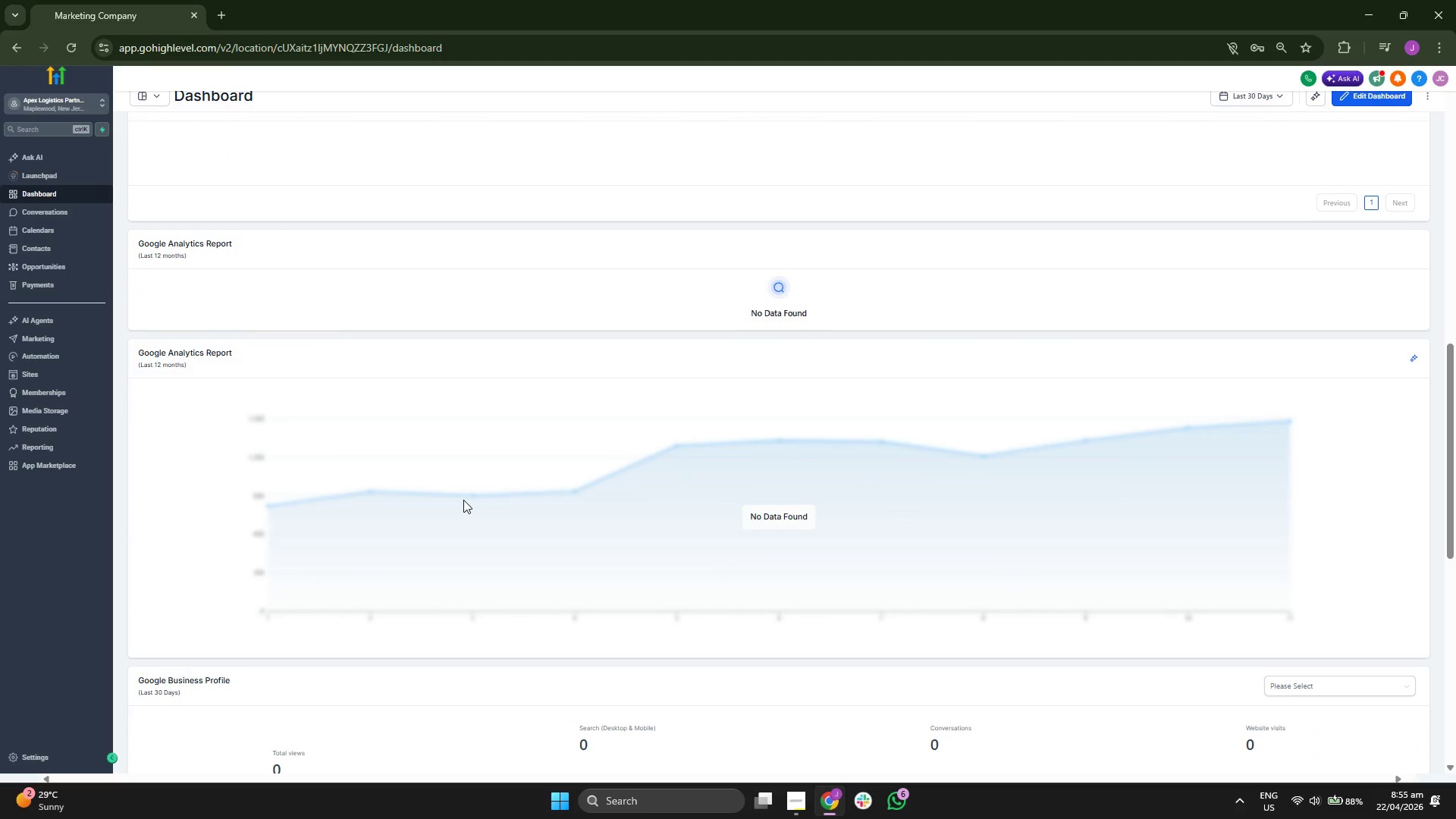 
scroll: coordinate [544, 493], scroll_direction: up, amount: 2.0
 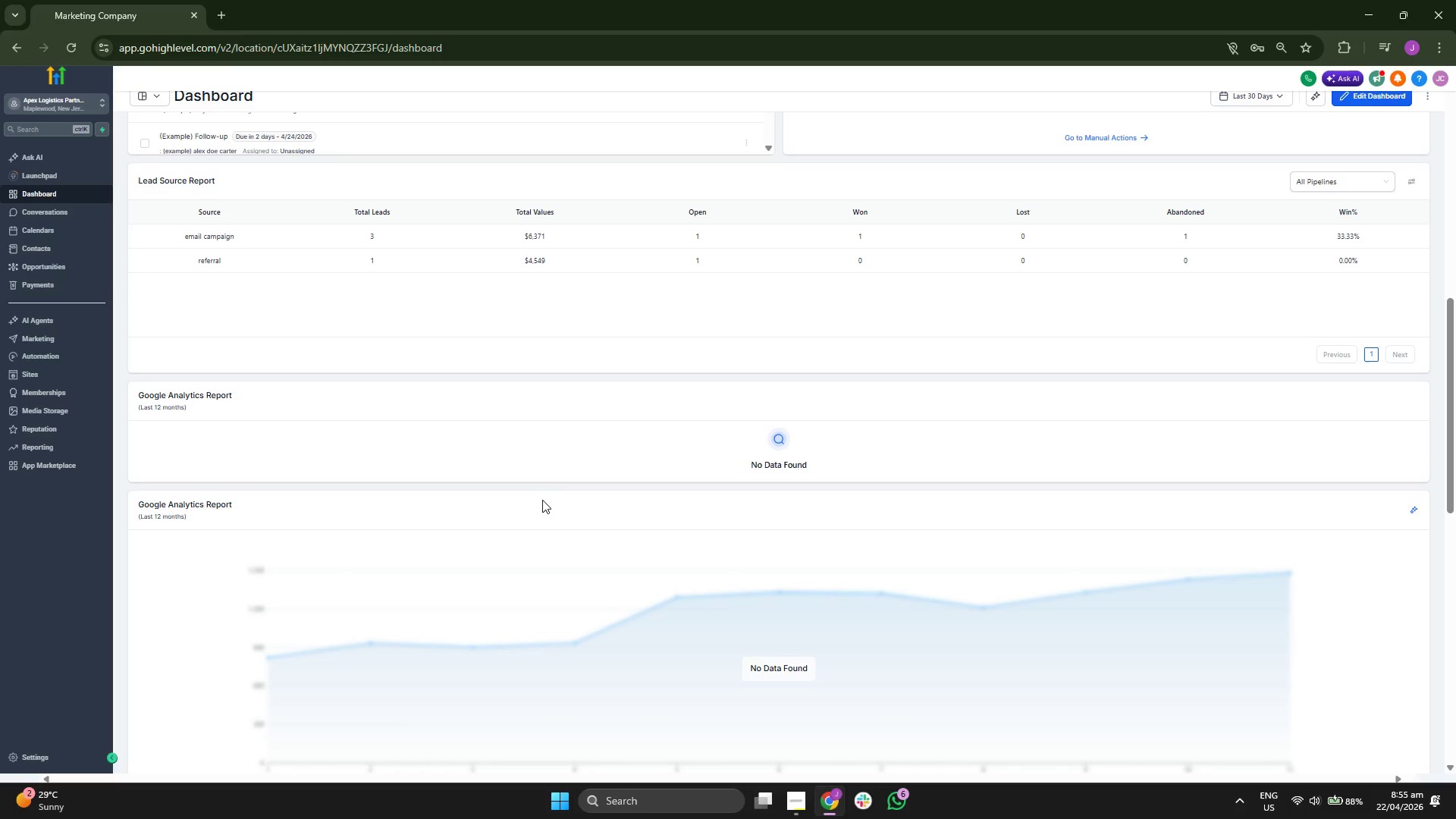 
scroll: coordinate [538, 499], scroll_direction: down, amount: 5.0
 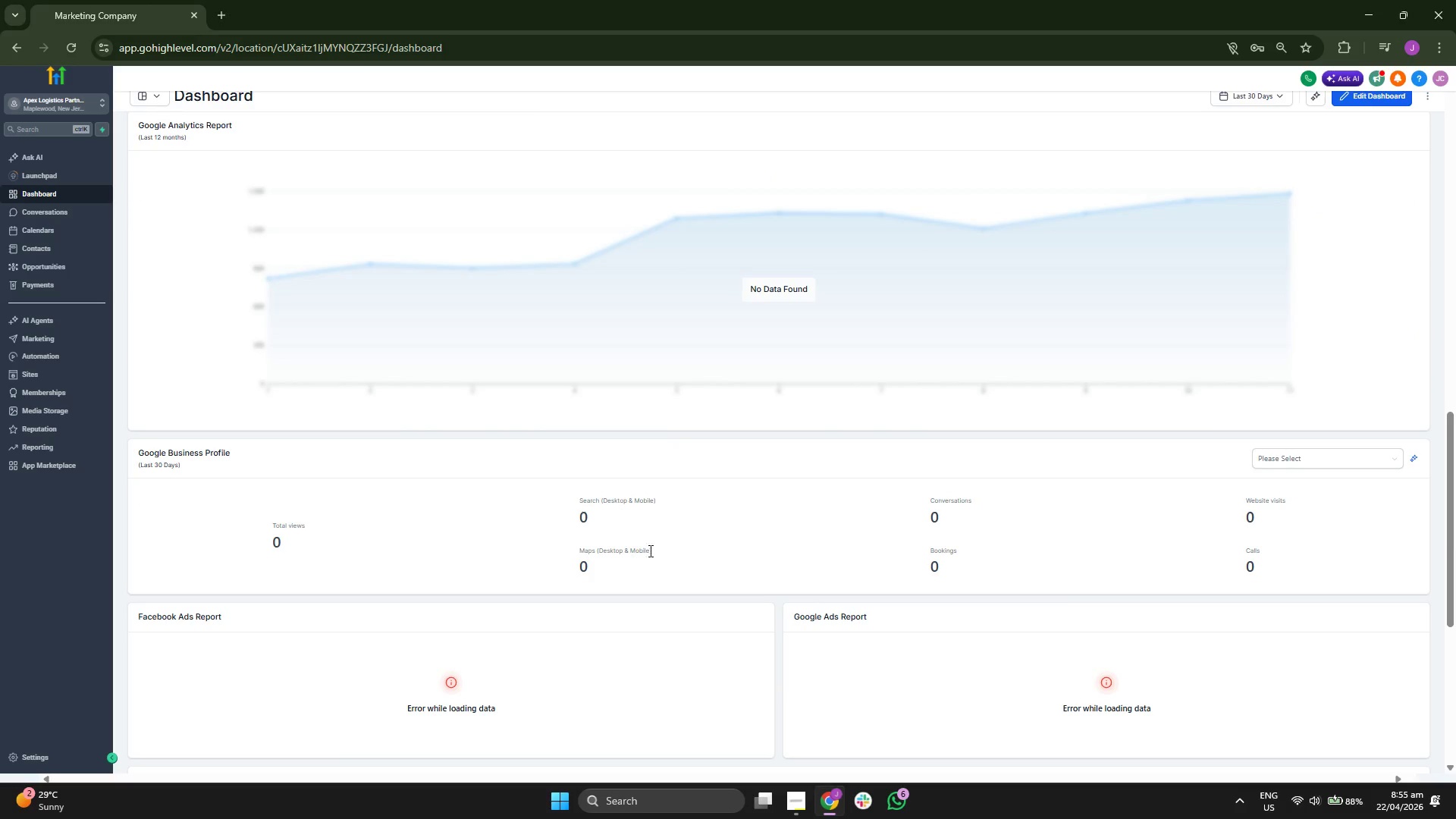 
scroll: coordinate [419, 446], scroll_direction: up, amount: 11.0
 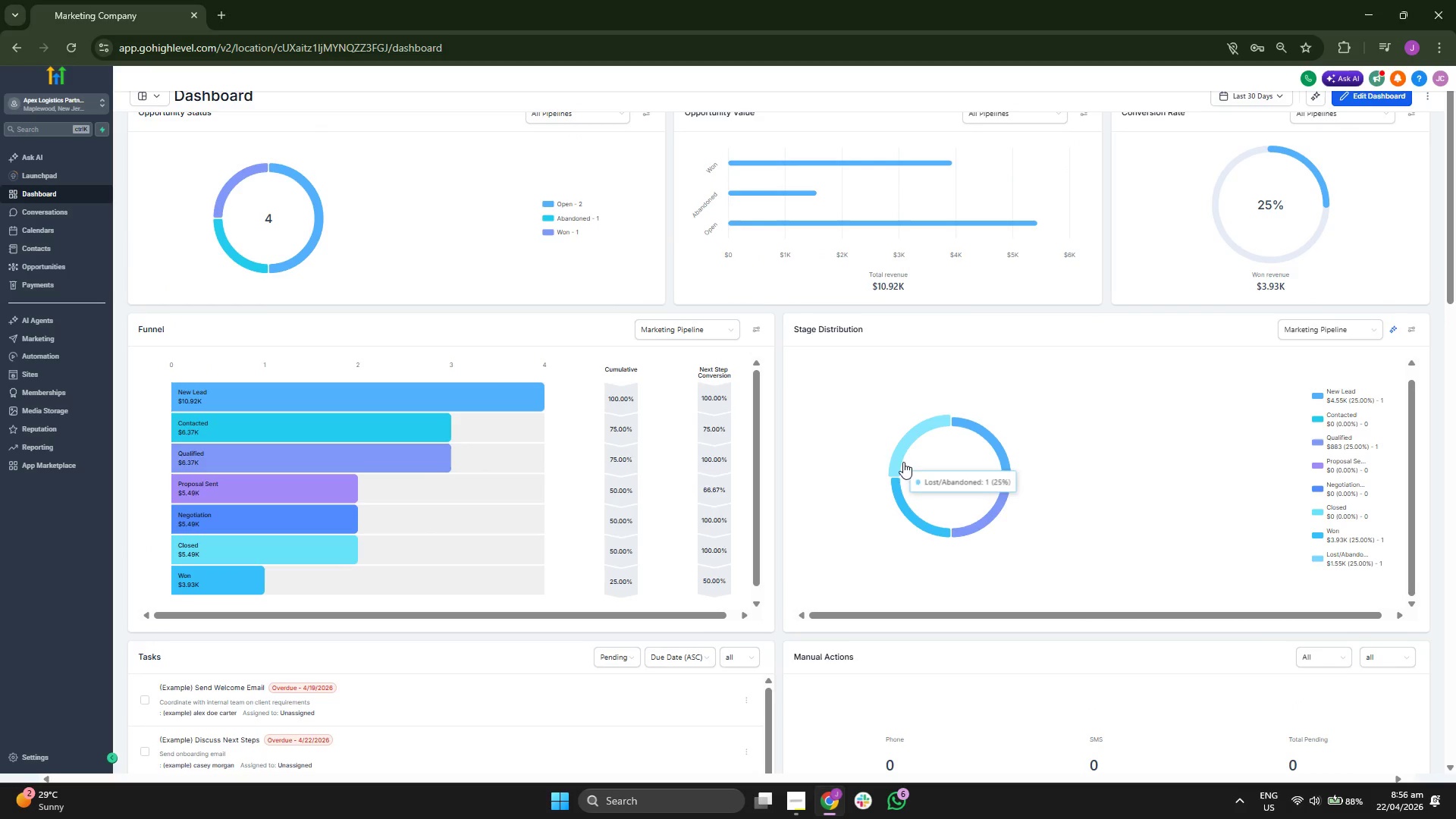 
wait(8.06)
 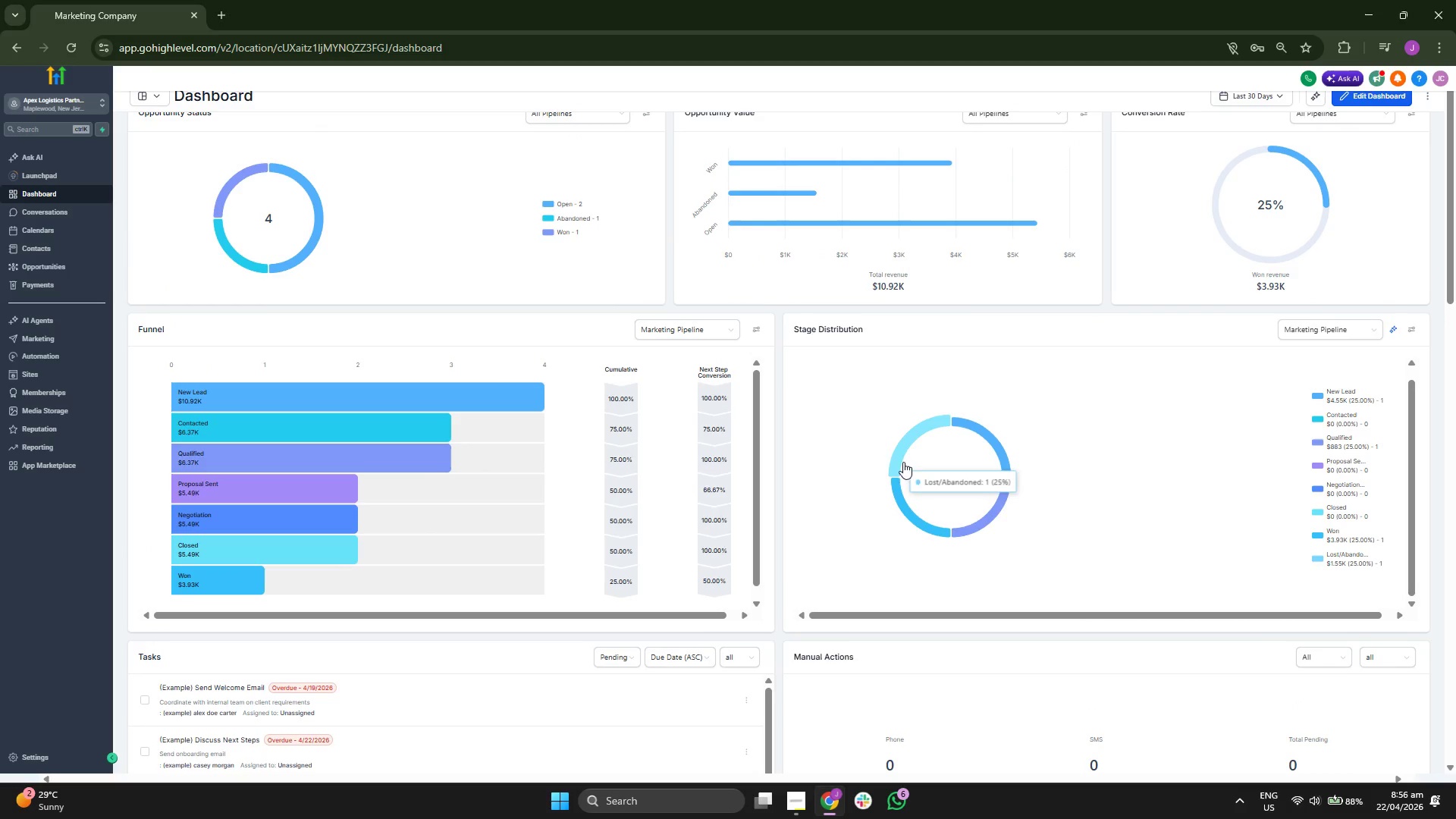 
scroll: coordinate [868, 428], scroll_direction: up, amount: 3.0
 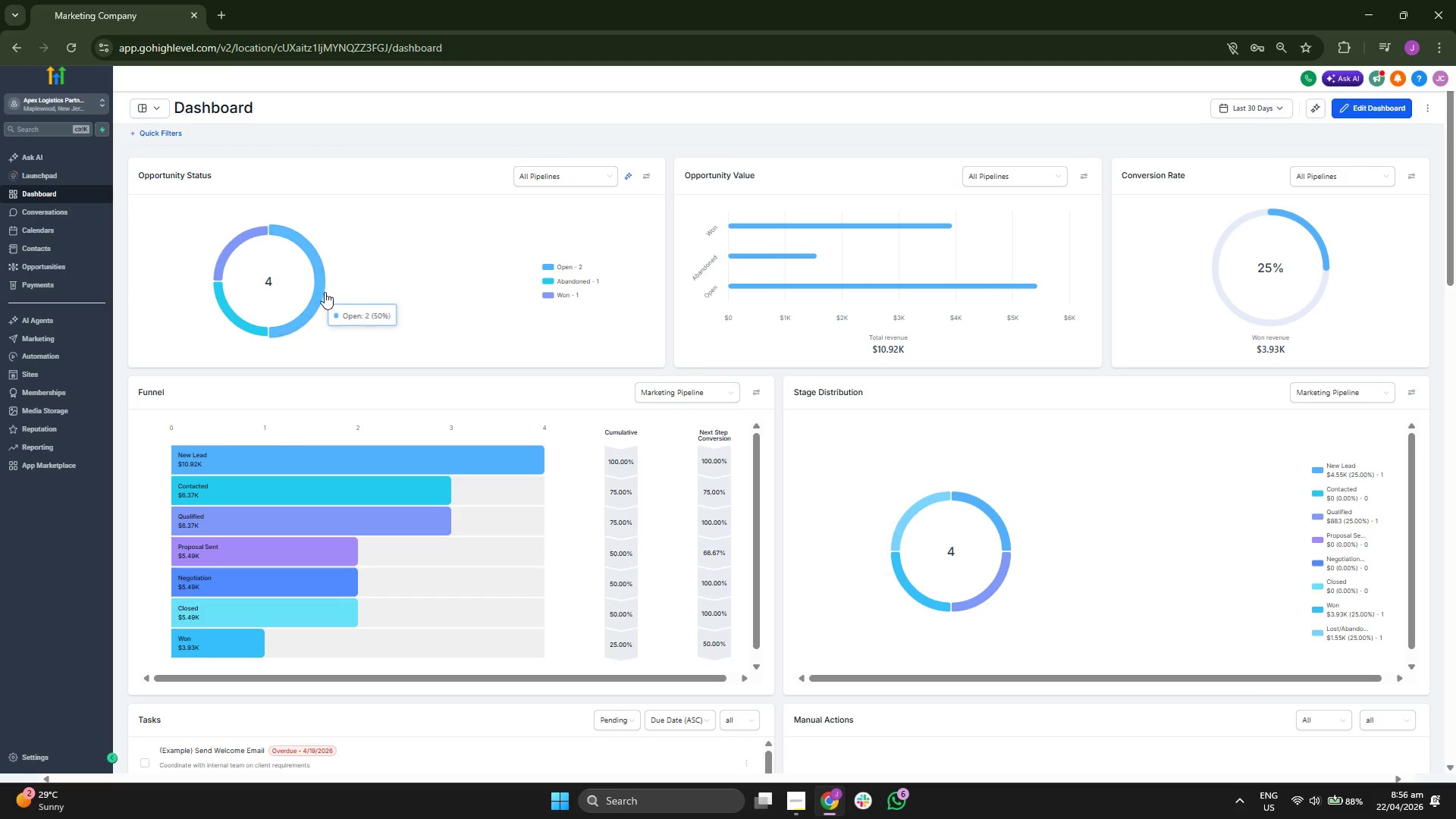 
wait(5.28)
 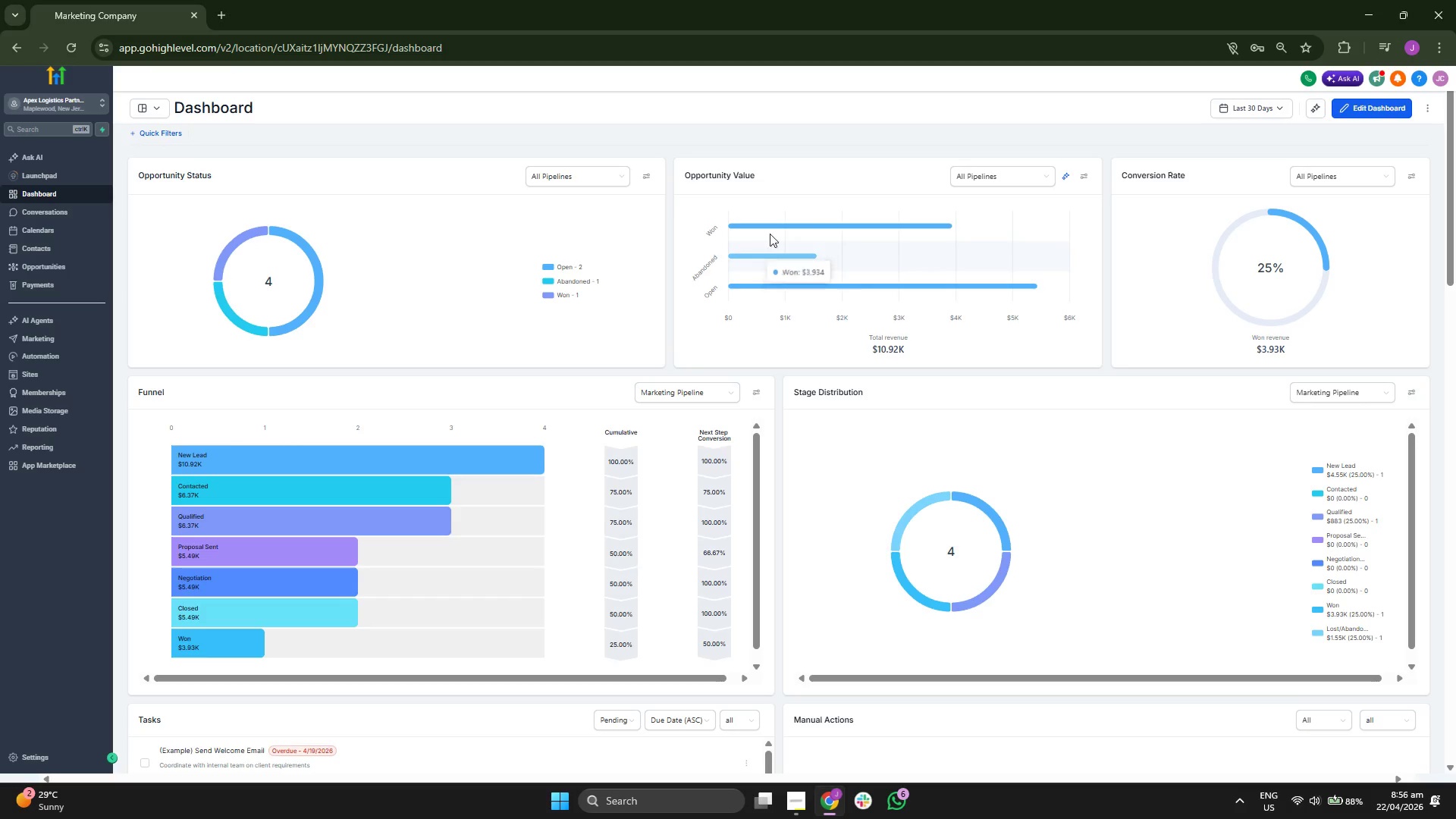 
mouse_move([230, 276])
 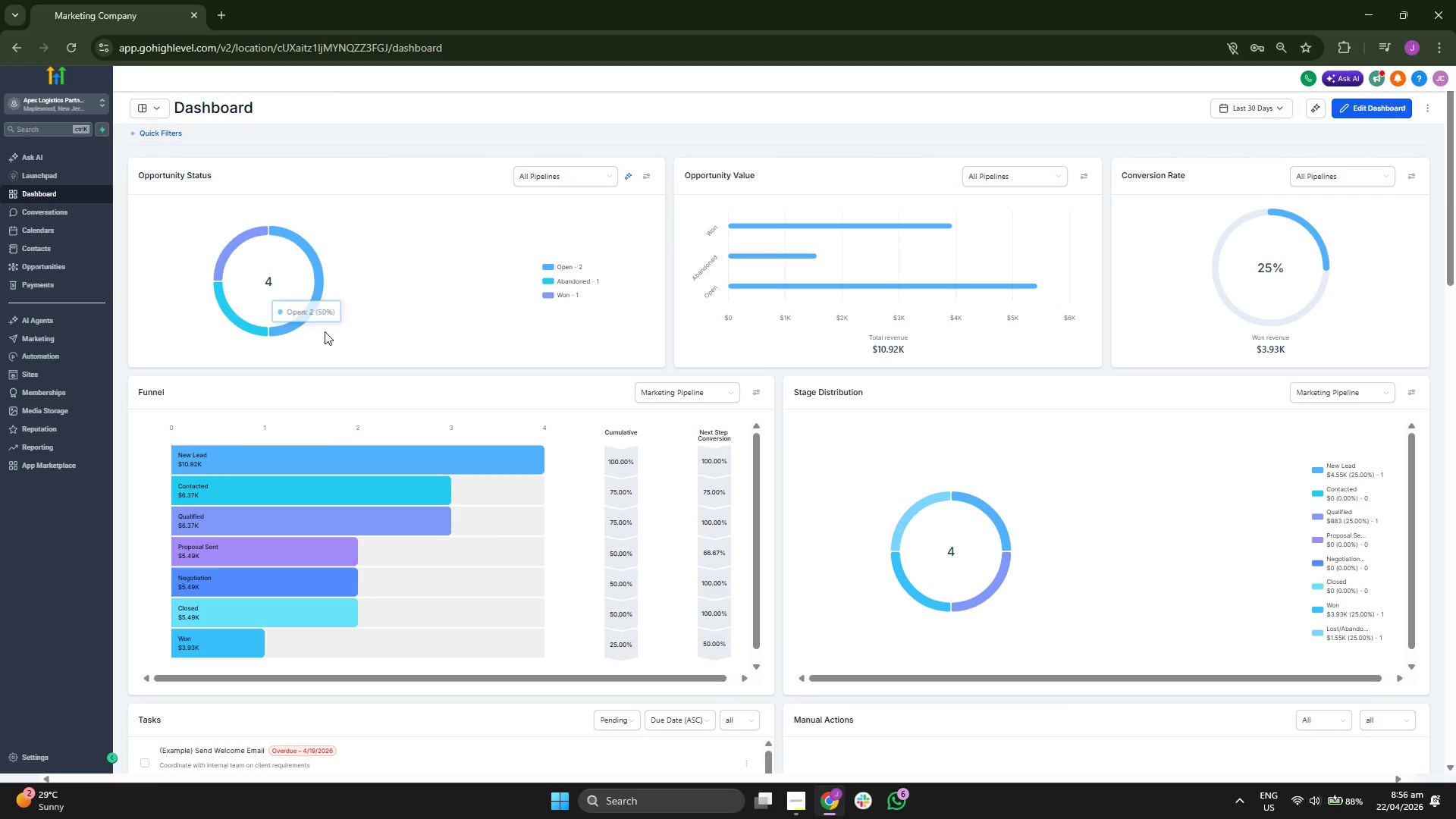 
scroll: coordinate [325, 331], scroll_direction: up, amount: 3.0
 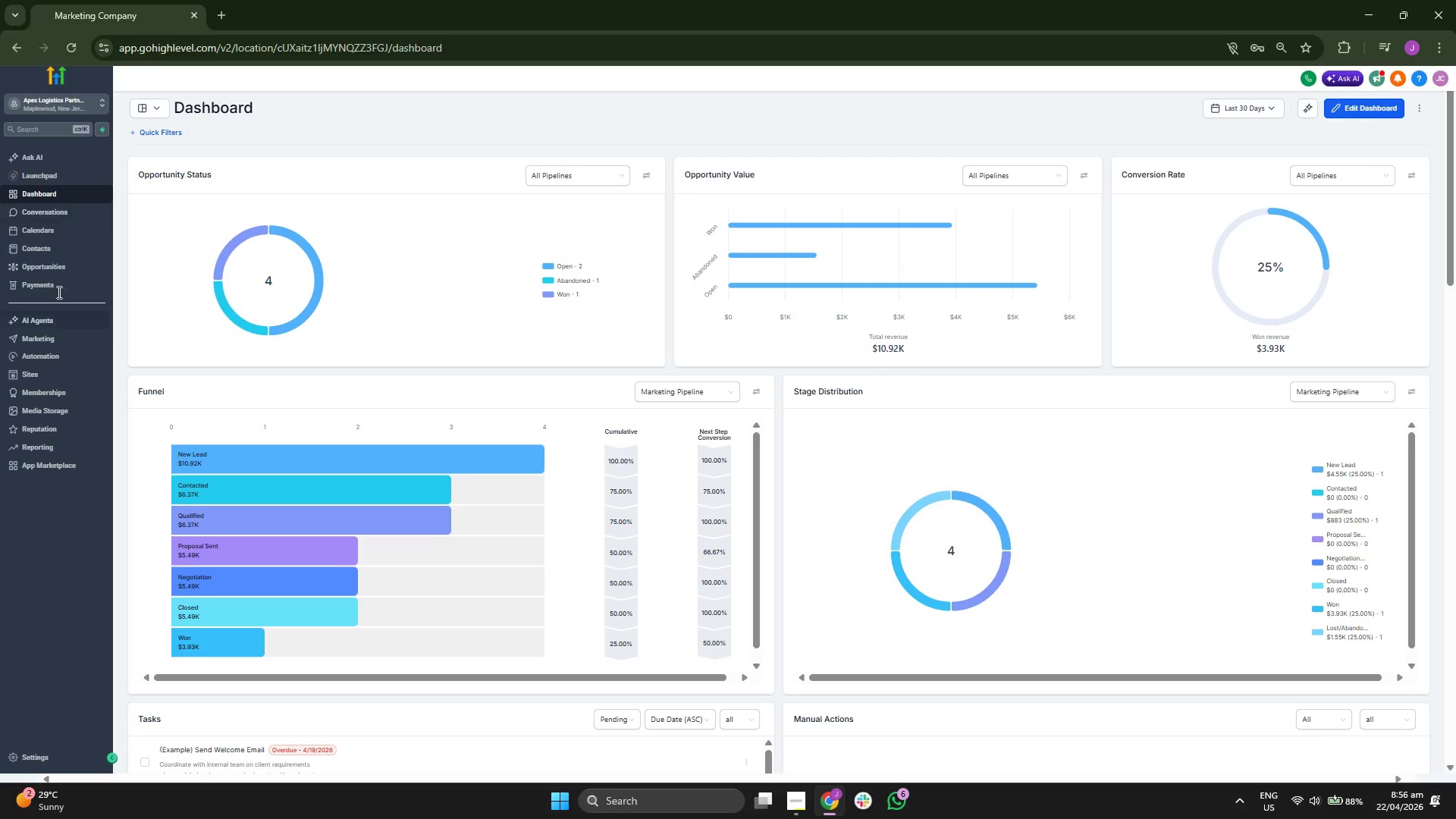 
left_click([67, 242])
 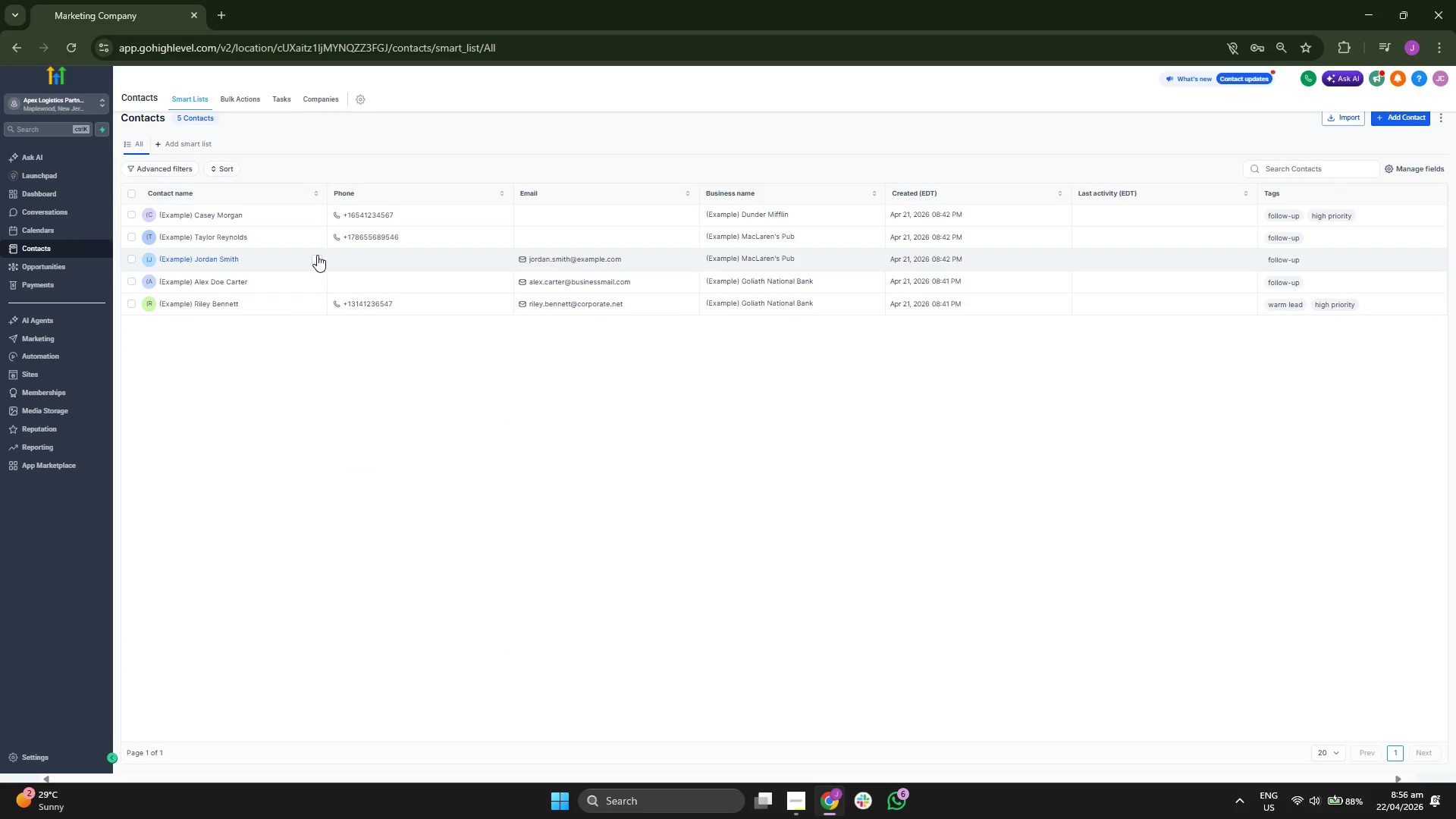 
wait(16.31)
 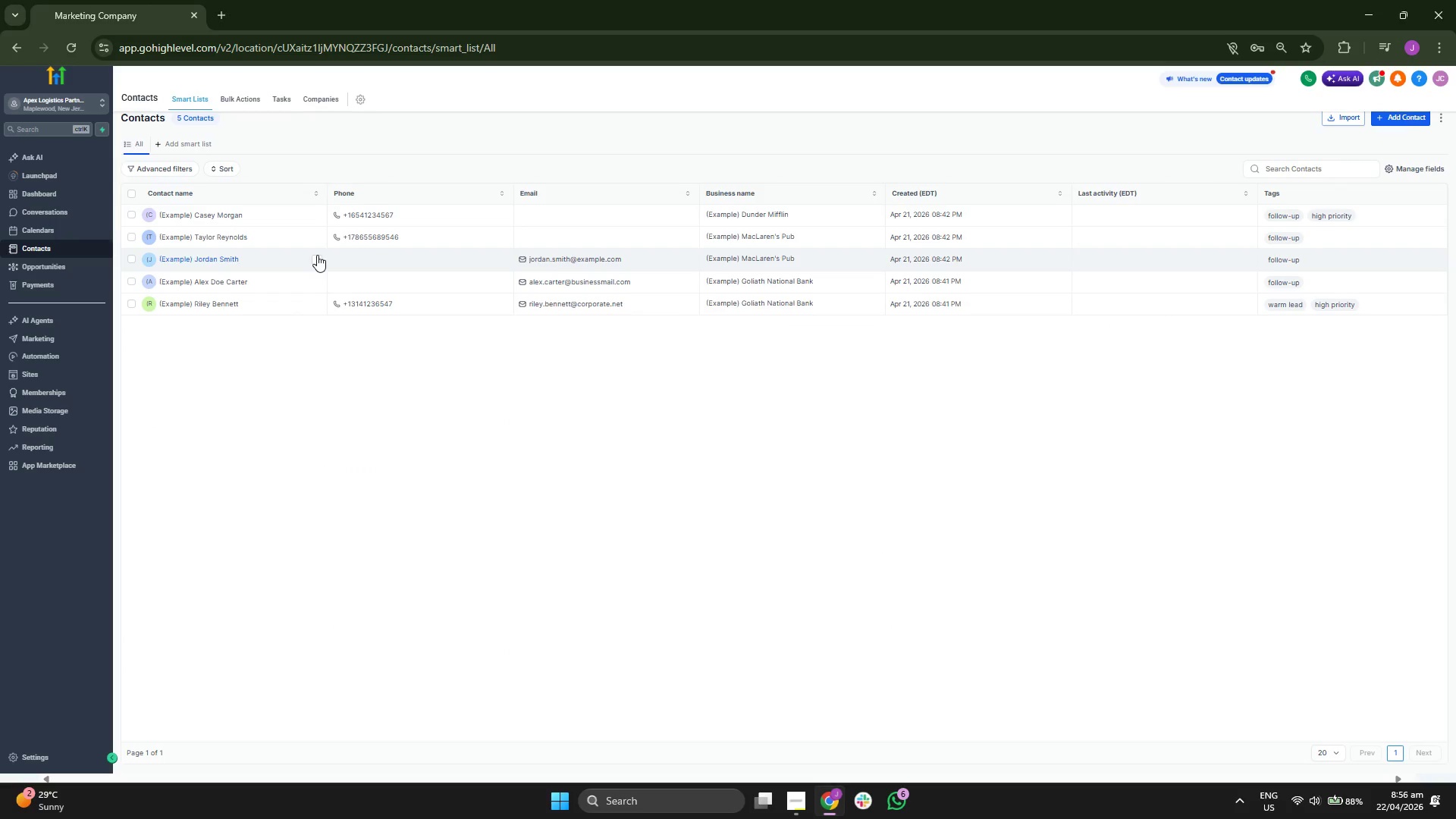 
left_click([130, 215])
 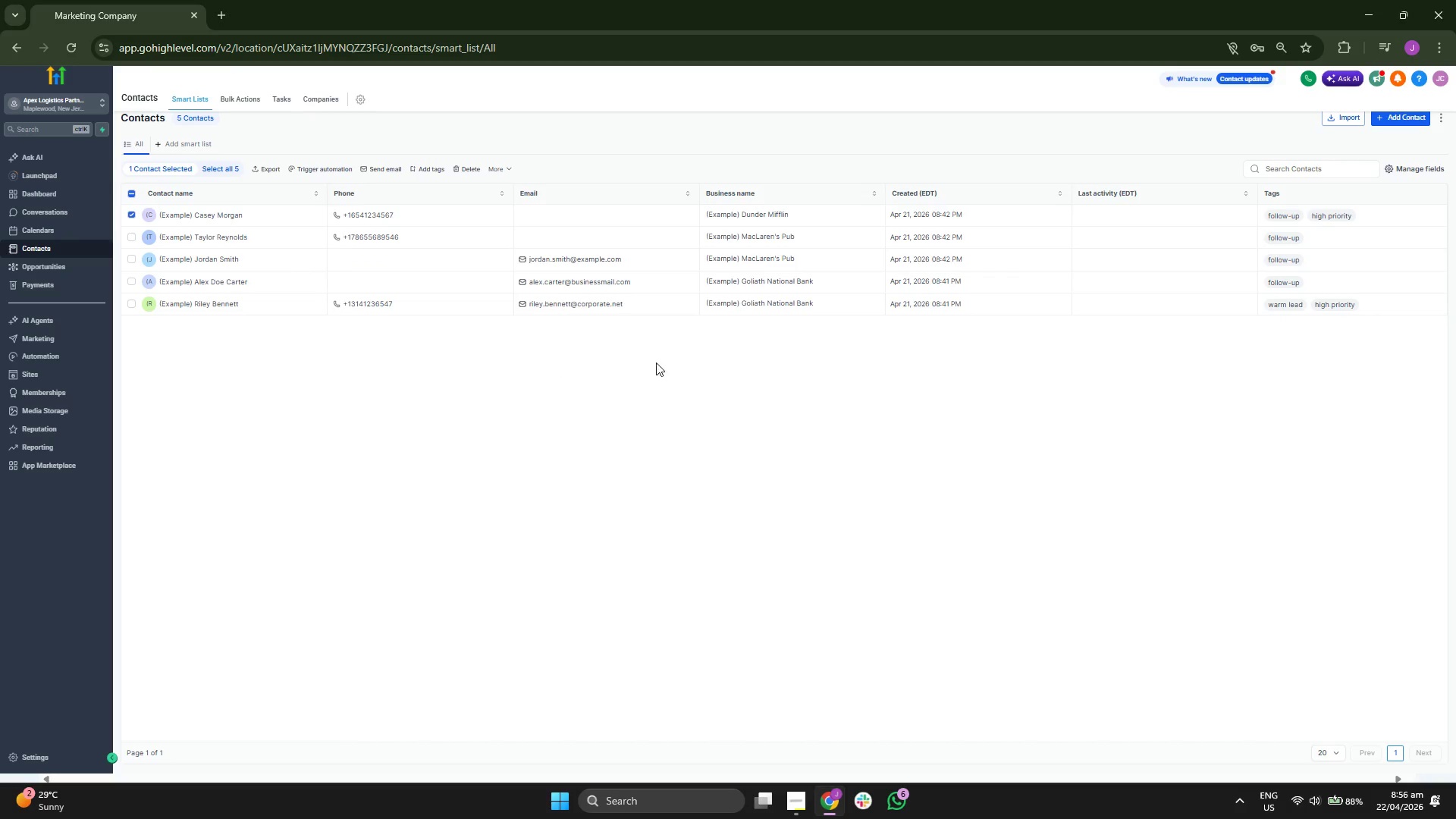 
wait(5.67)
 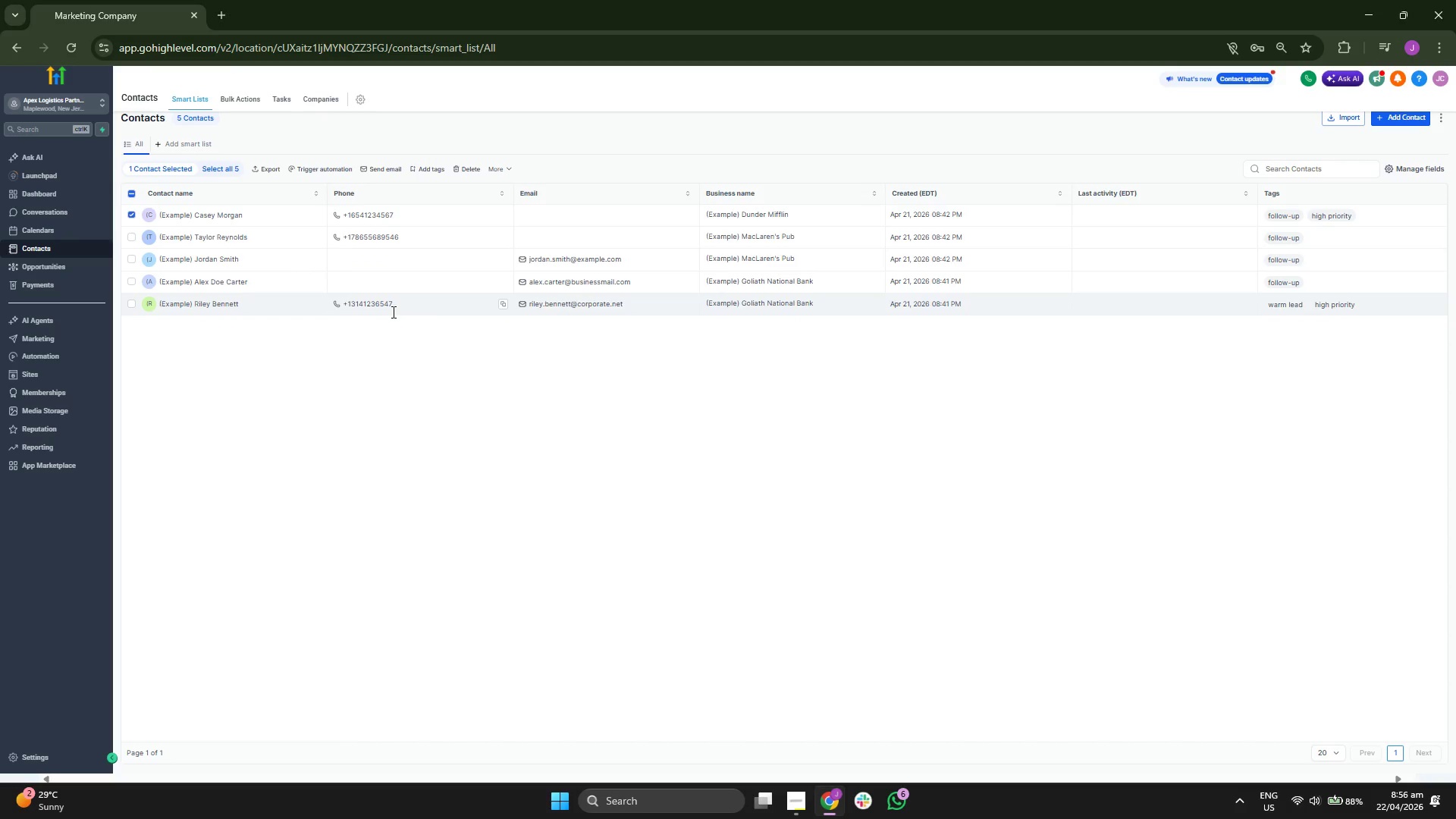 
left_click([506, 167])
 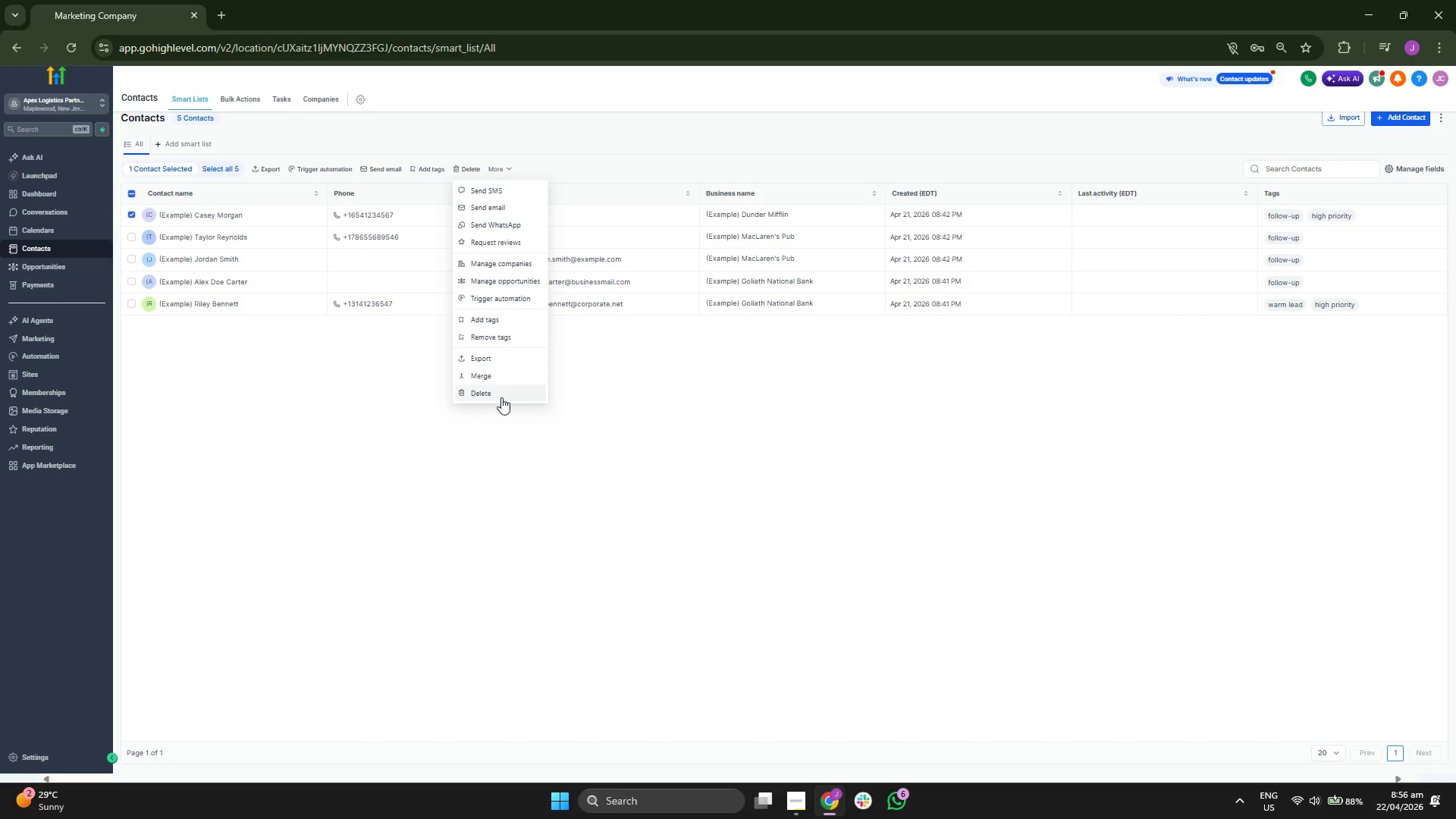 
left_click([501, 397])
 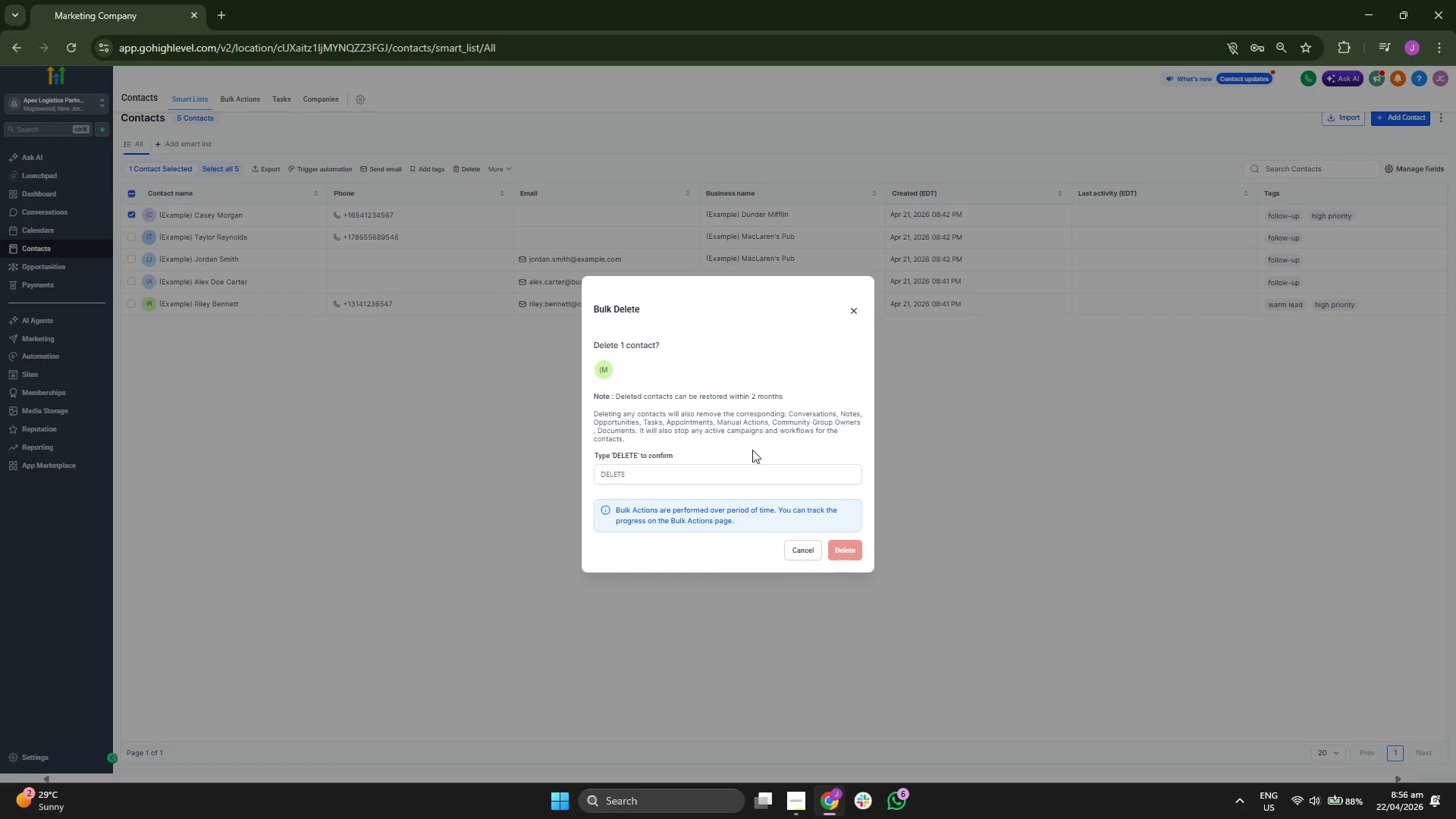 
left_click([691, 469])
 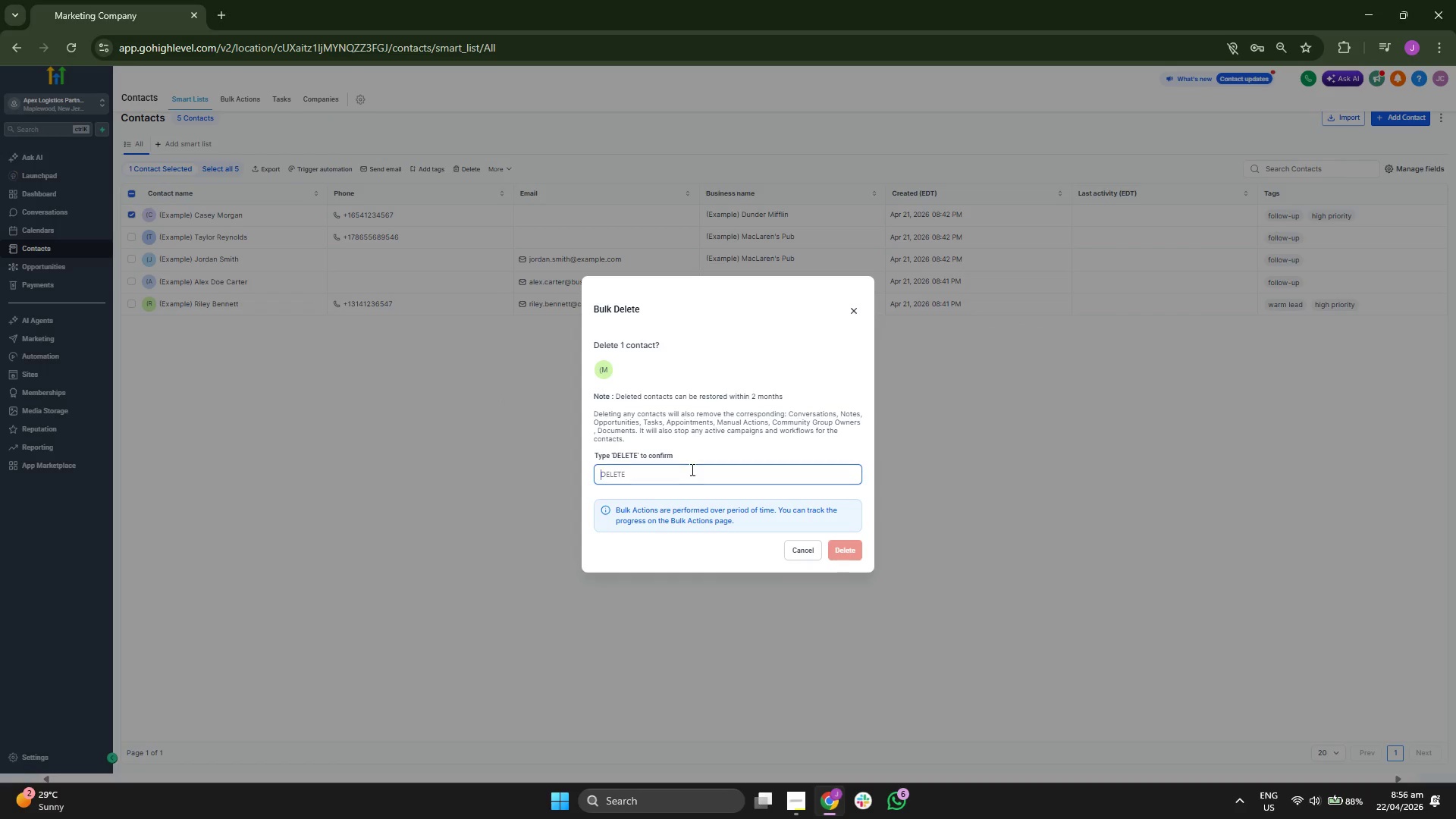 
type(d)
key(Backspace)
type(ELETE)
 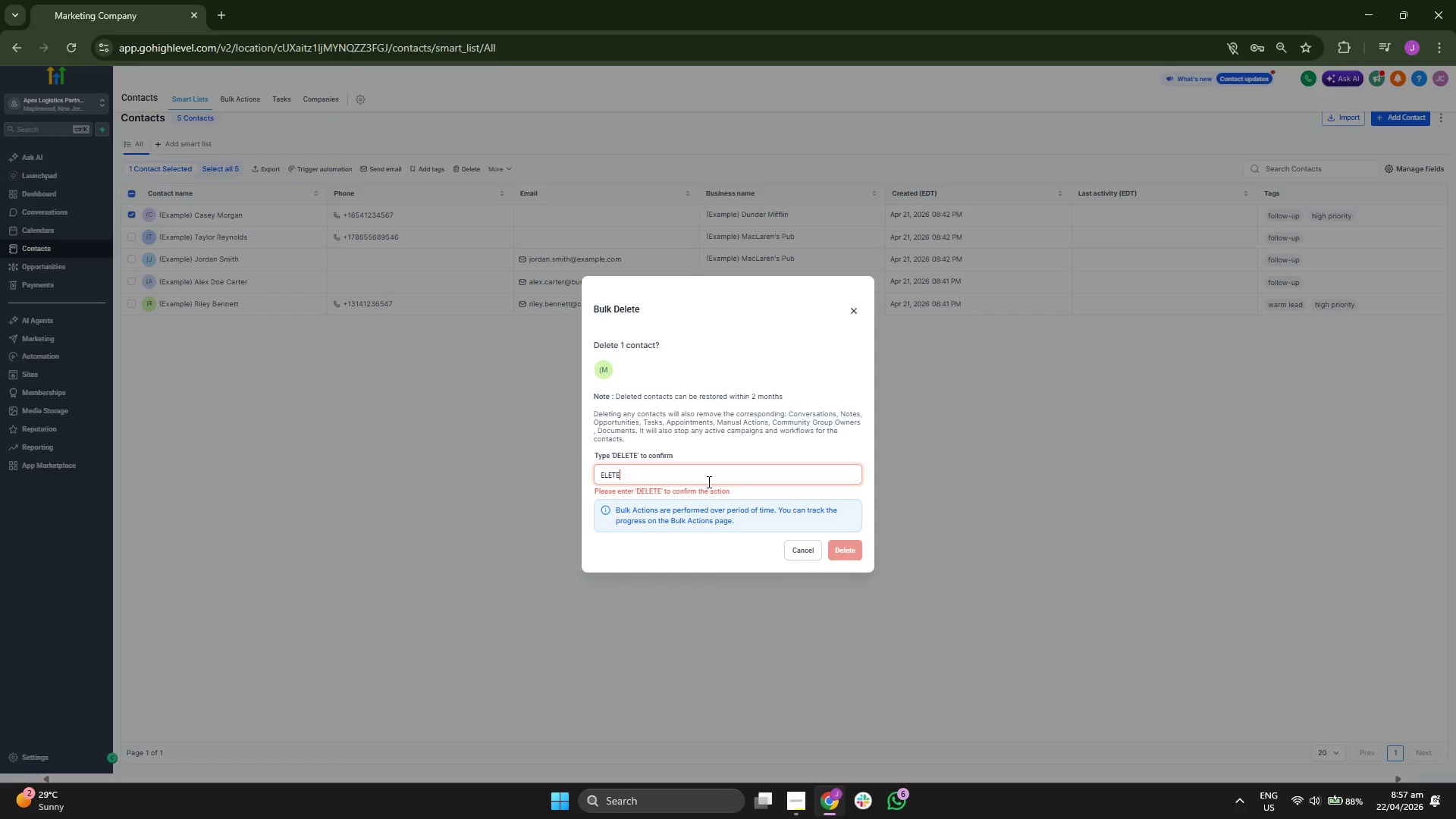 
key(Backspace)
key(Backspace)
key(Backspace)
key(Backspace)
key(Backspace)
key(Backspace)
type(DELETE)
 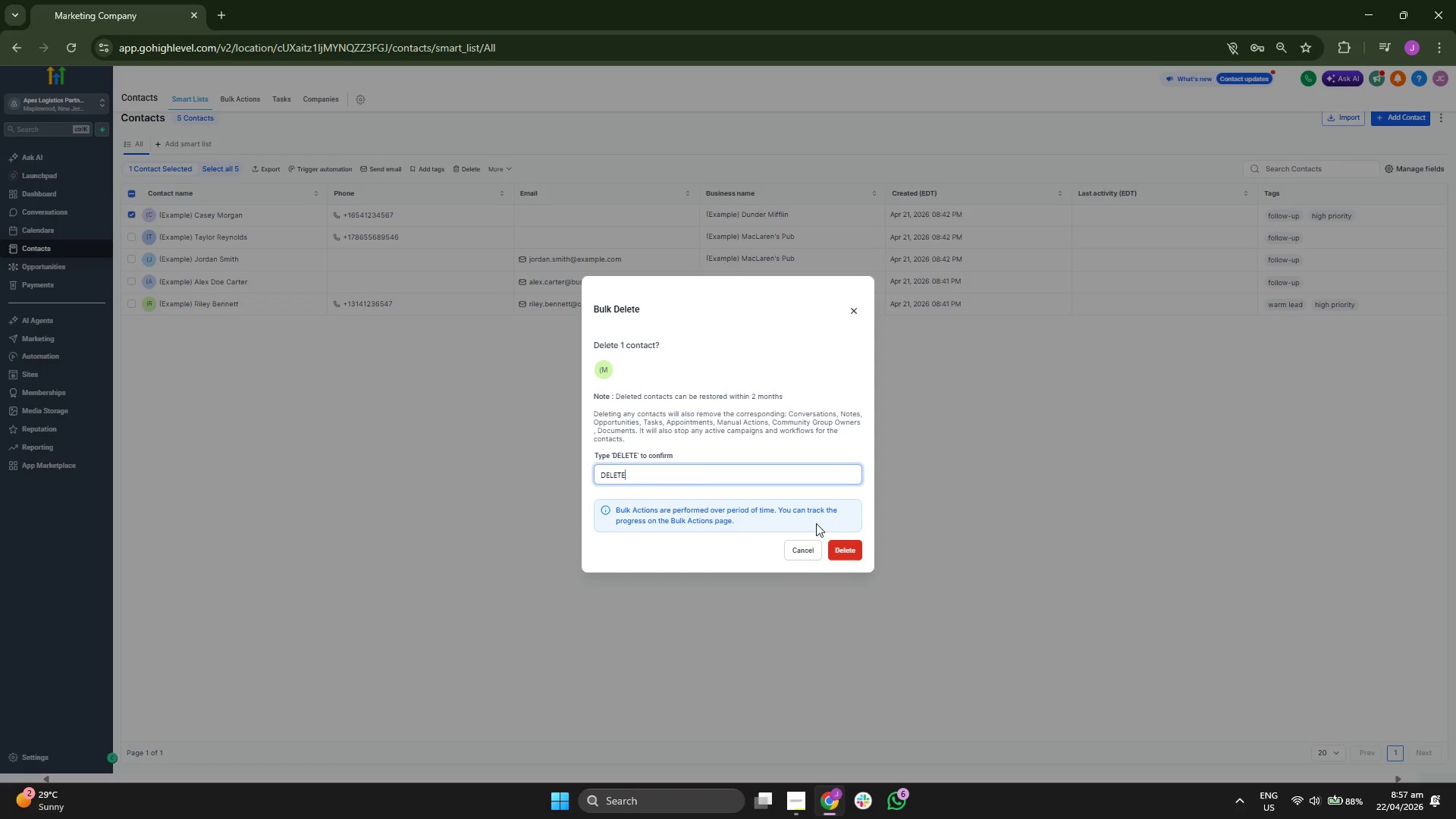 
left_click([856, 558])
 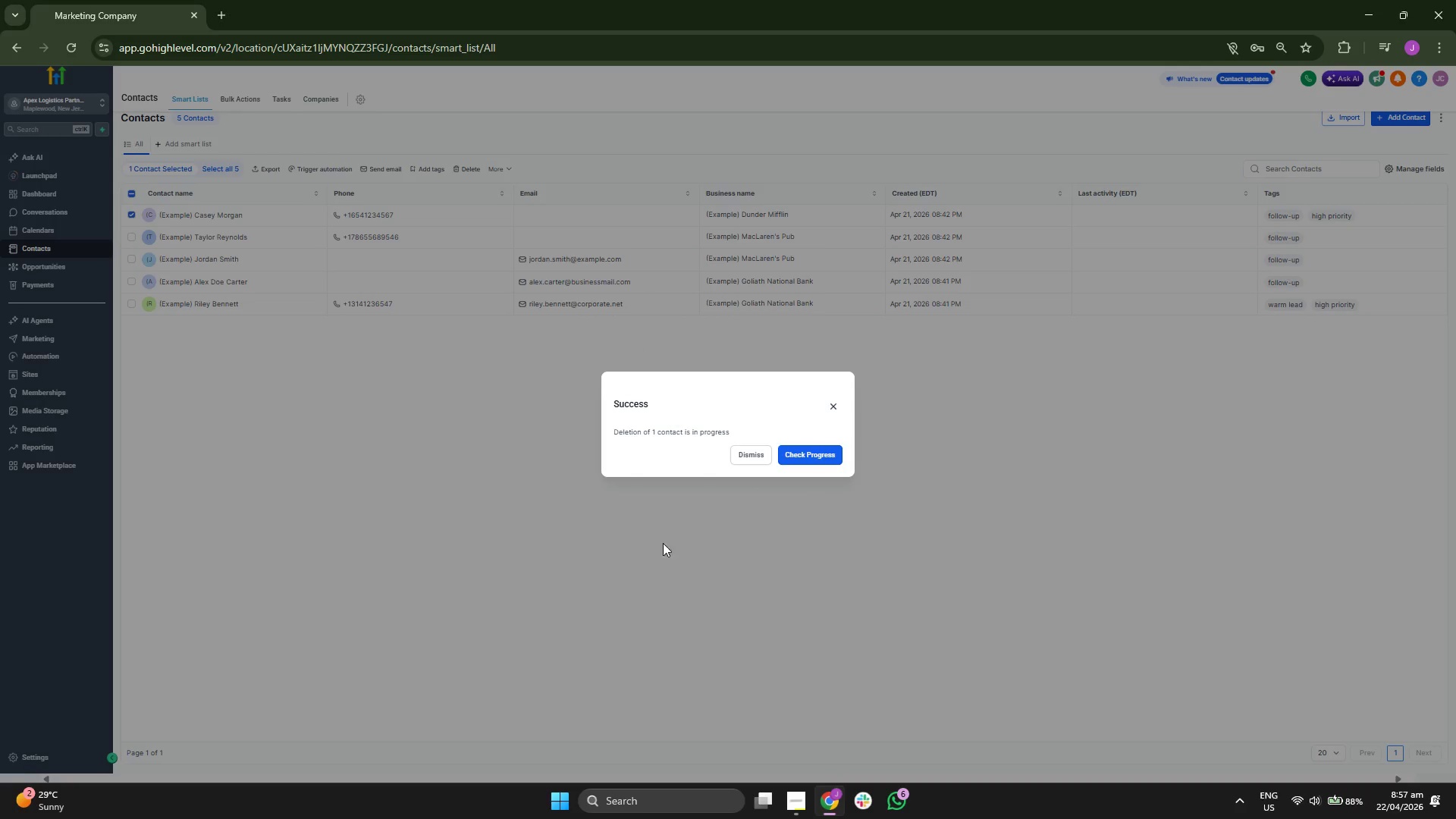 
wait(6.78)
 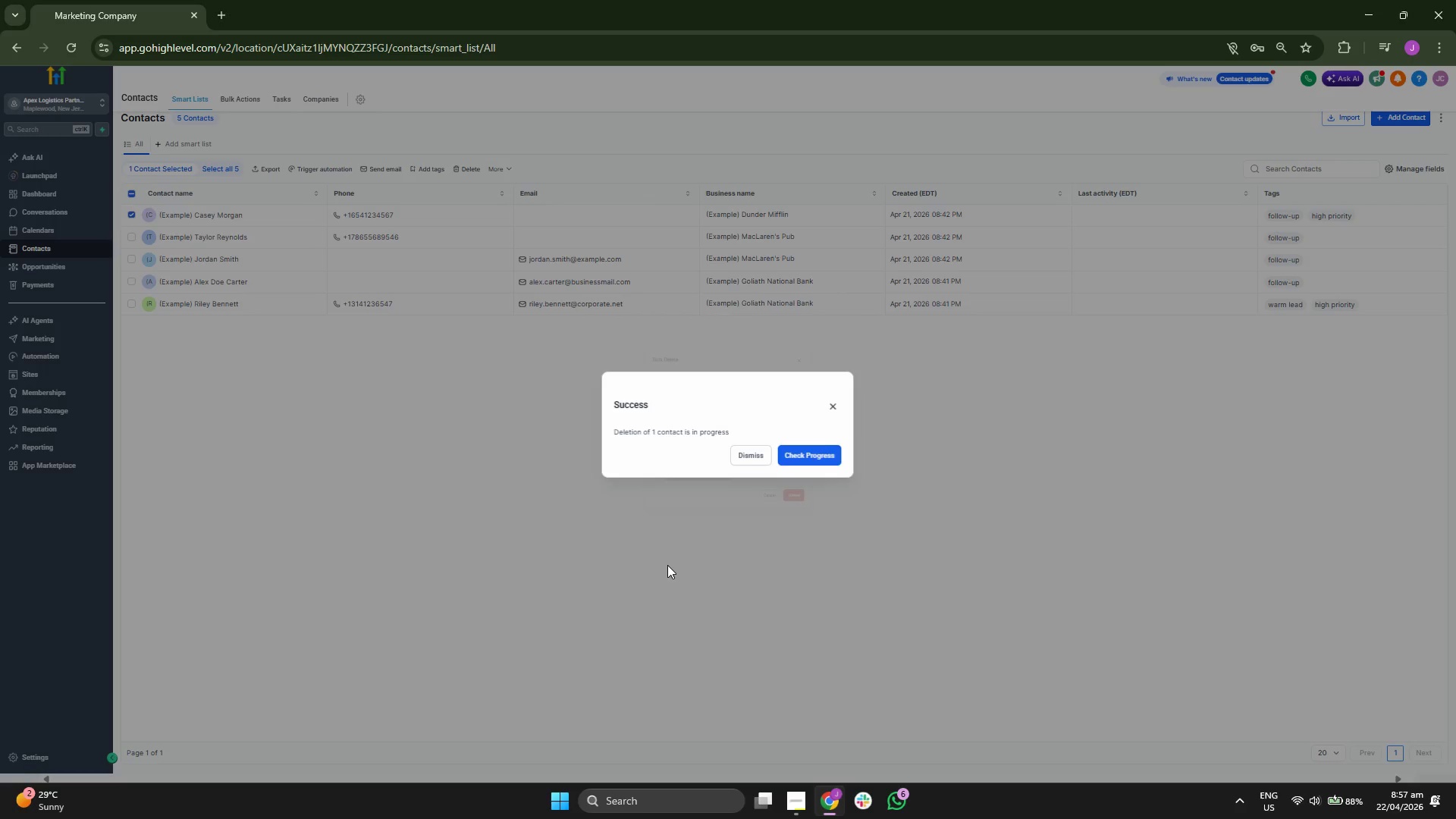 
left_click([752, 459])
 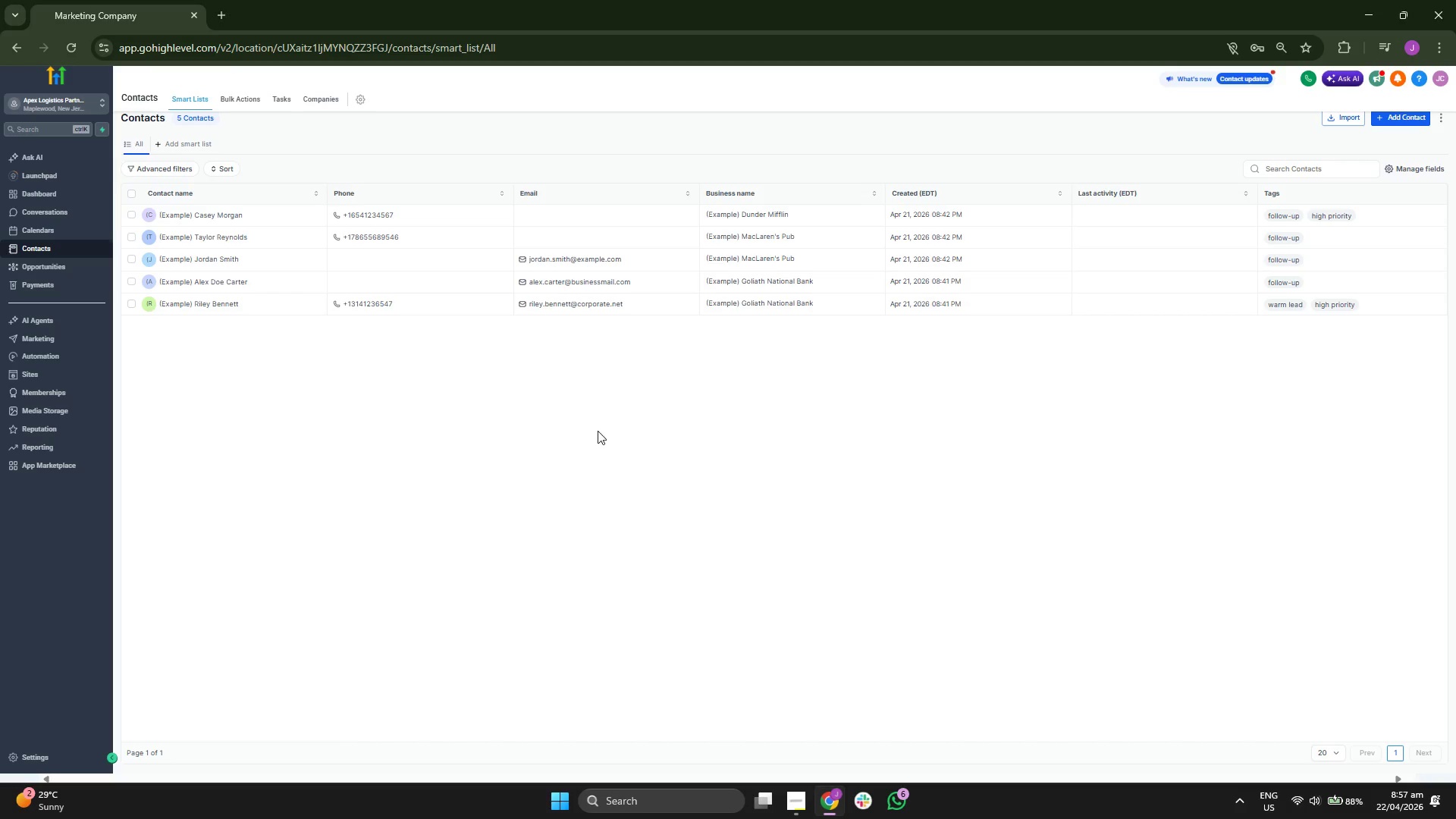 
wait(6.61)
 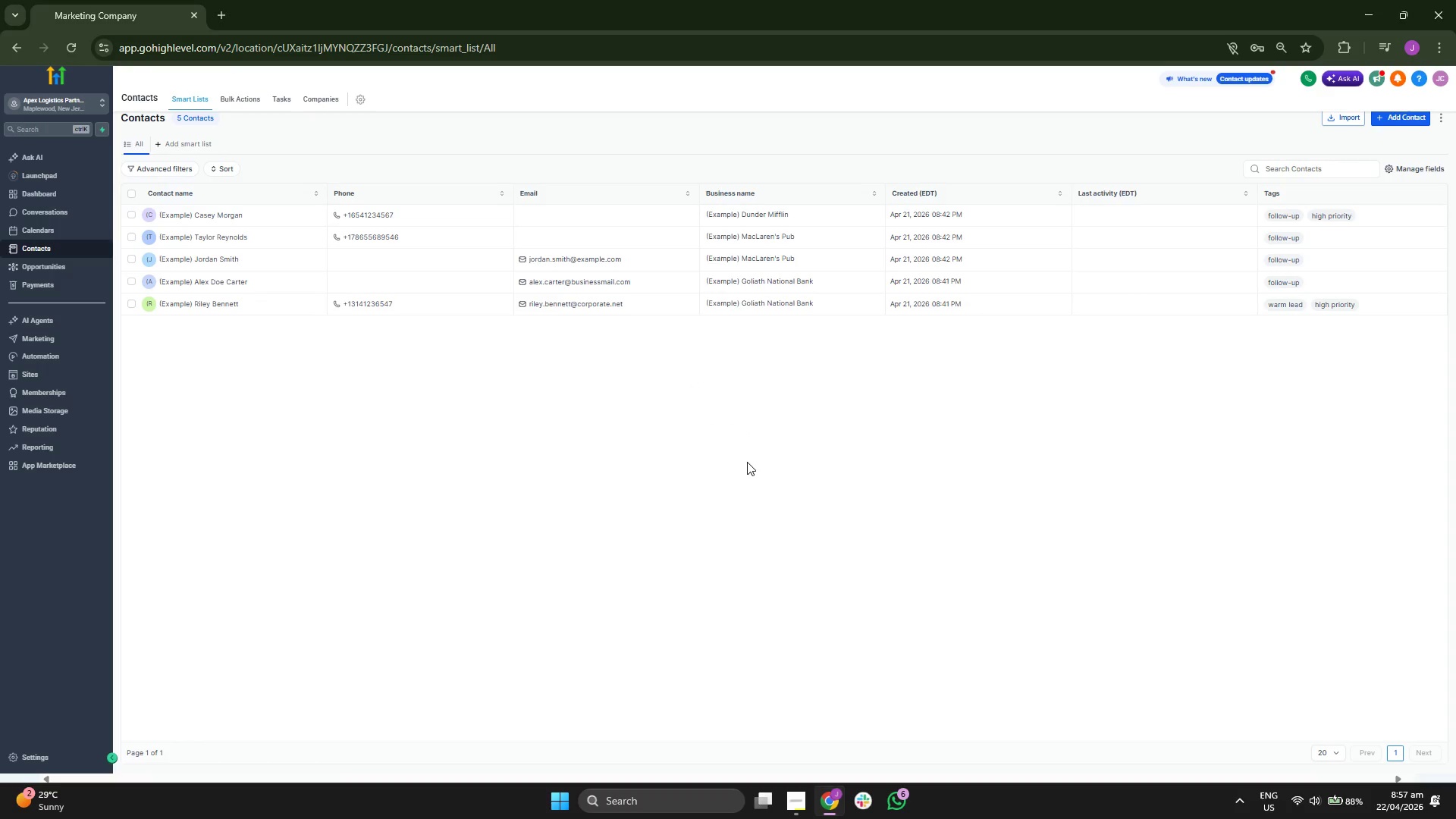 
double_click([129, 236])
 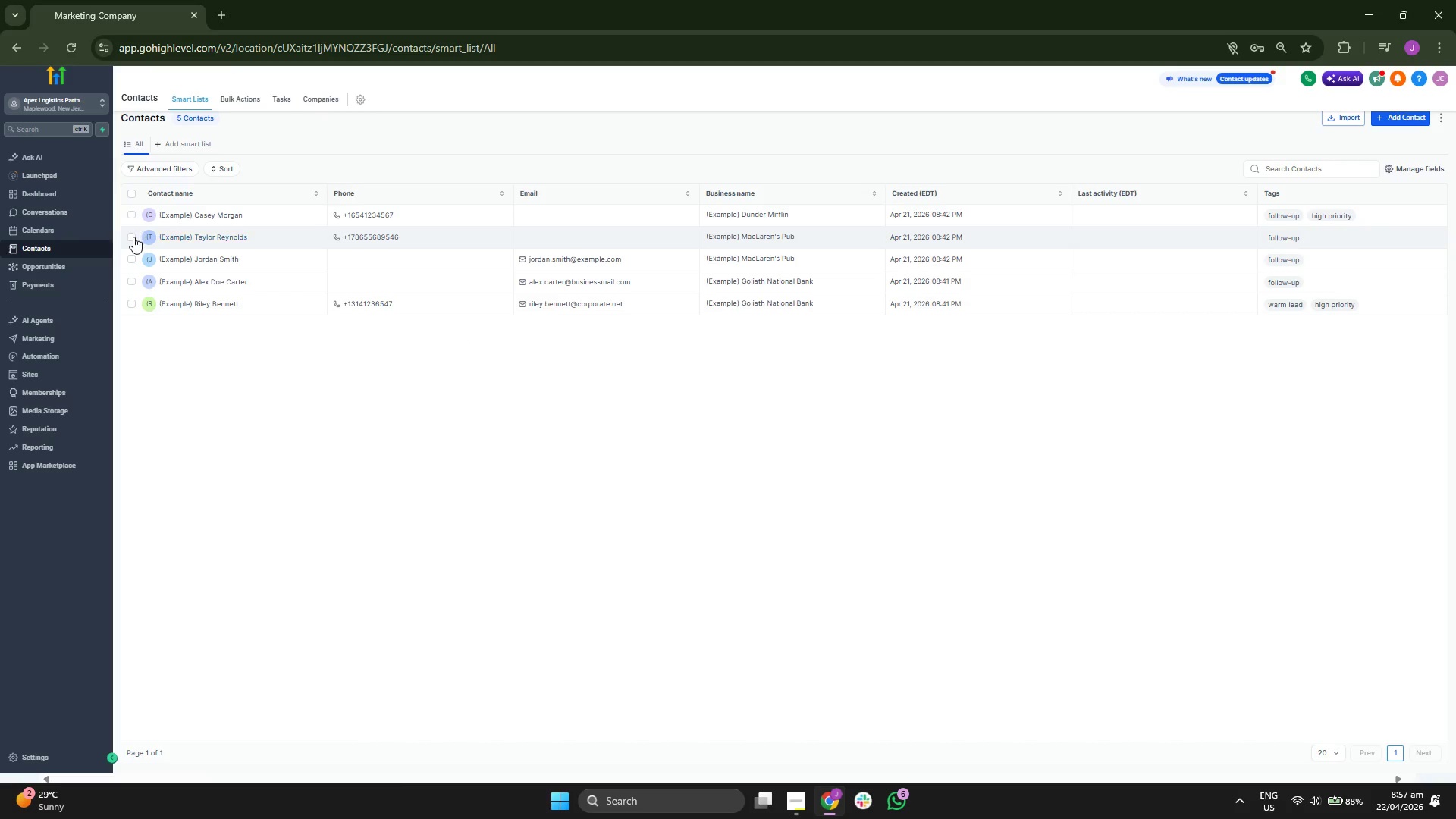 
left_click([132, 237])
 